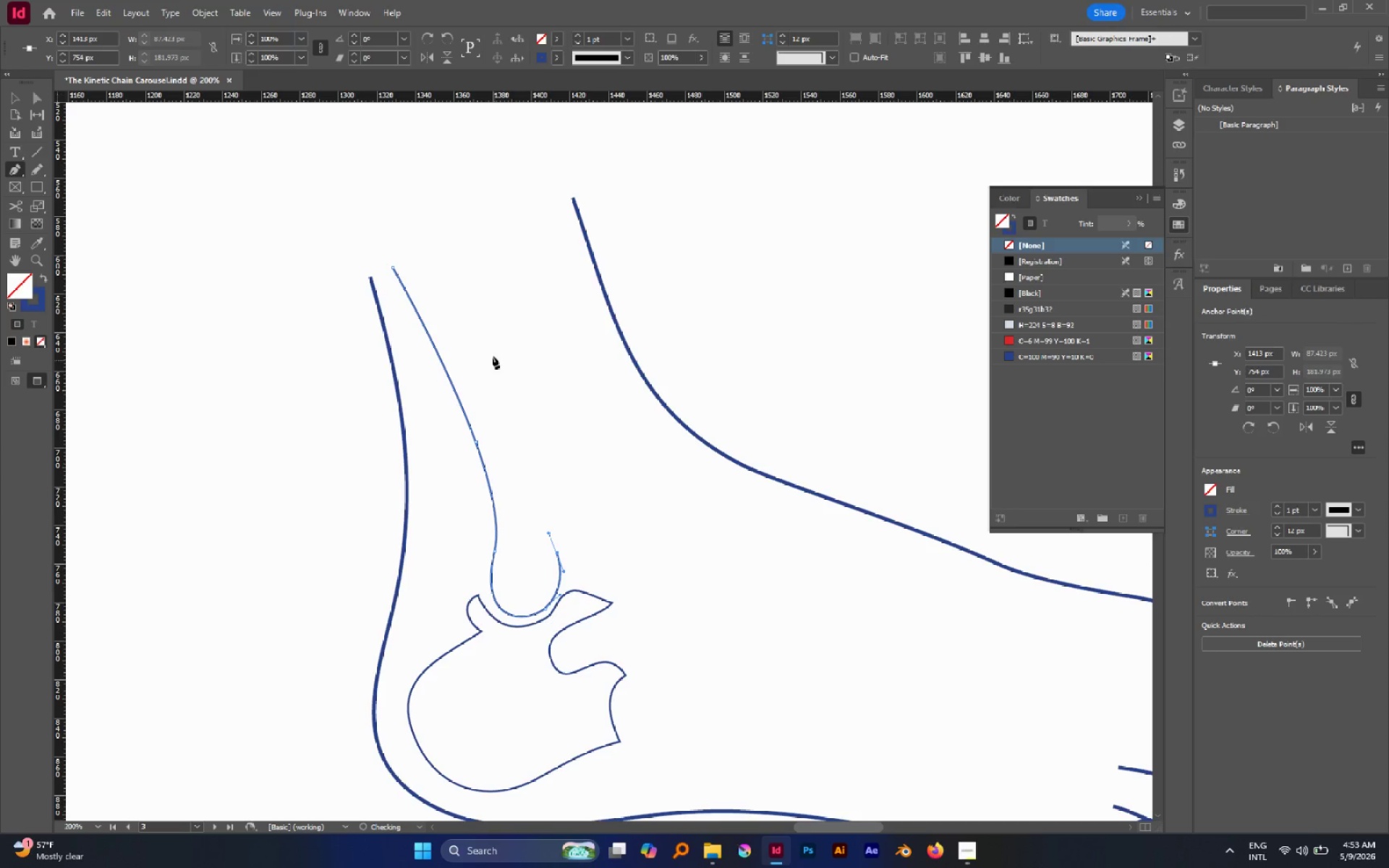 
hold_key(key=Space, duration=1.5)
 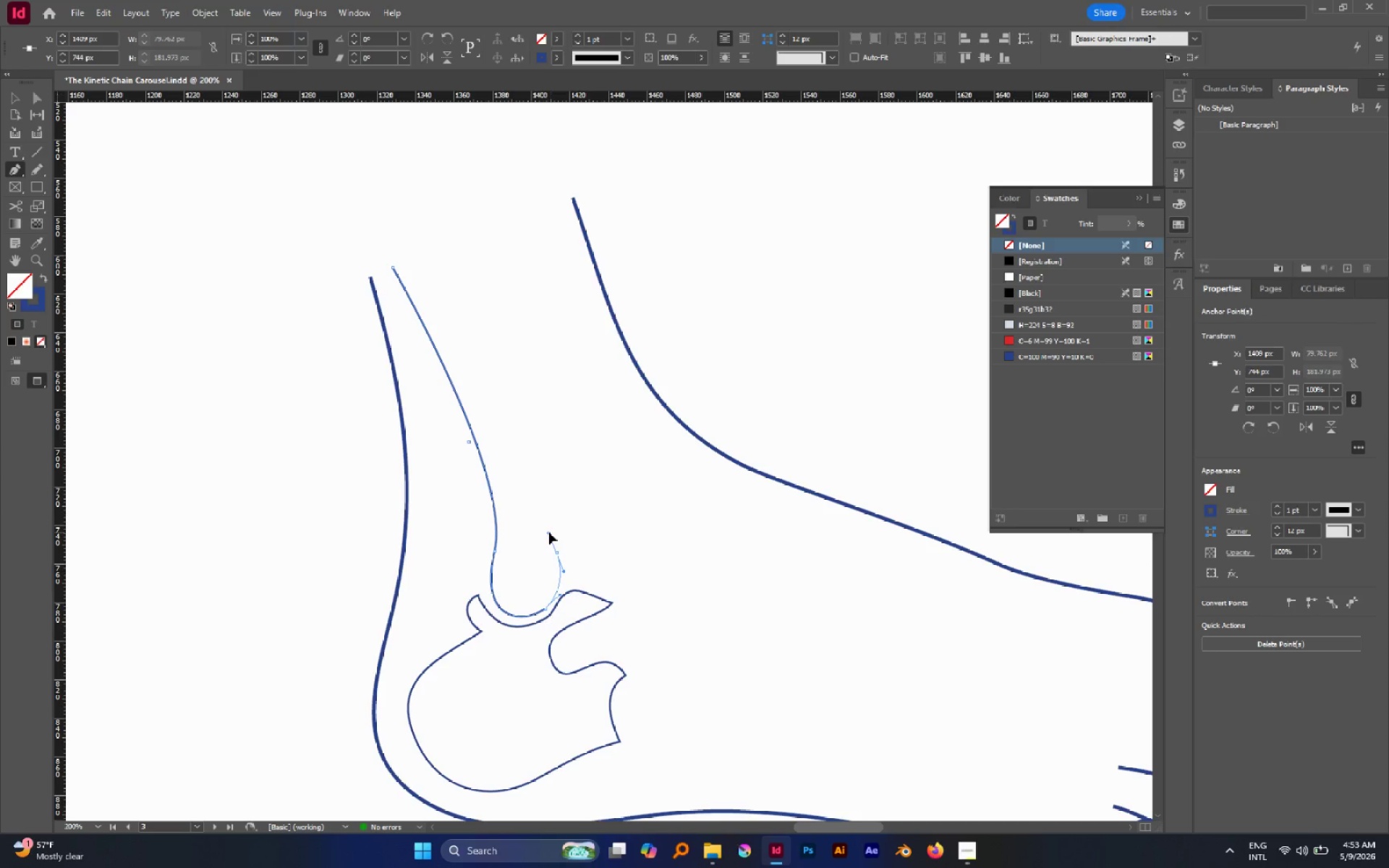 
hold_key(key=Space, duration=1.44)
 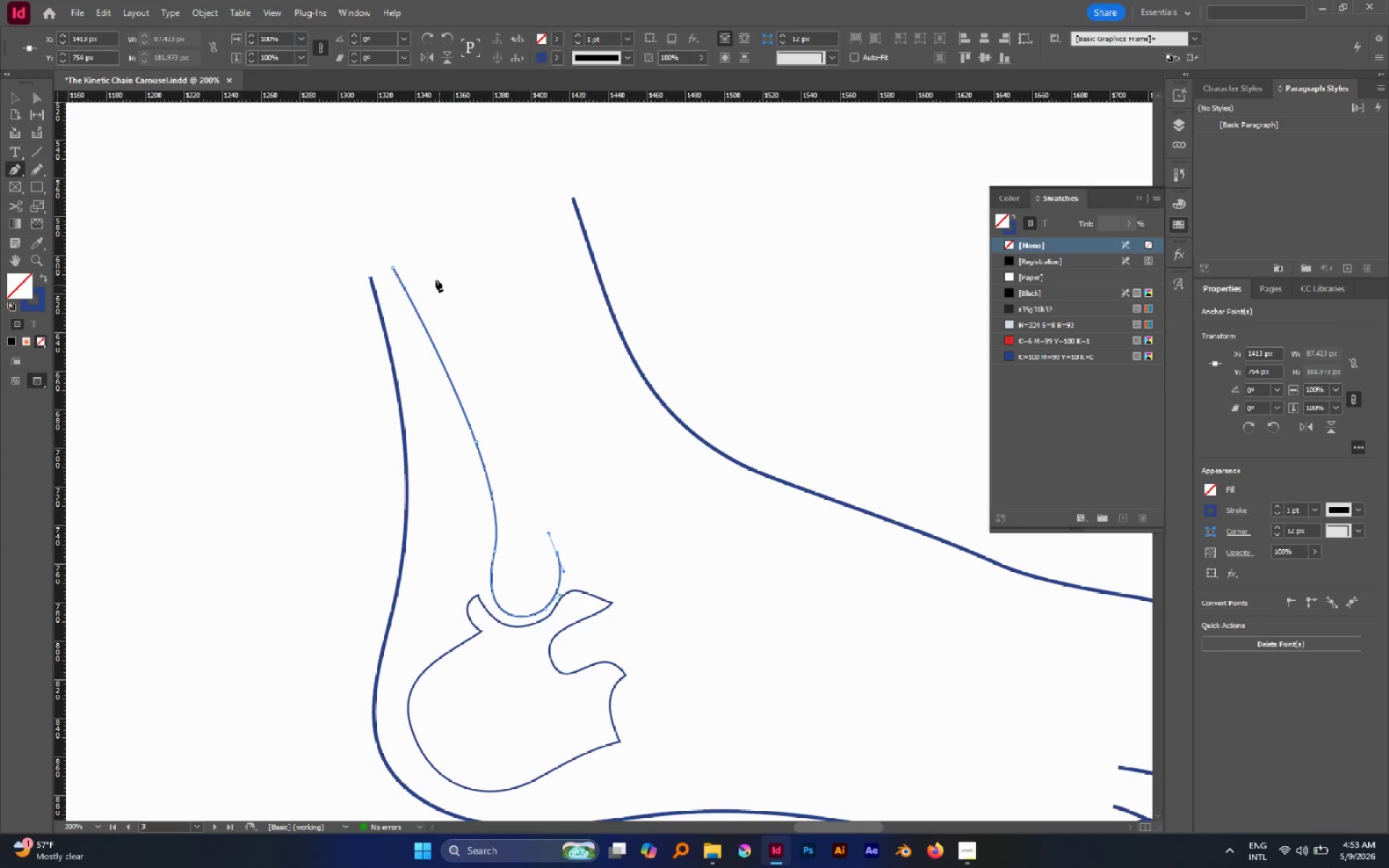 
left_click_drag(start_coordinate=[432, 276], to_coordinate=[458, 123])
 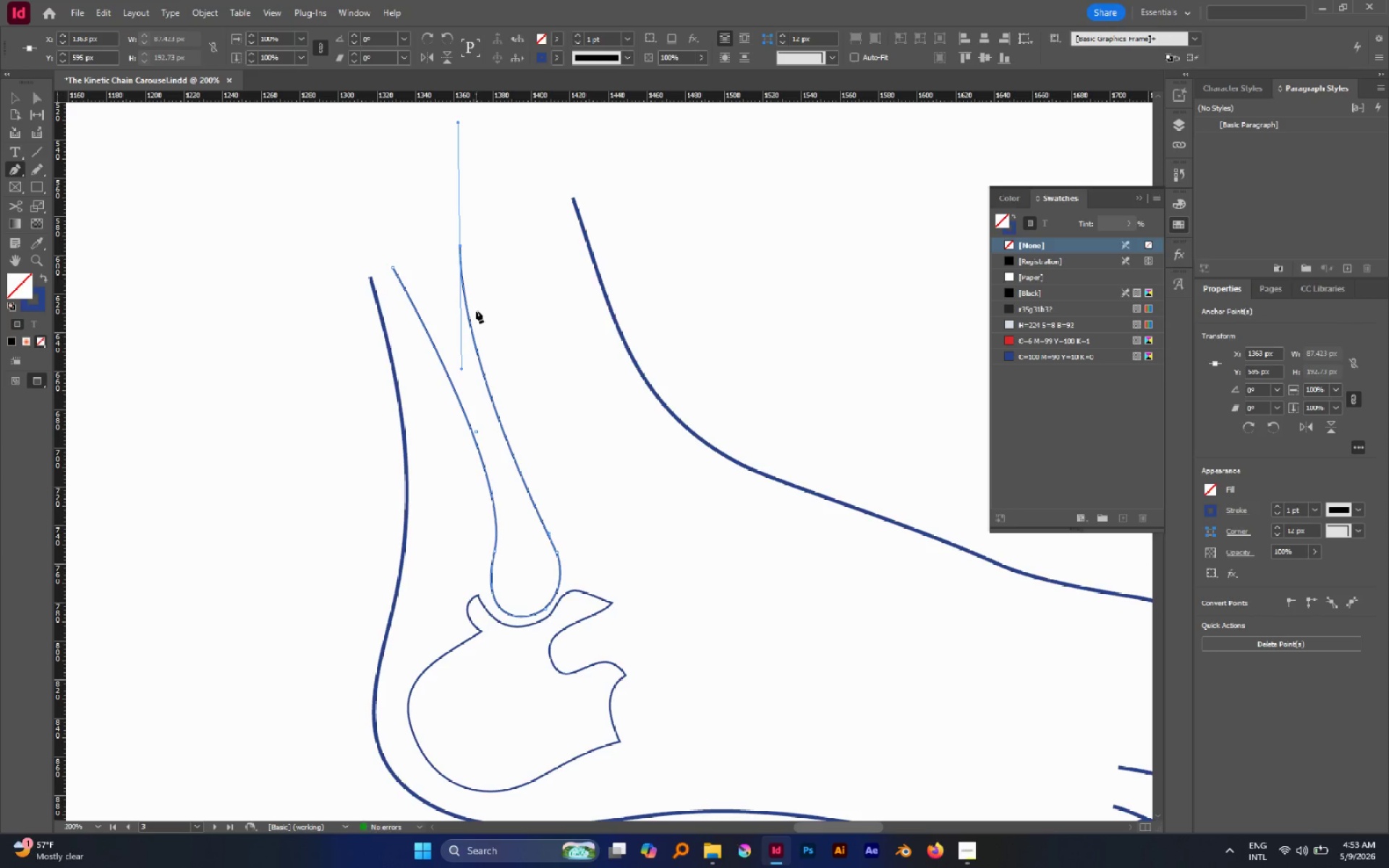 
hold_key(key=Space, duration=1.5)
 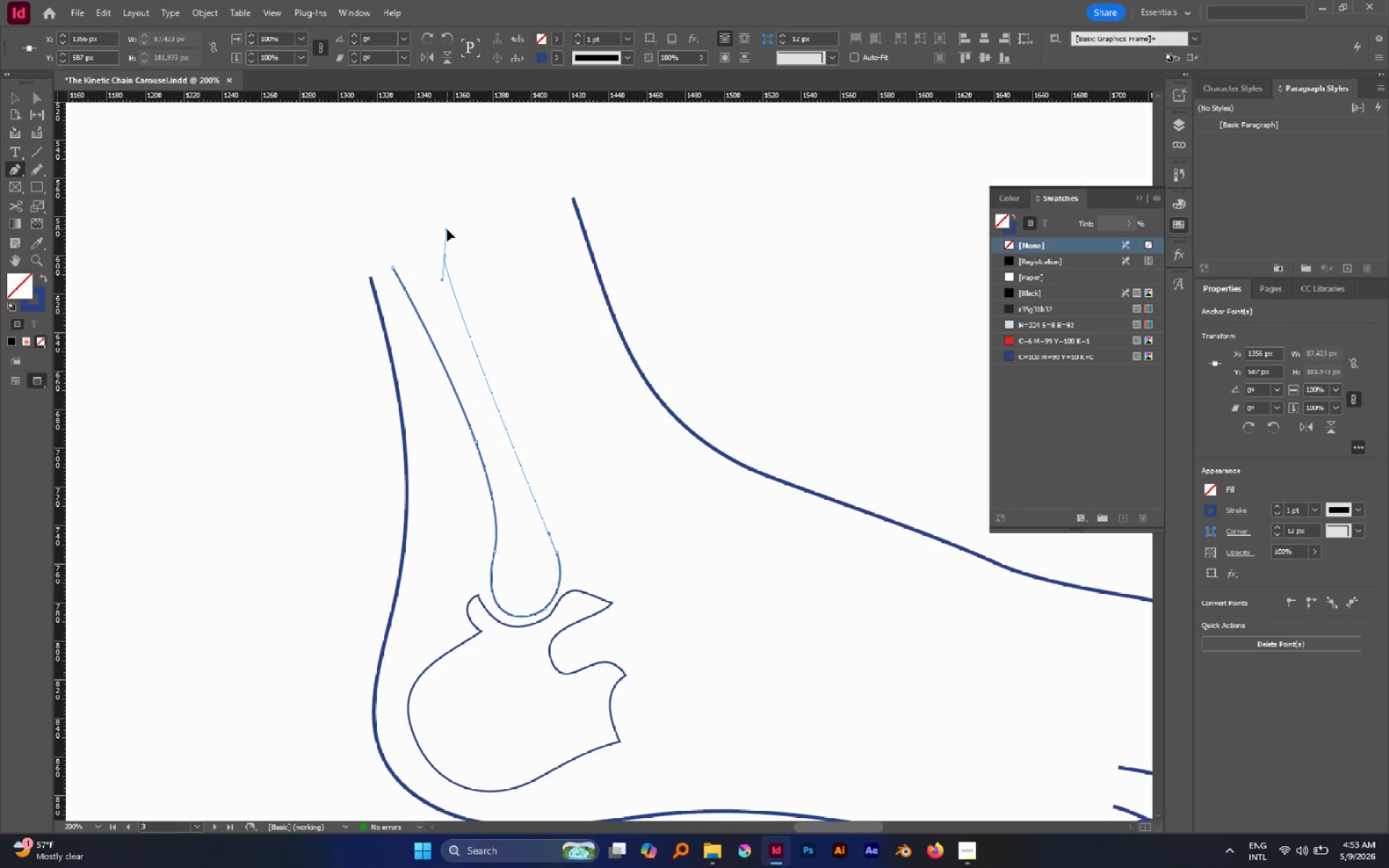 
hold_key(key=Space, duration=1.51)
 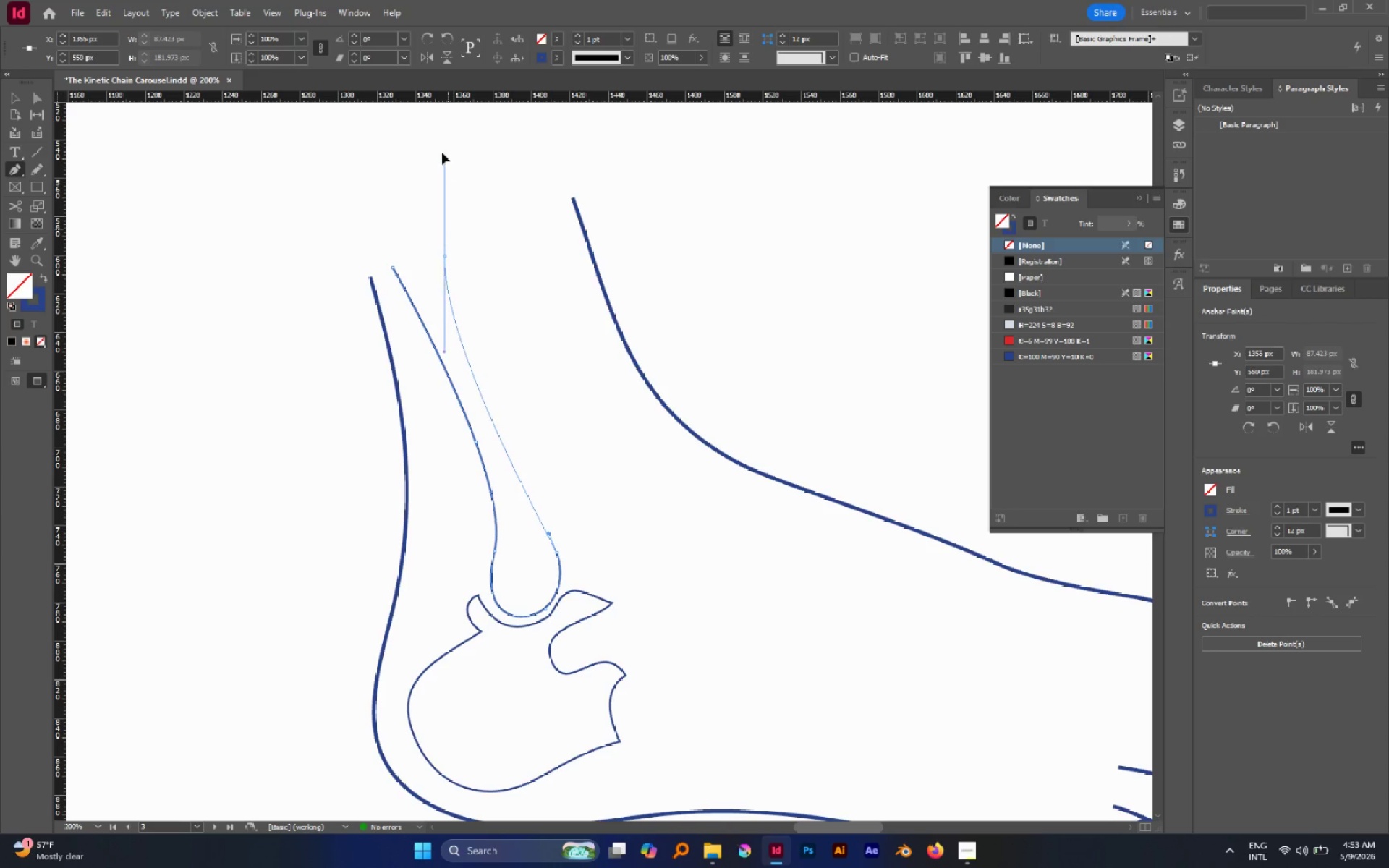 
key(Space)
 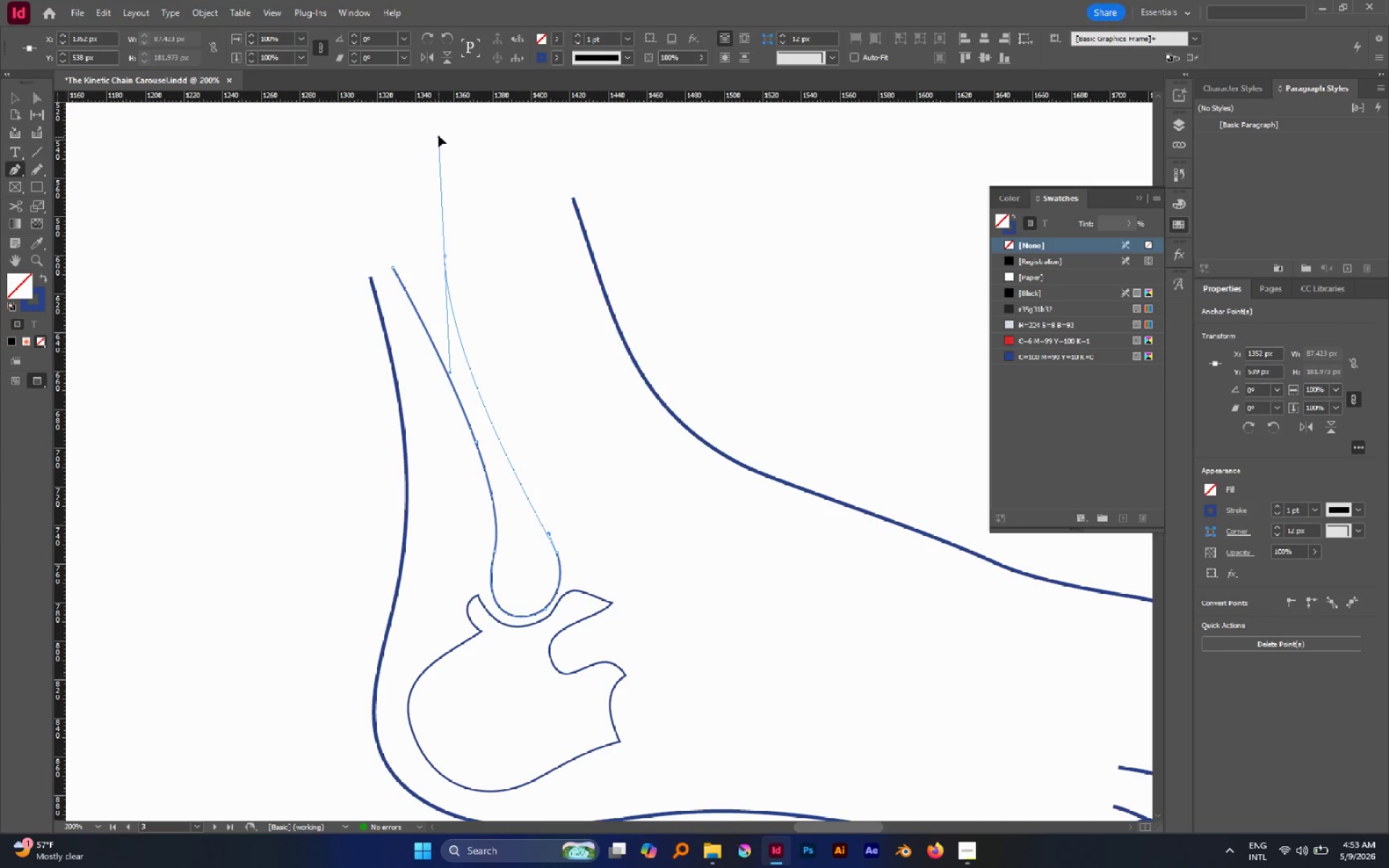 
hold_key(key=Space, duration=1.14)
 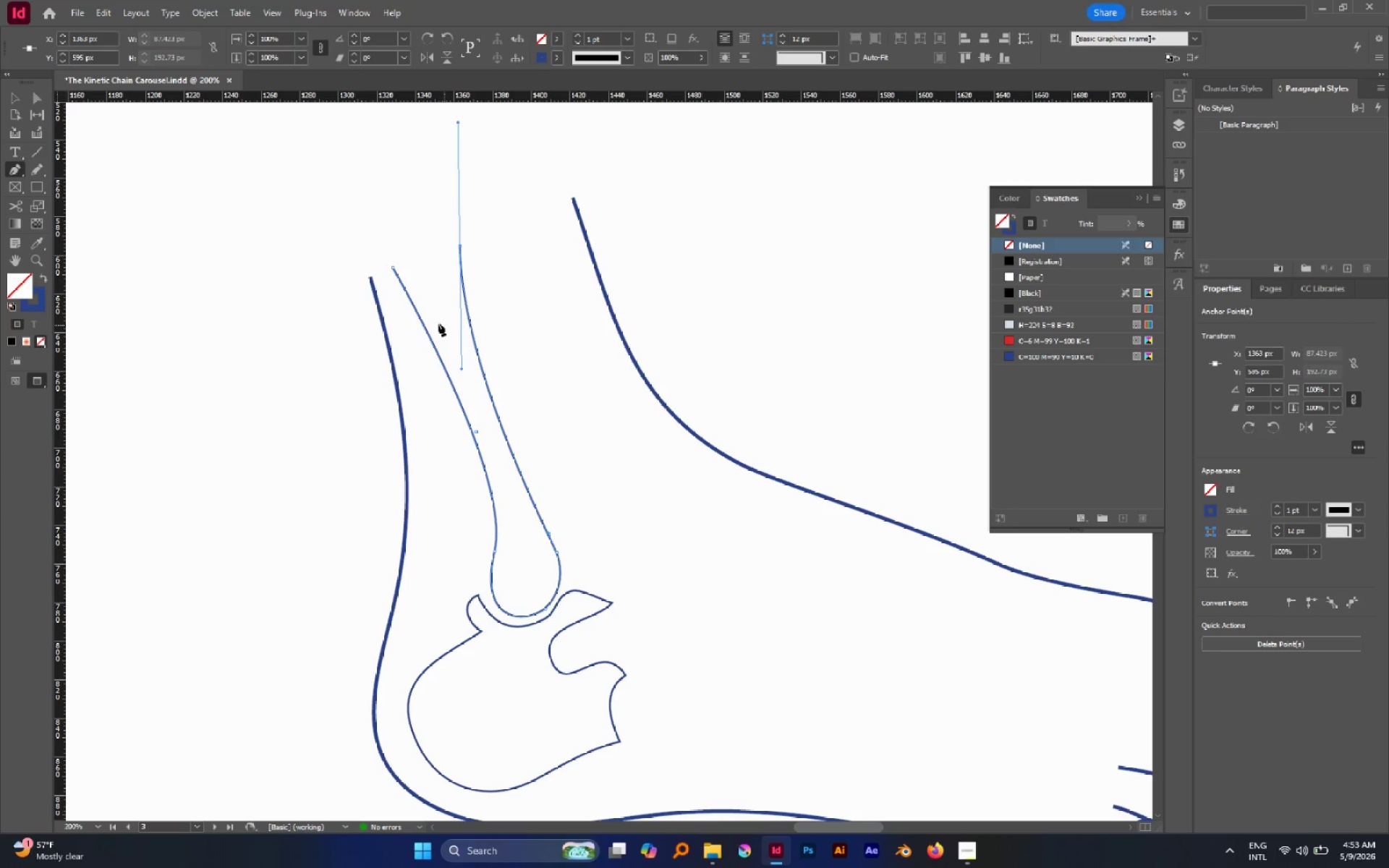 
key(A)
 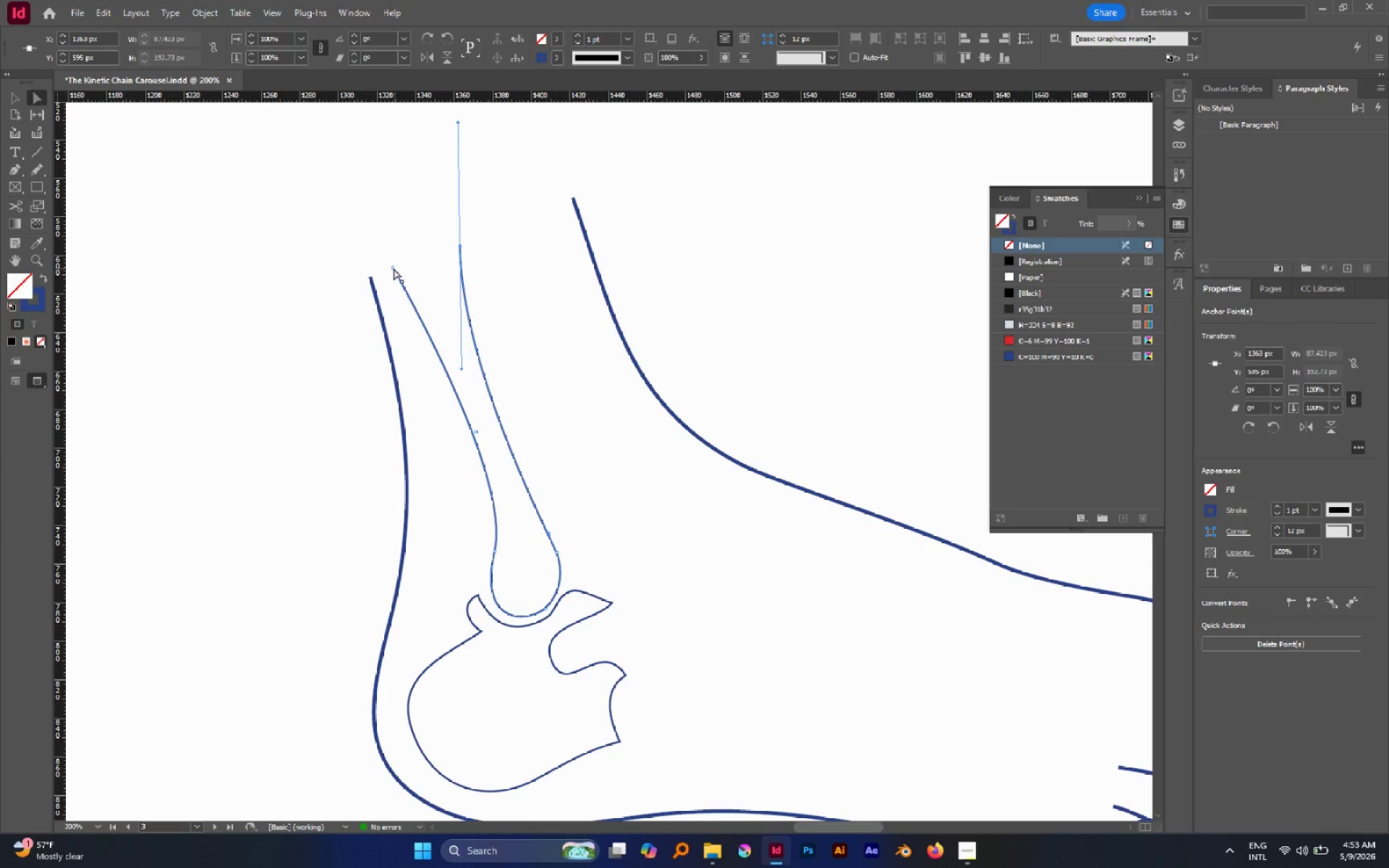 
left_click([394, 268])
 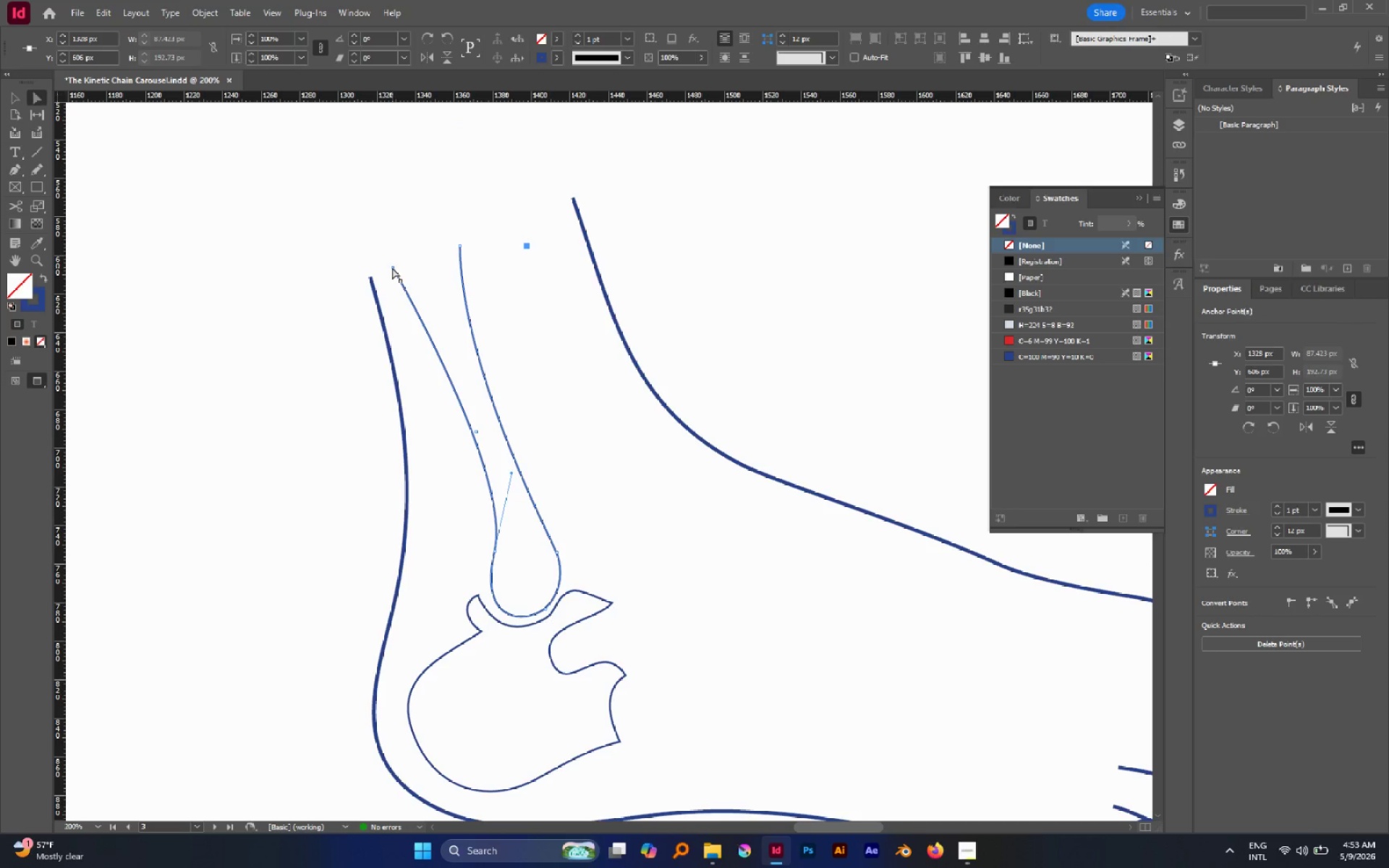 
left_click_drag(start_coordinate=[392, 268], to_coordinate=[417, 256])
 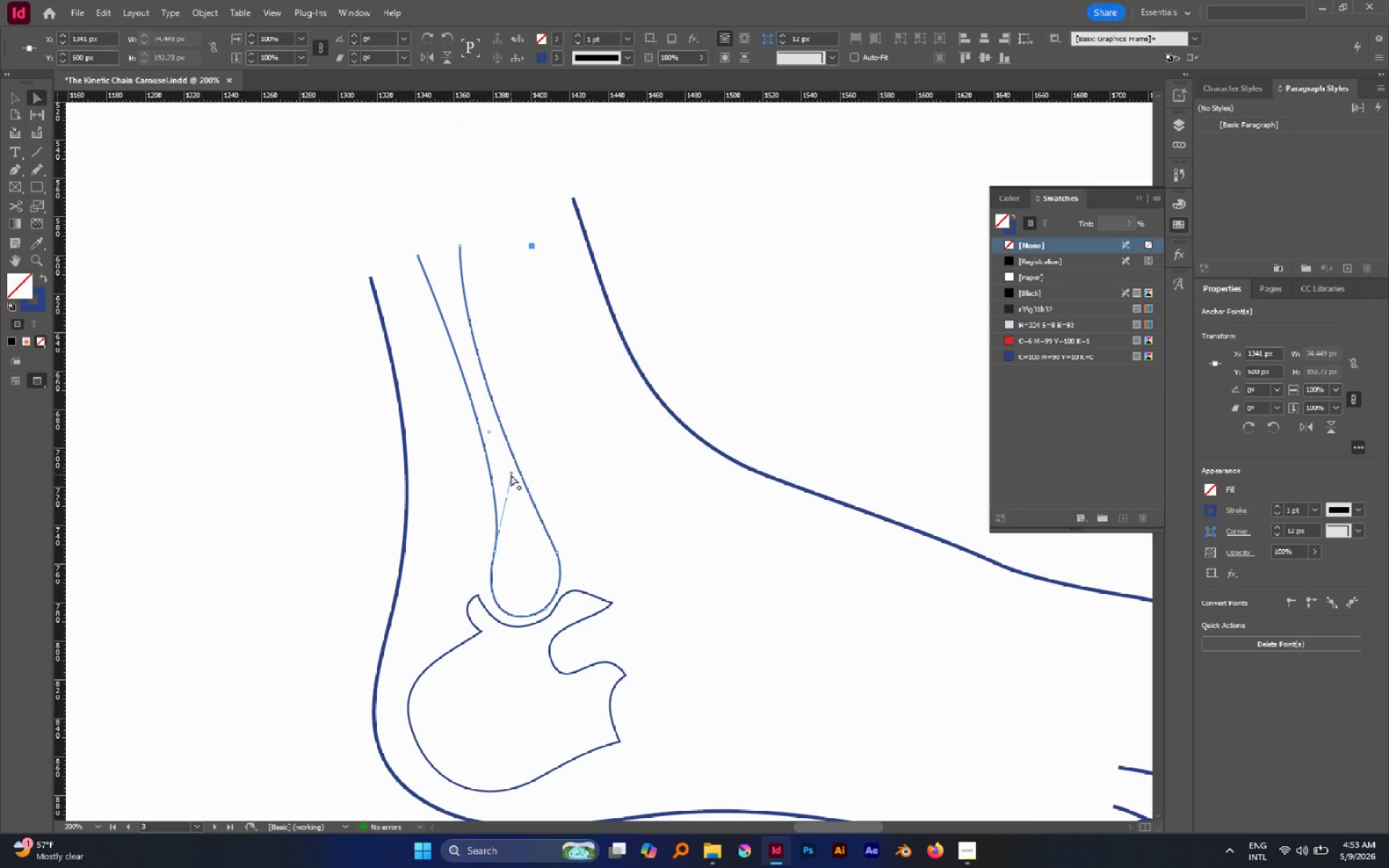 
left_click_drag(start_coordinate=[511, 474], to_coordinate=[512, 498])
 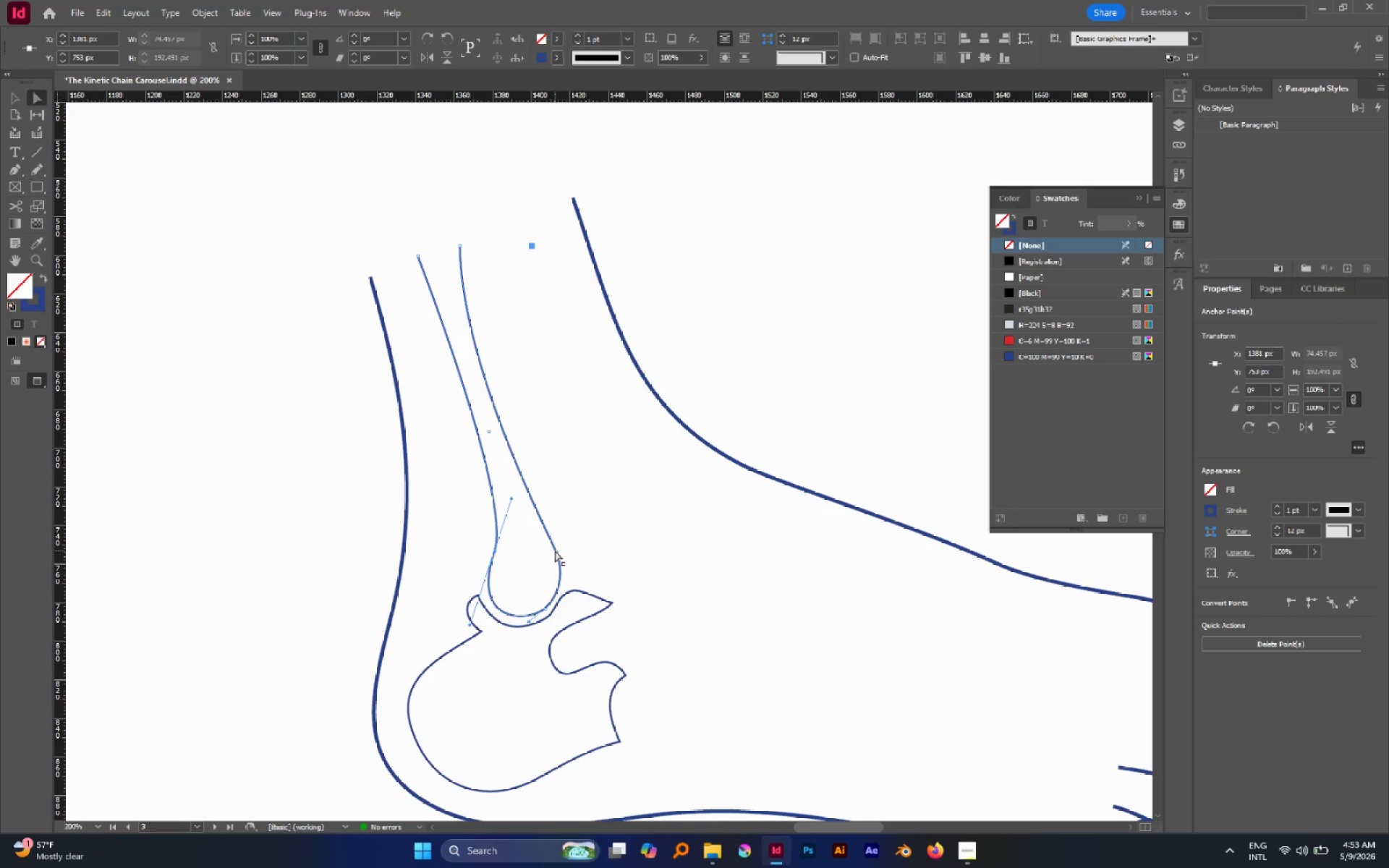 
left_click([556, 550])
 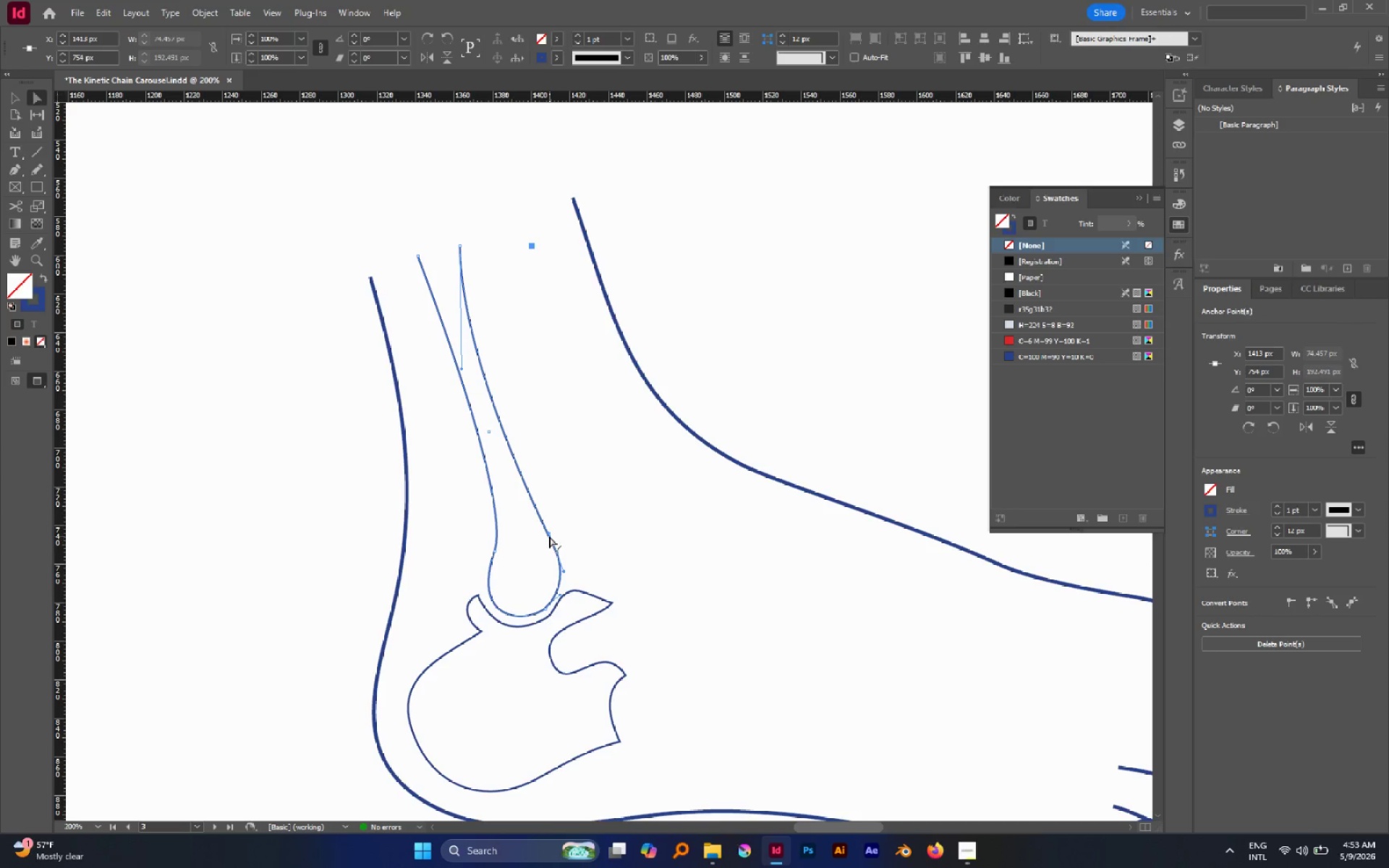 
left_click_drag(start_coordinate=[549, 535], to_coordinate=[510, 501])
 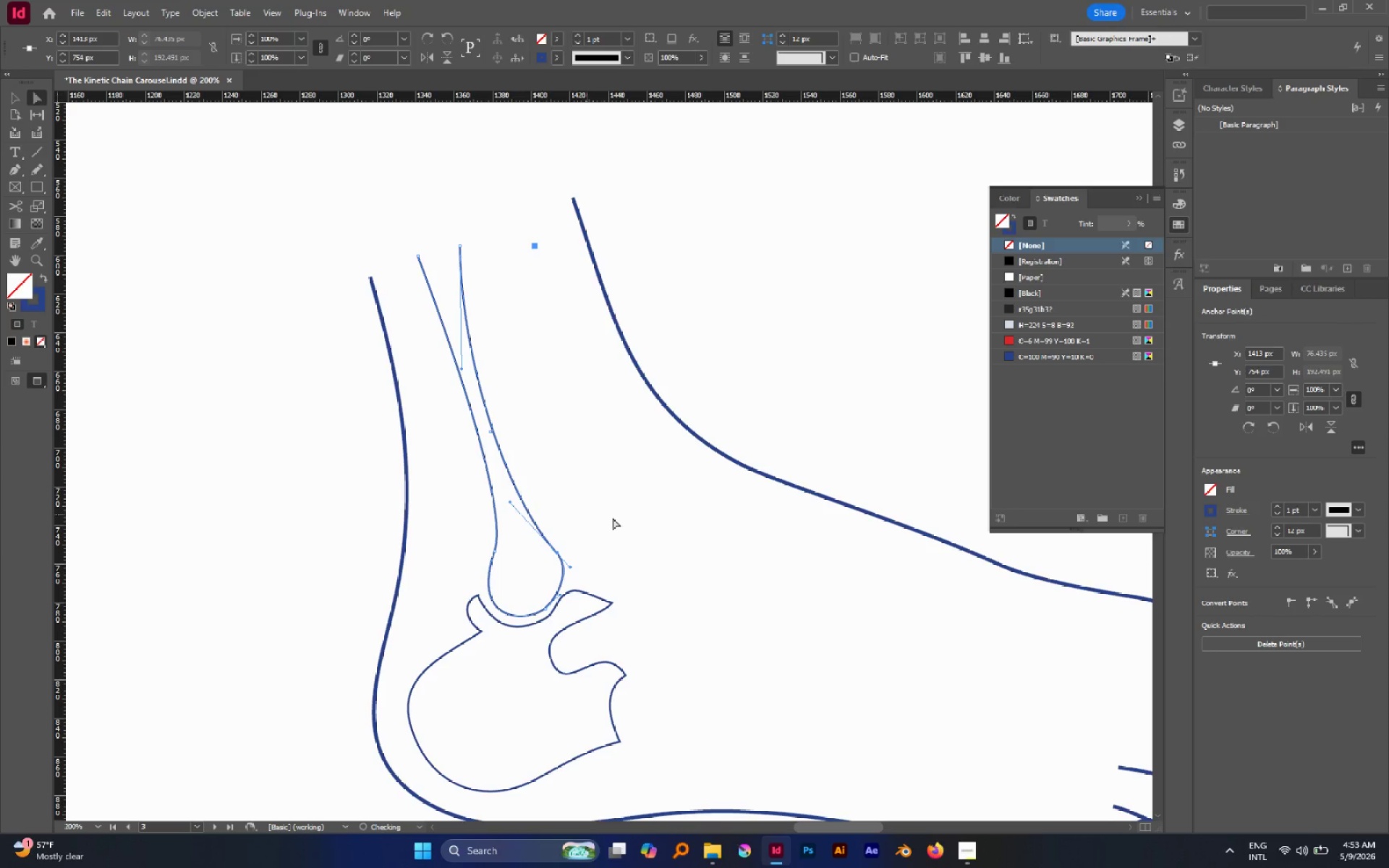 
left_click([613, 518])
 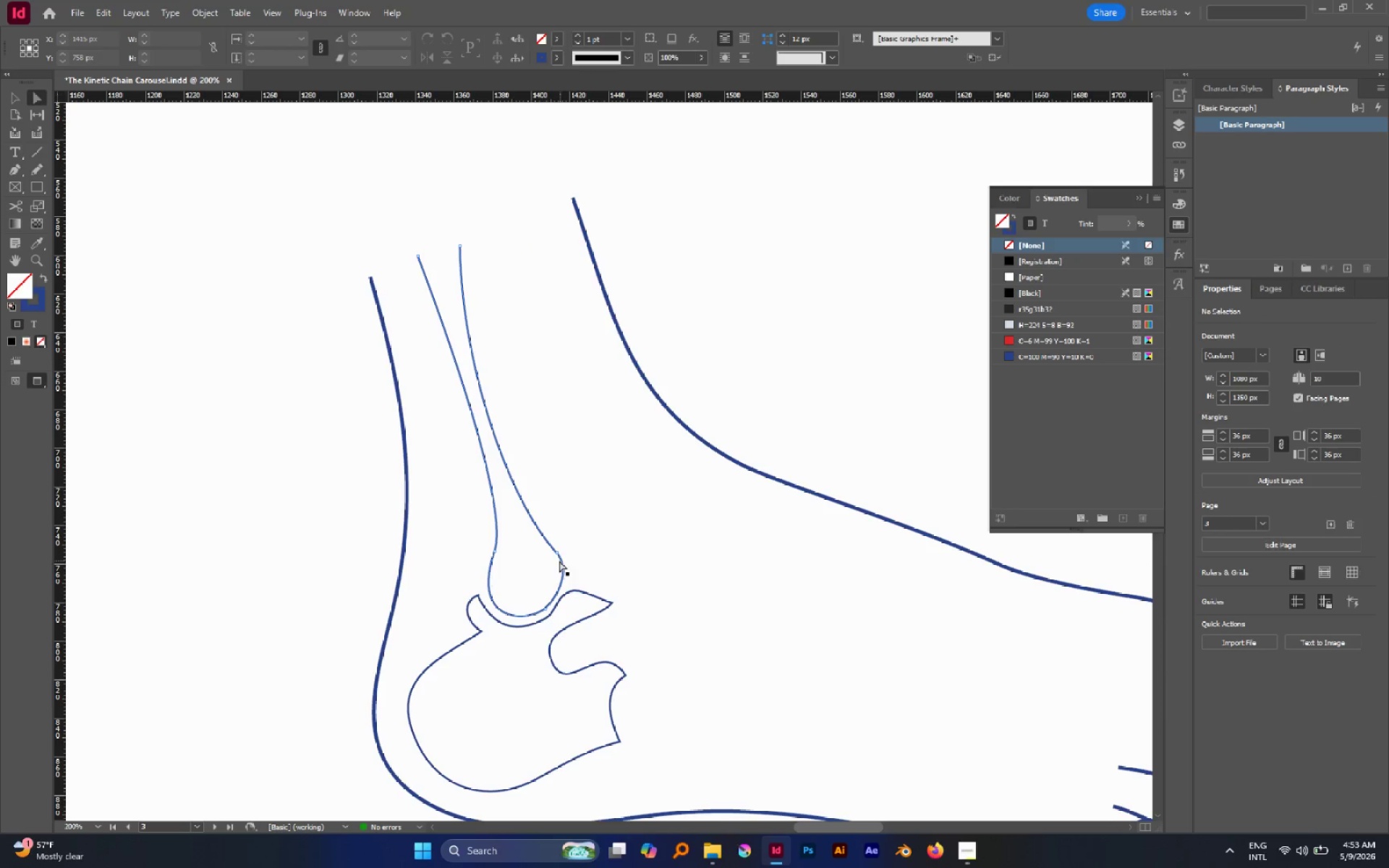 
hold_key(key=AltLeft, duration=0.88)
scroll: coordinate [553, 586], scroll_direction: up, amount: 1.0
 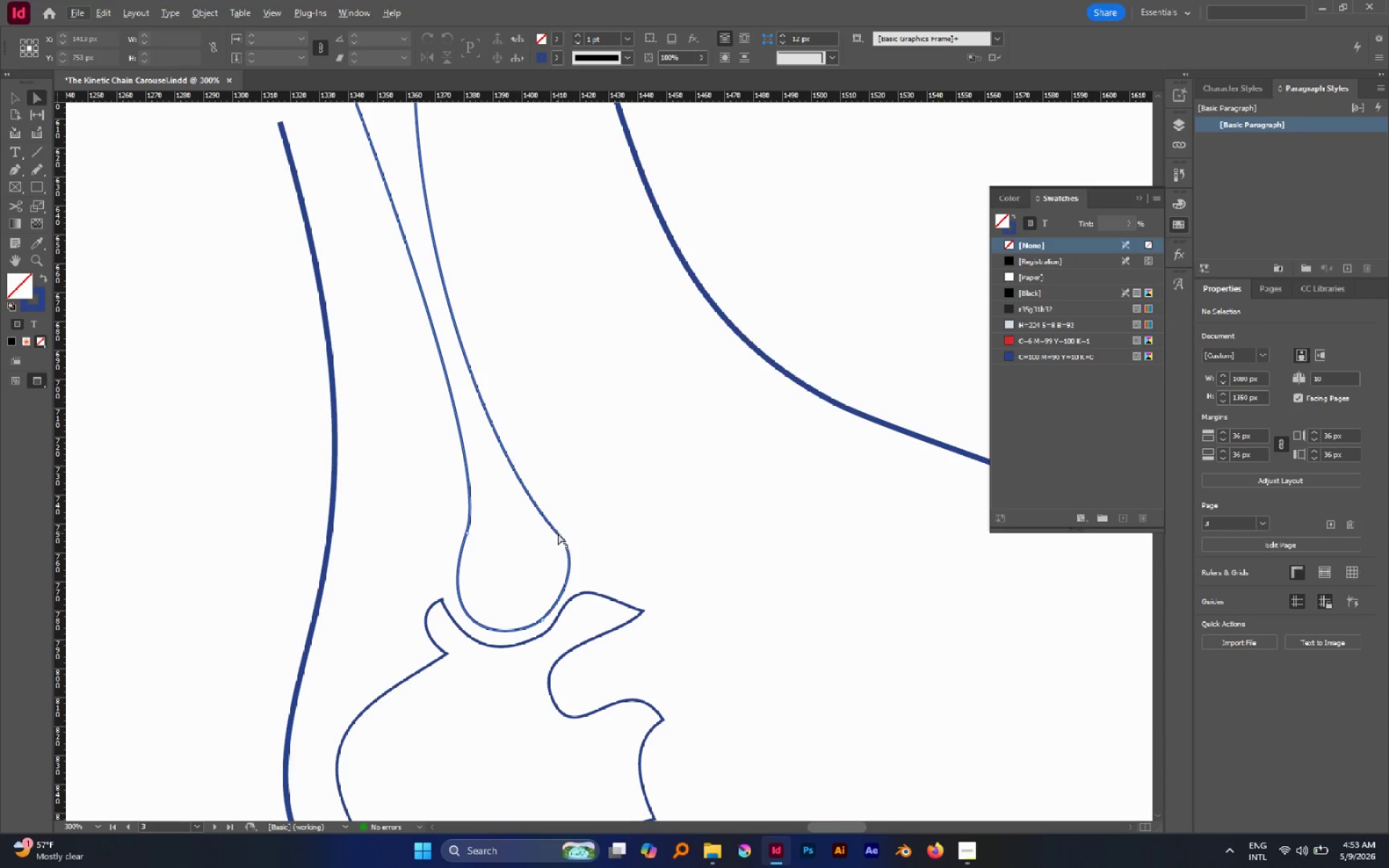 
left_click([559, 536])
 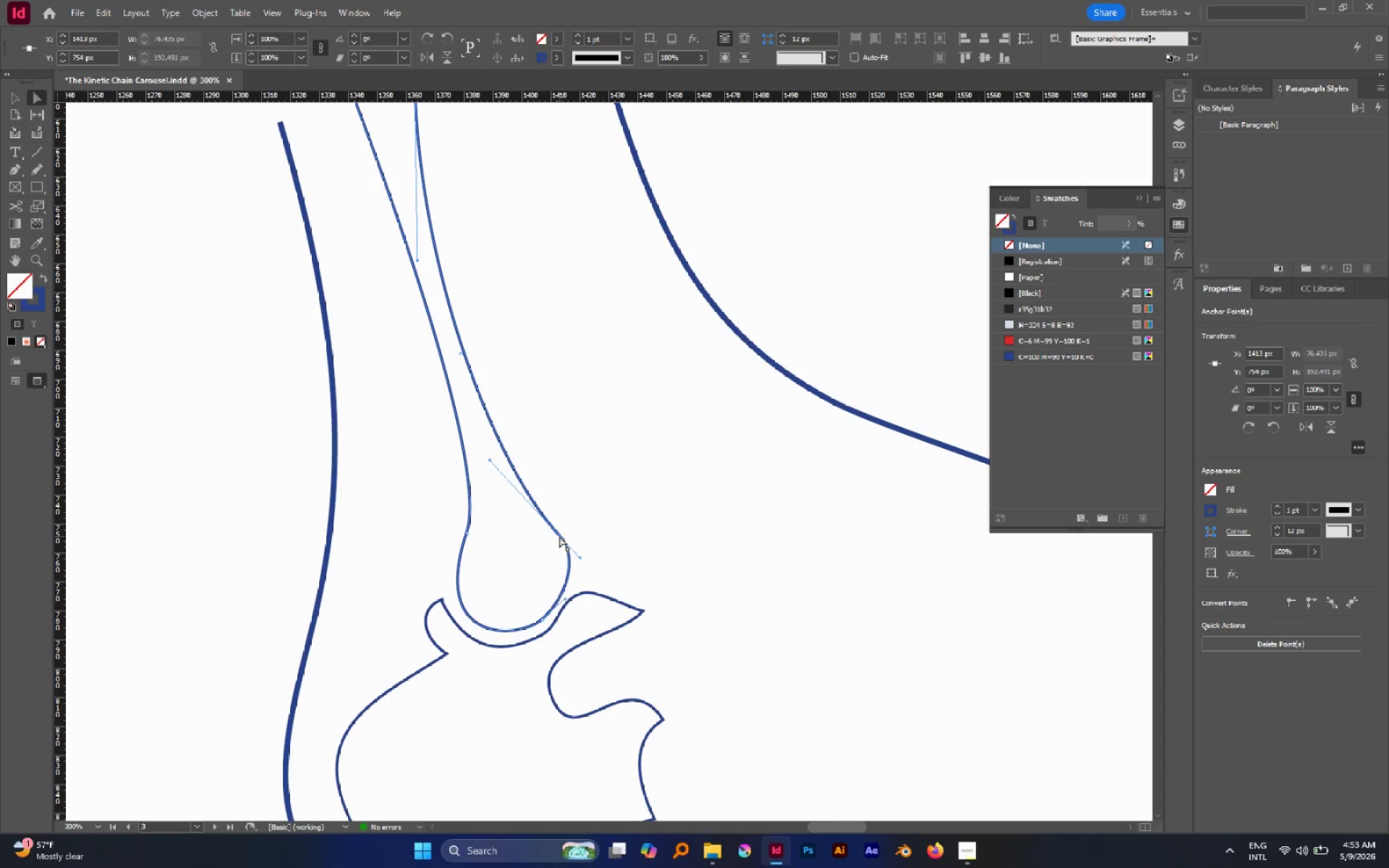 
left_click_drag(start_coordinate=[559, 536], to_coordinate=[553, 532])
 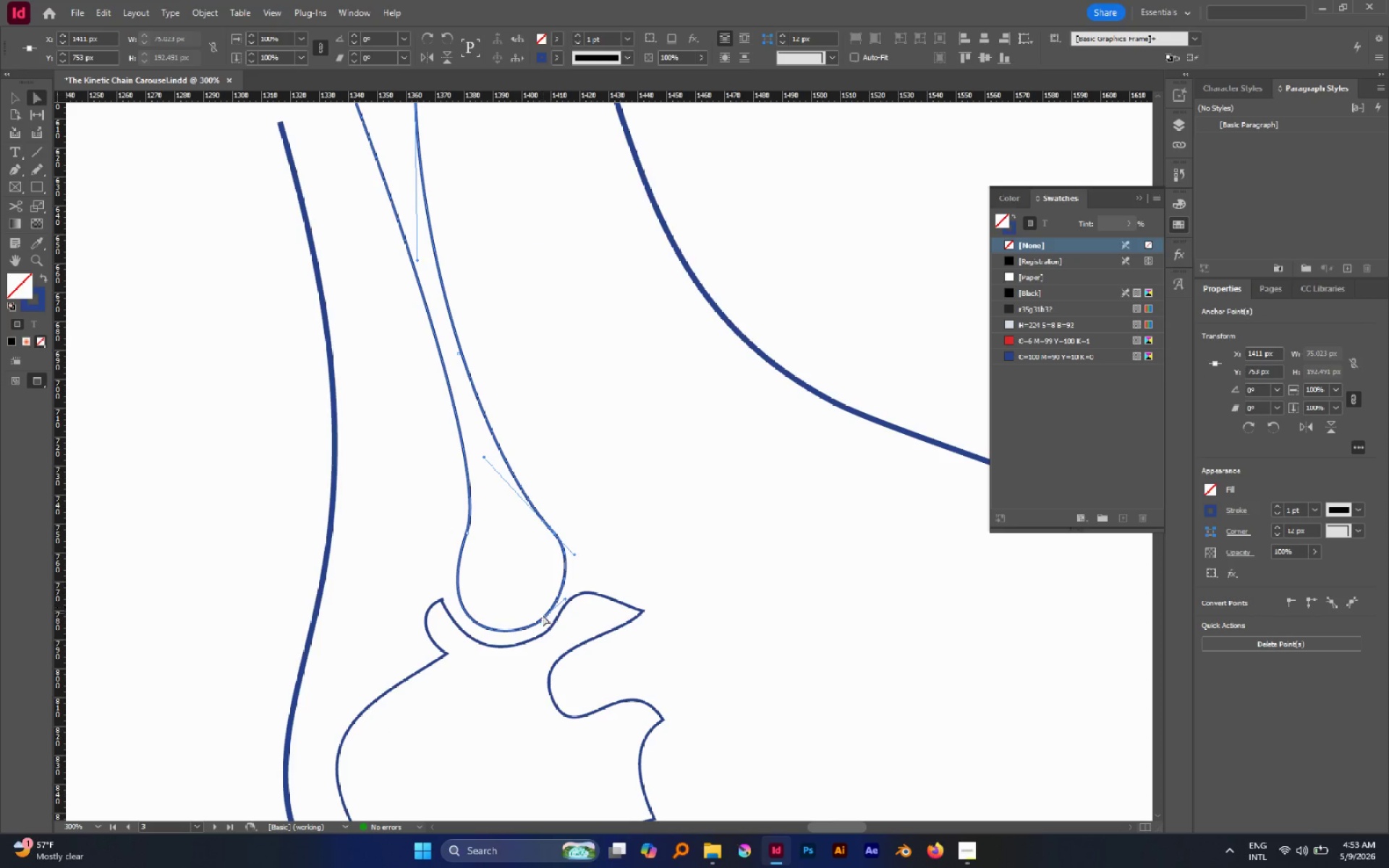 
left_click([543, 618])
 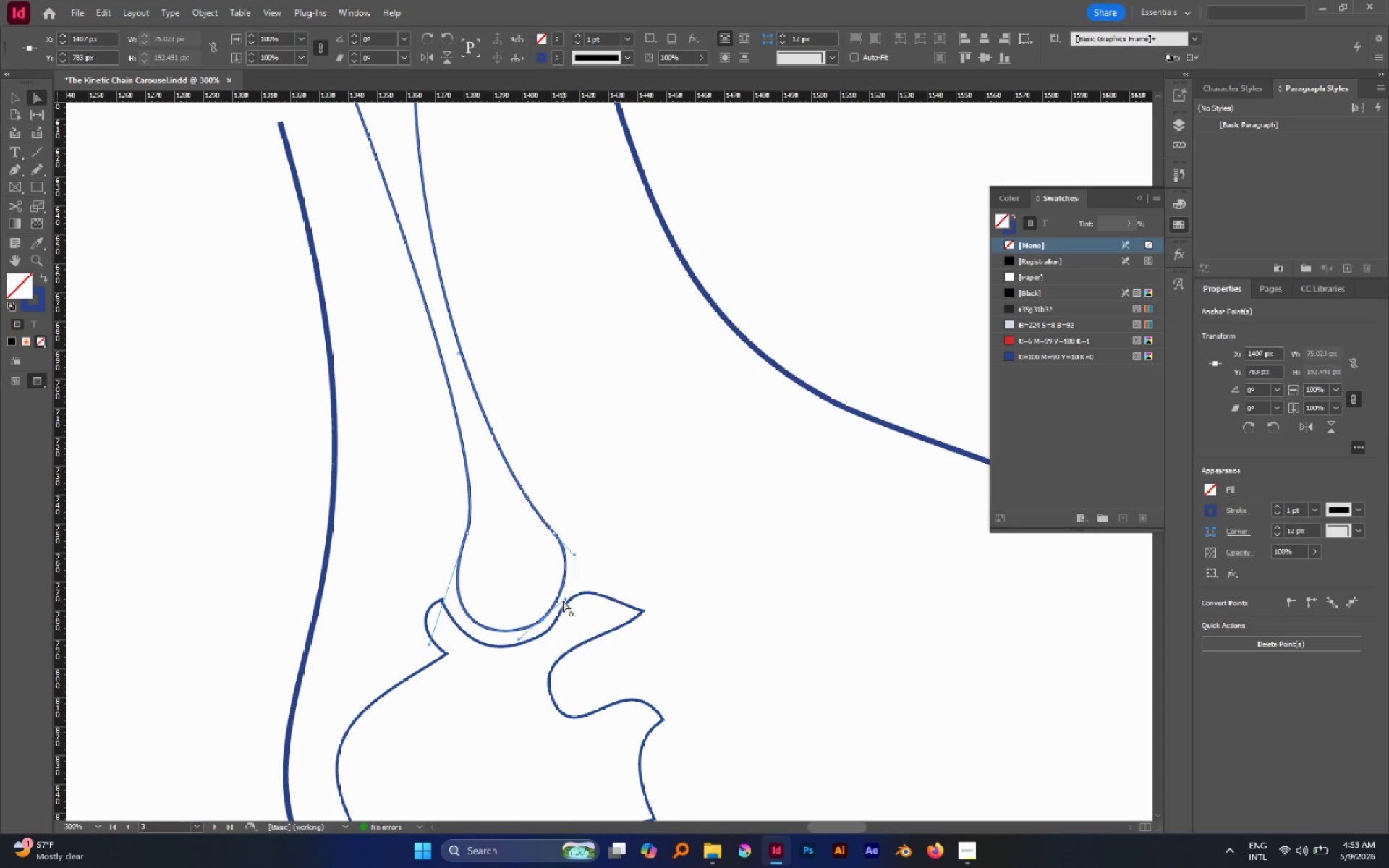 
left_click_drag(start_coordinate=[563, 600], to_coordinate=[569, 595])
 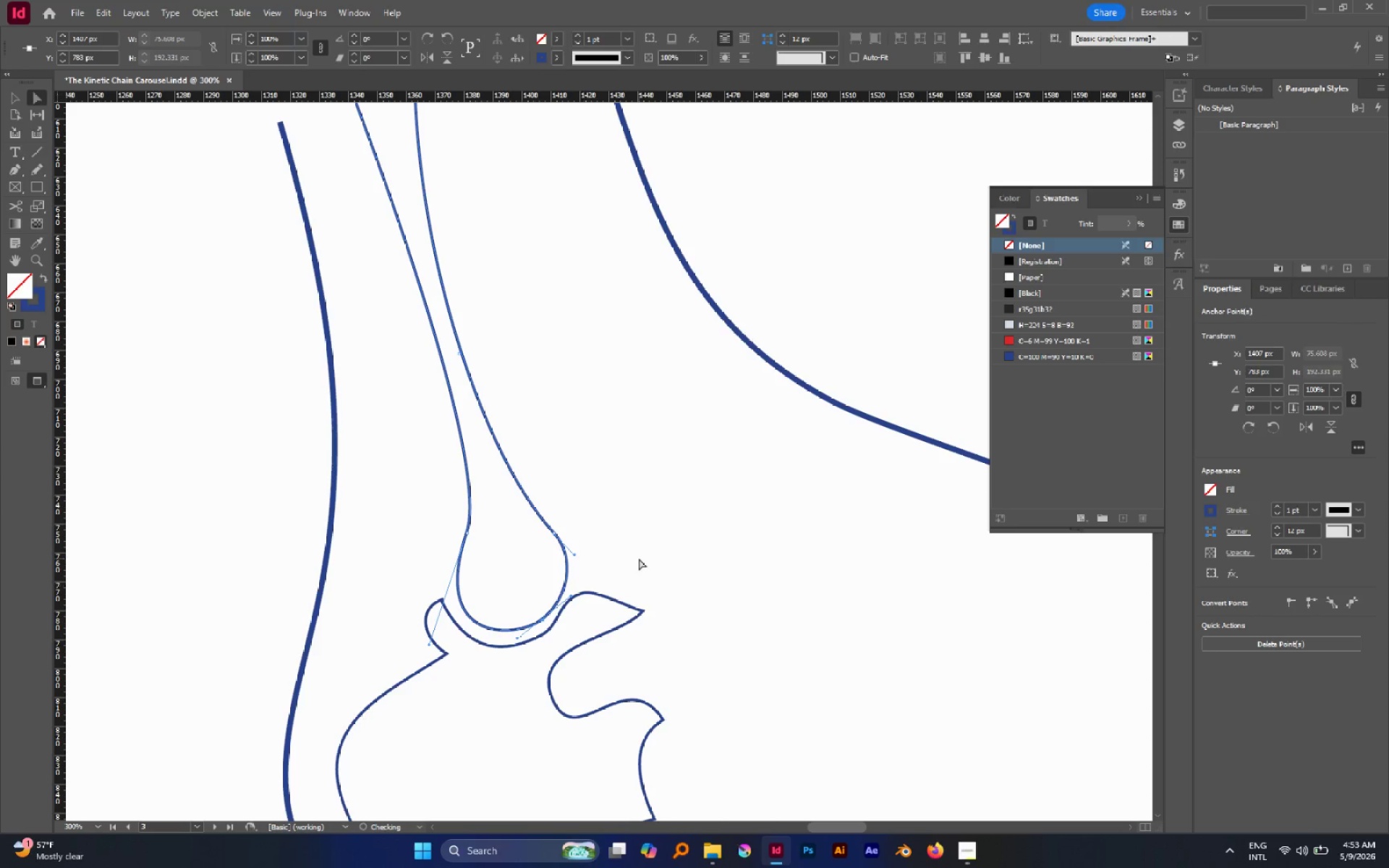 
left_click([639, 558])
 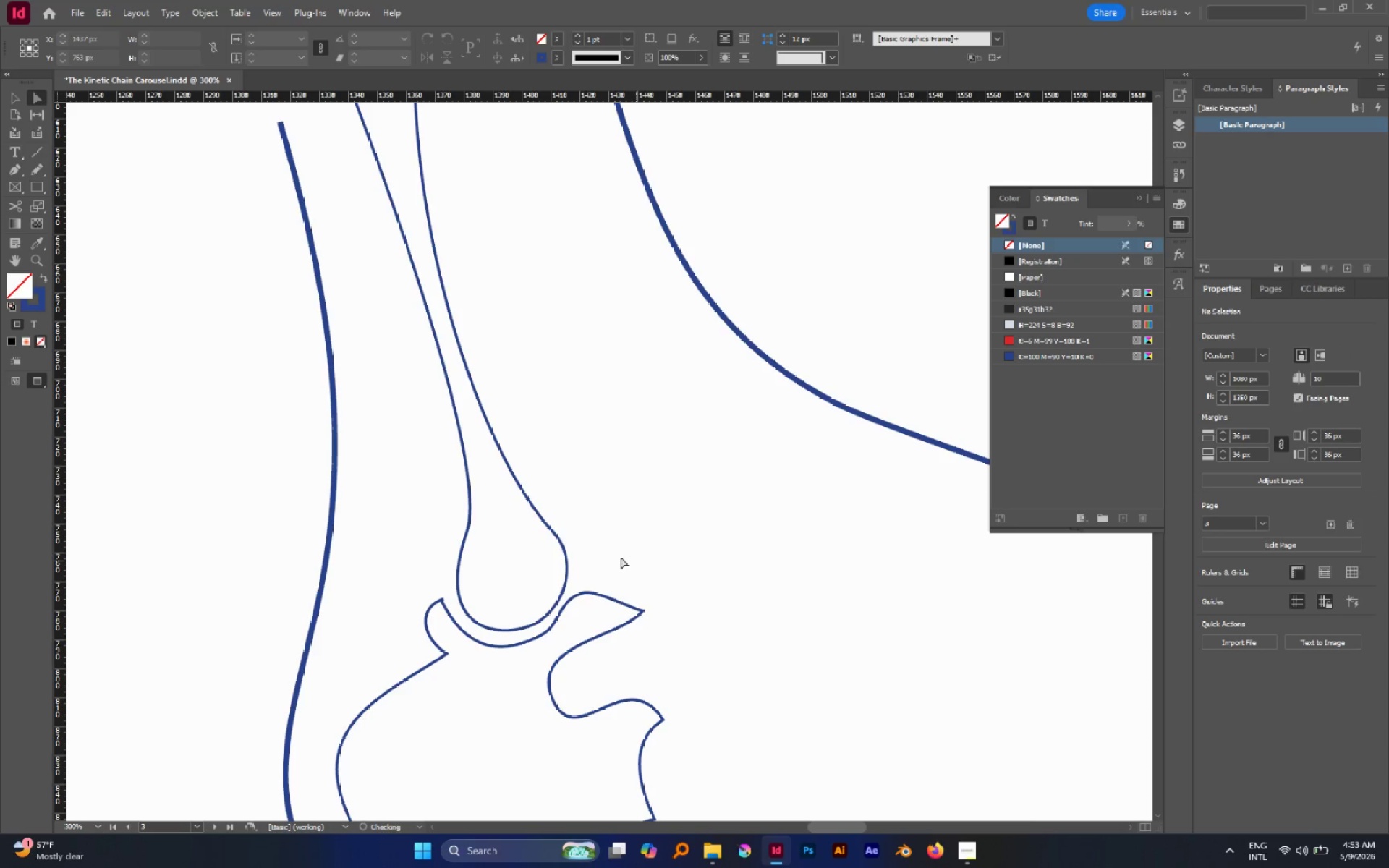 
hold_key(key=AltLeft, duration=0.5)
scroll: coordinate [553, 534], scroll_direction: down, amount: 2.0
 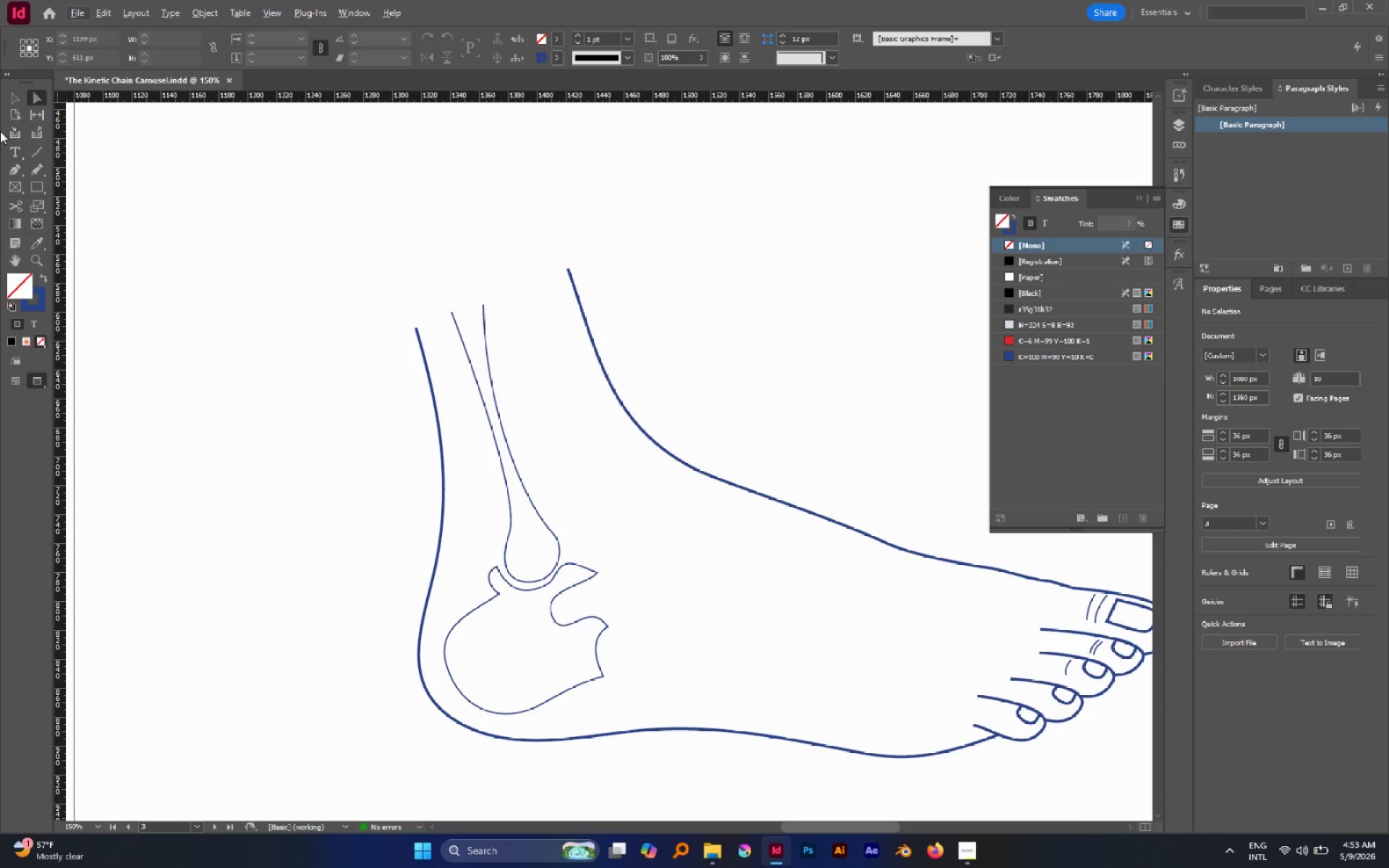 
left_click([36, 172])
 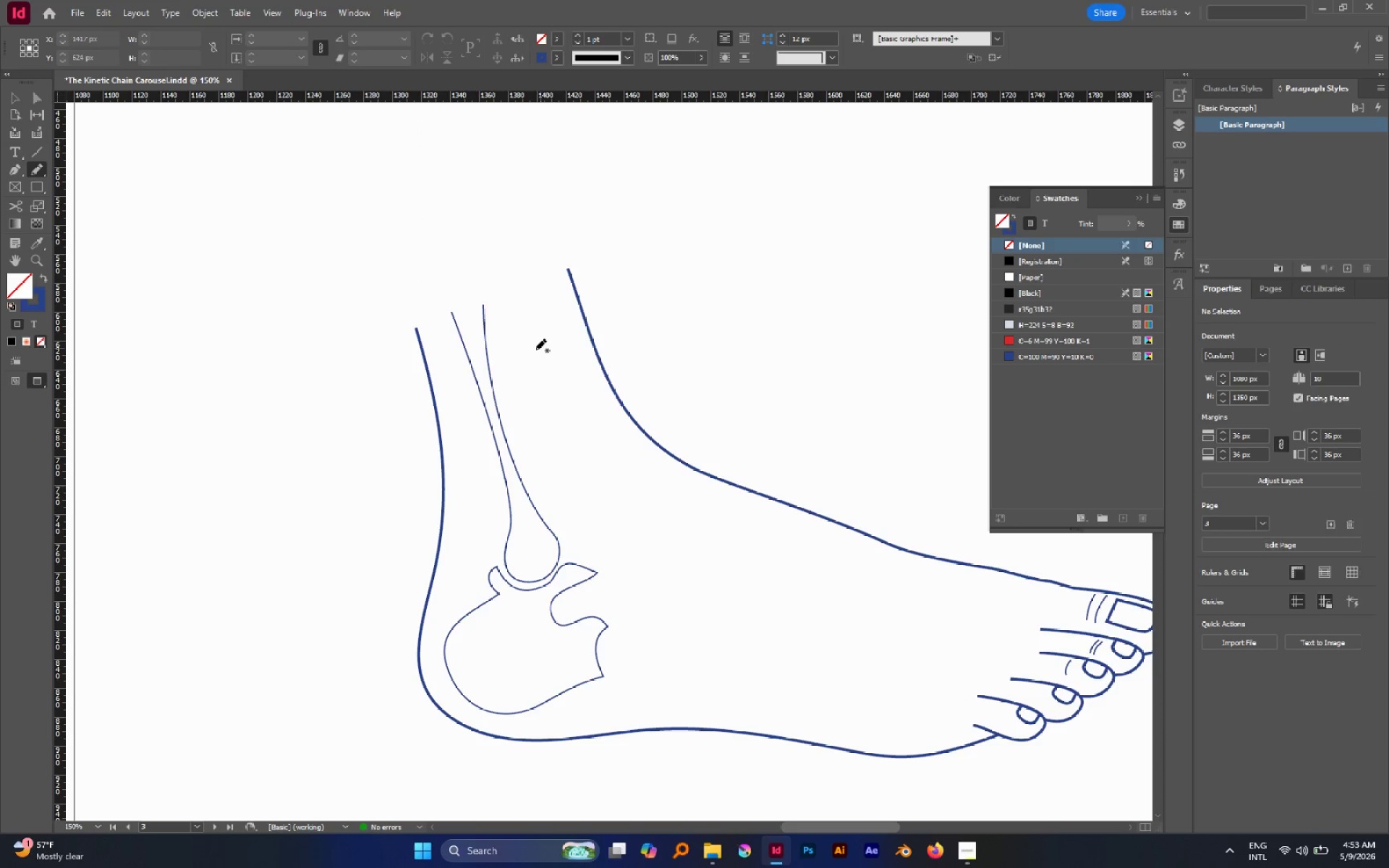 
hold_key(key=AltLeft, duration=0.59)
scroll: coordinate [534, 349], scroll_direction: up, amount: 1.0
 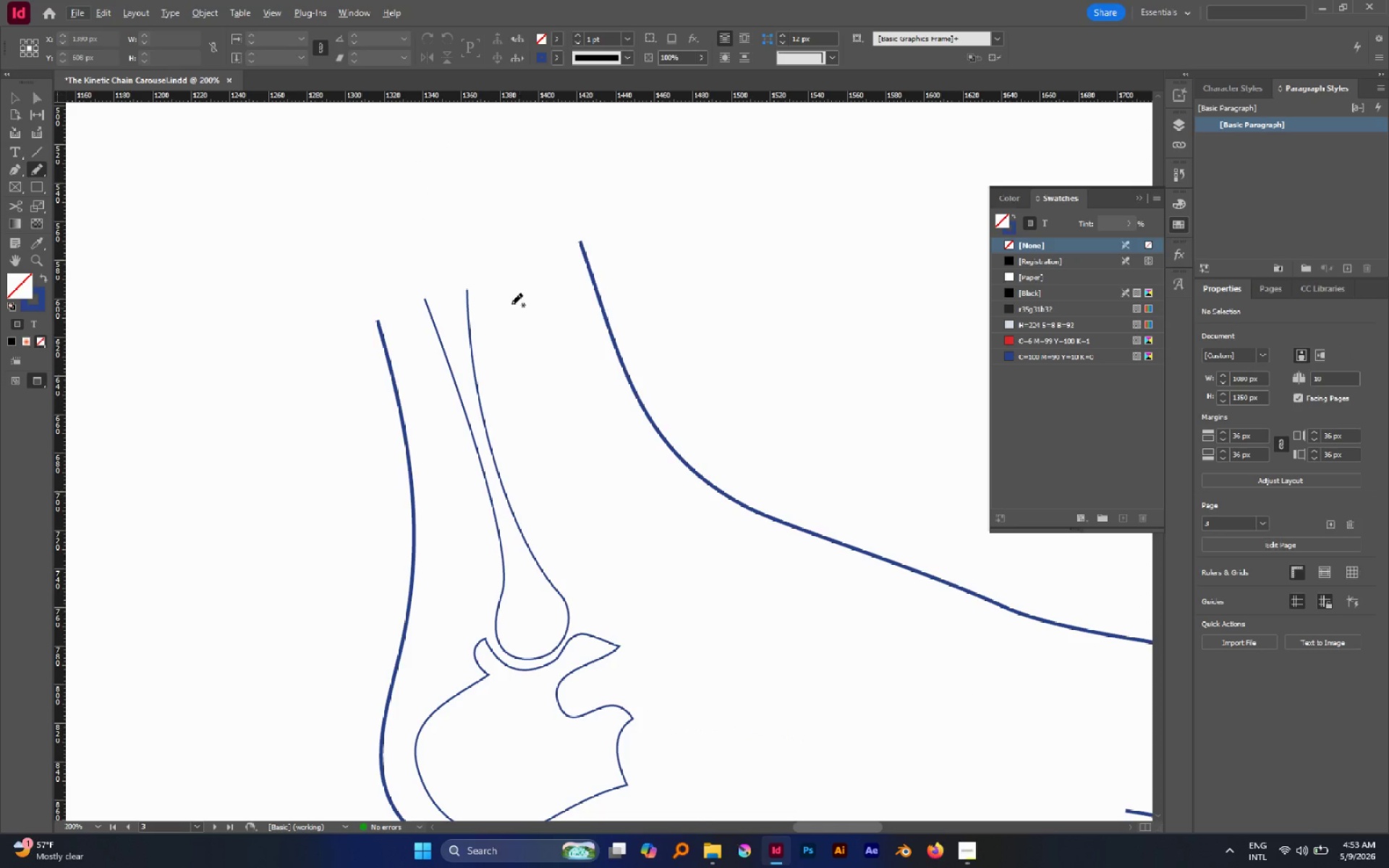 
left_click_drag(start_coordinate=[504, 273], to_coordinate=[531, 258])
 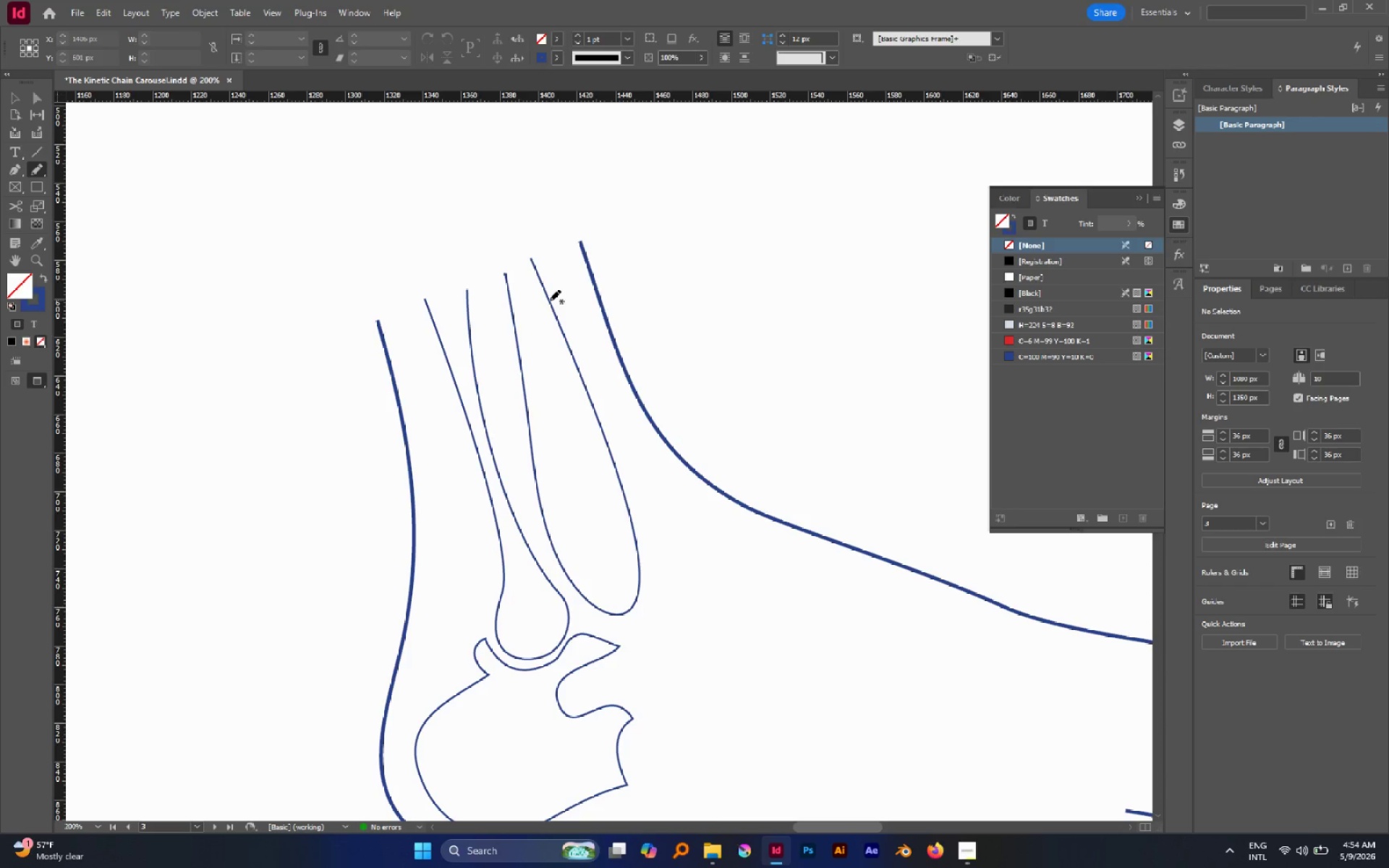 
key(Control+Z)
 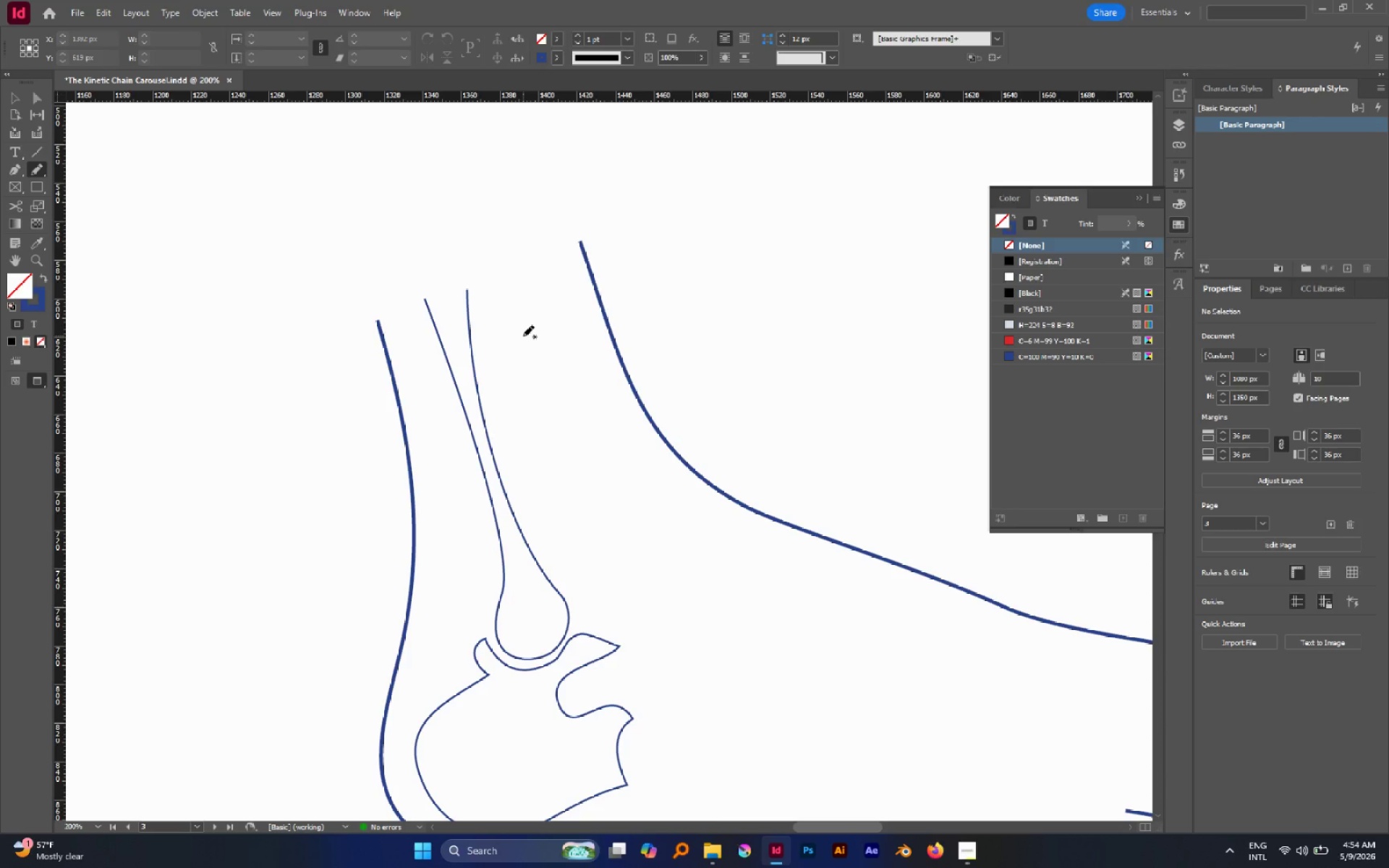 
key(P)
 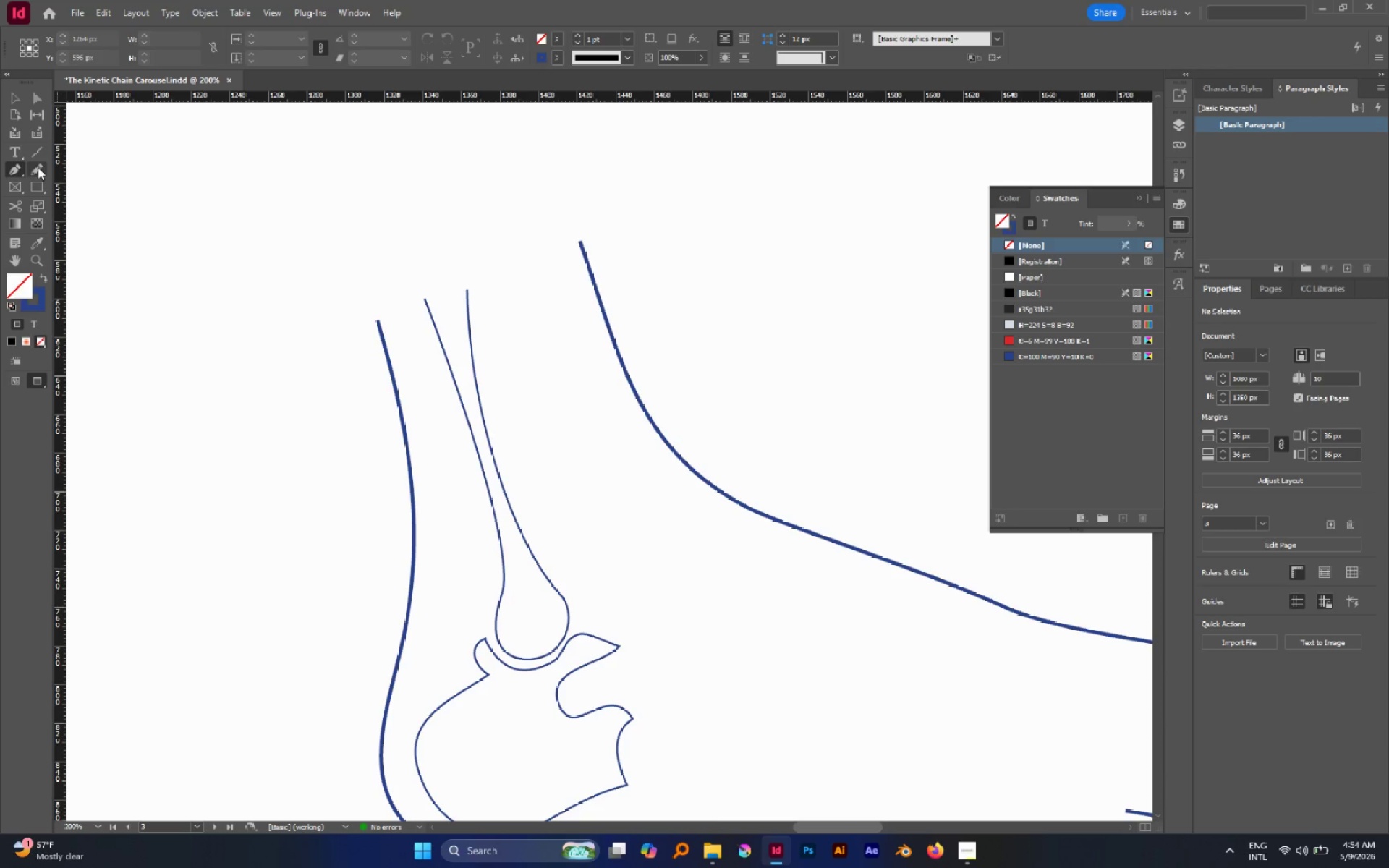 
scroll: coordinate [462, 453], scroll_direction: down, amount: 4.0
 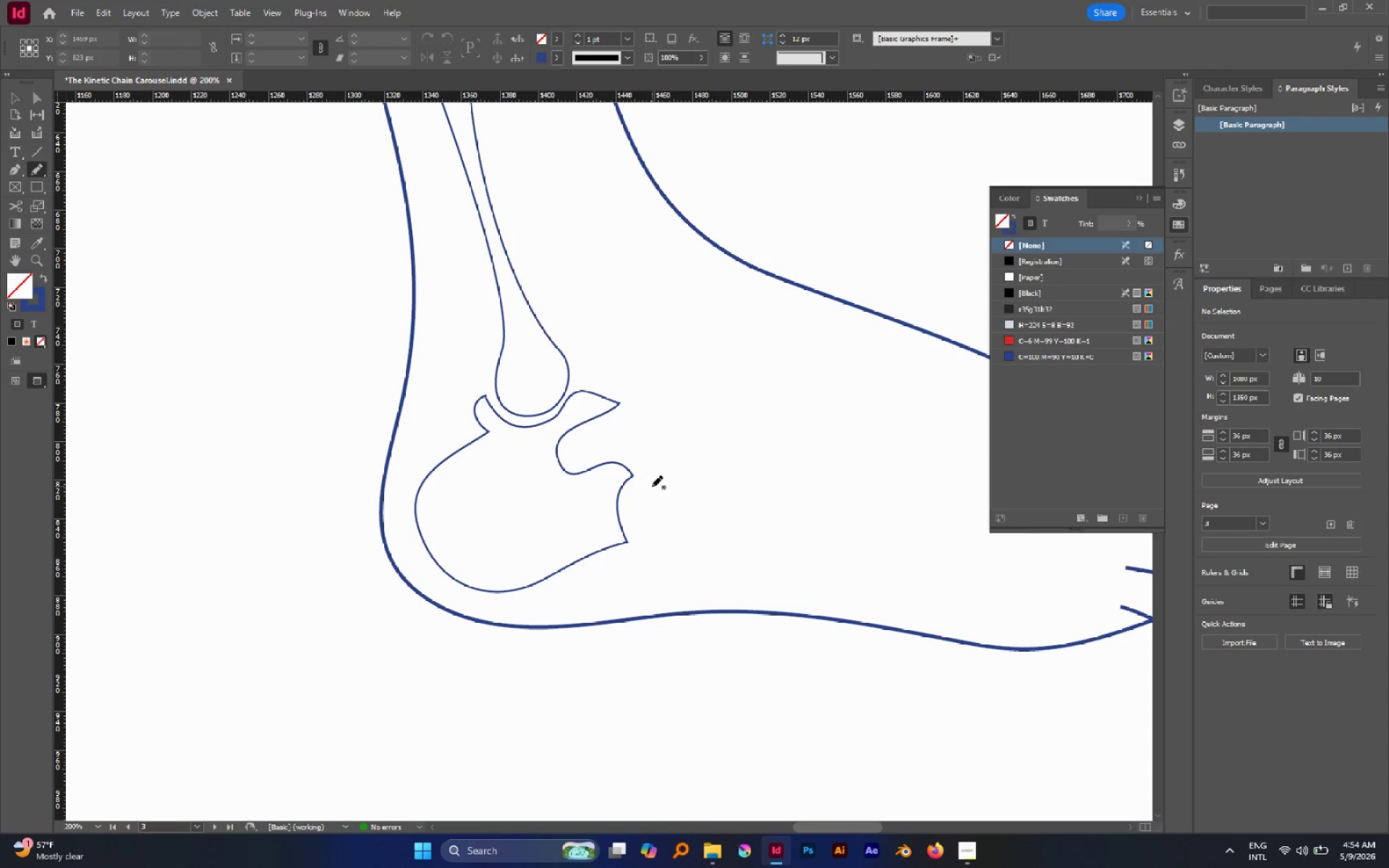 
left_click_drag(start_coordinate=[648, 481], to_coordinate=[642, 487])
 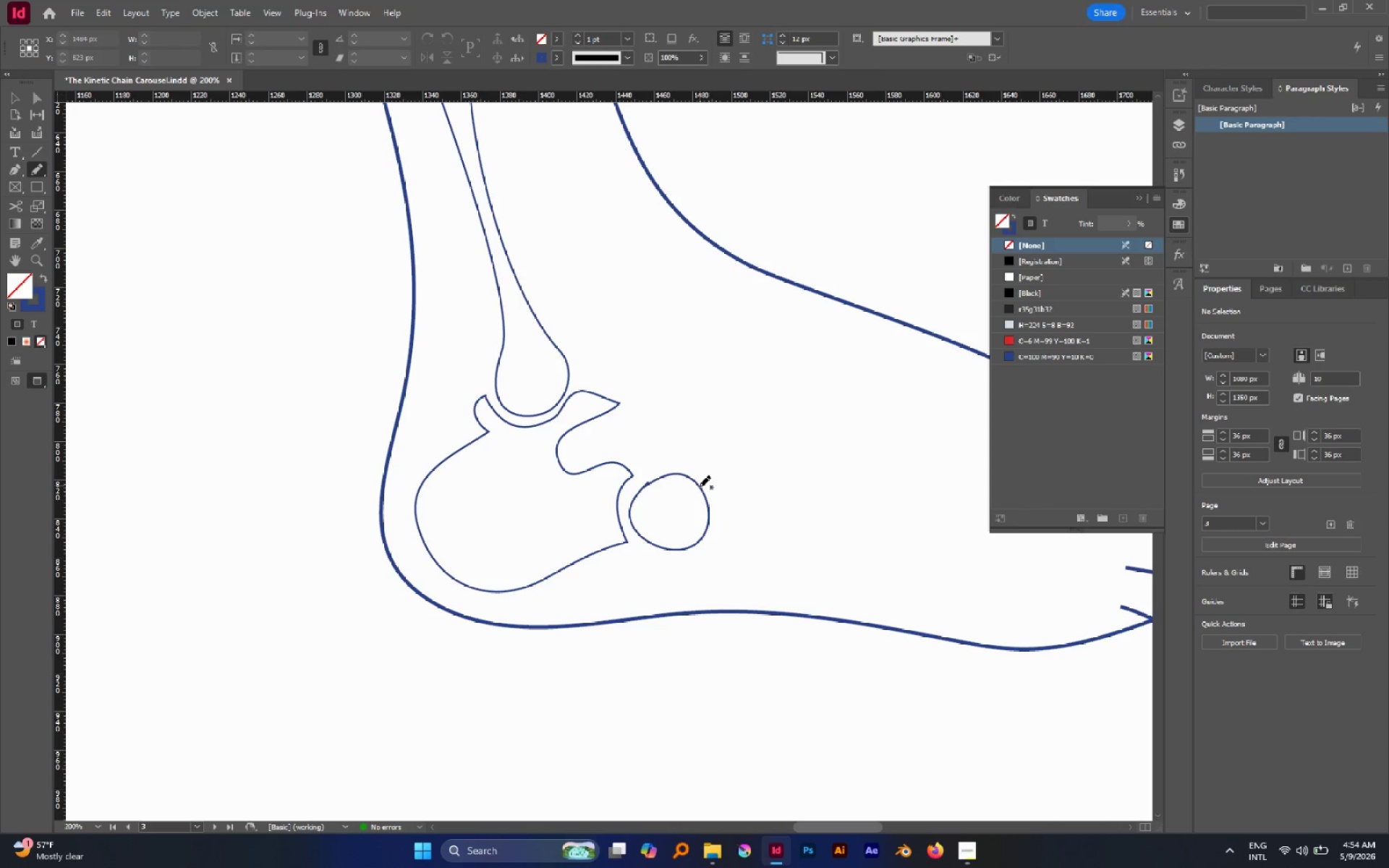 
key(Control+Z)
 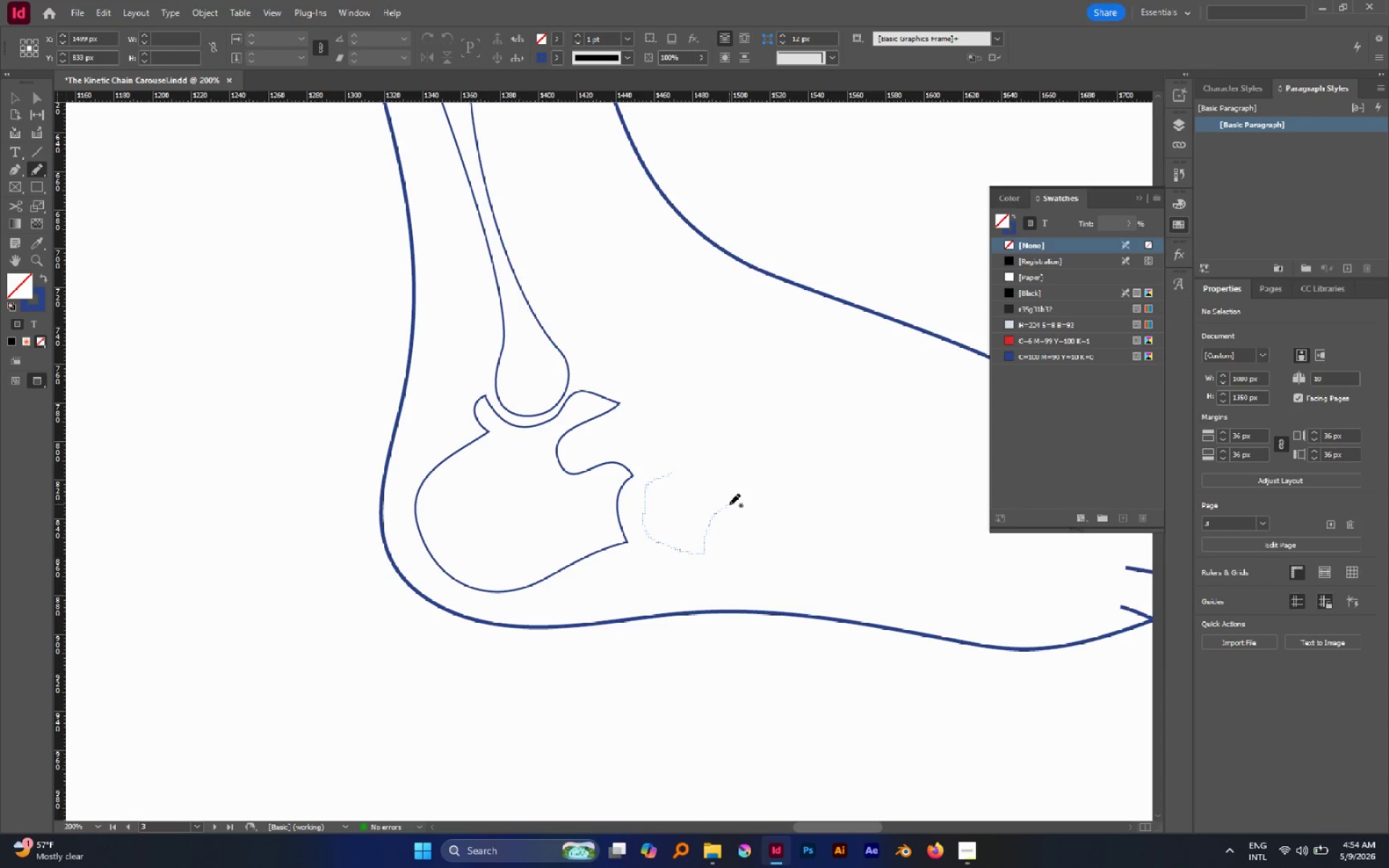 
wait(7.14)
 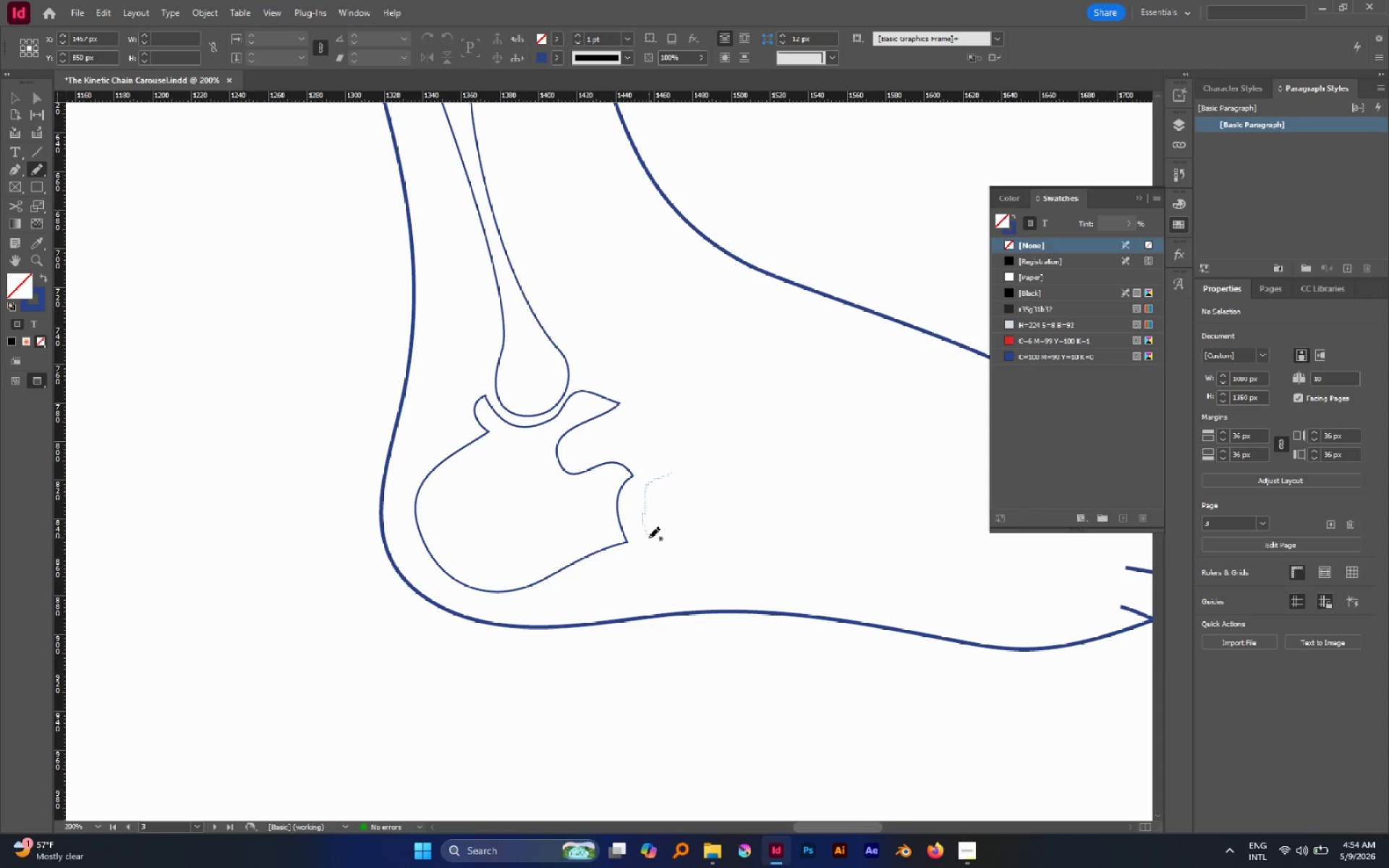 
key(Control+Z)
 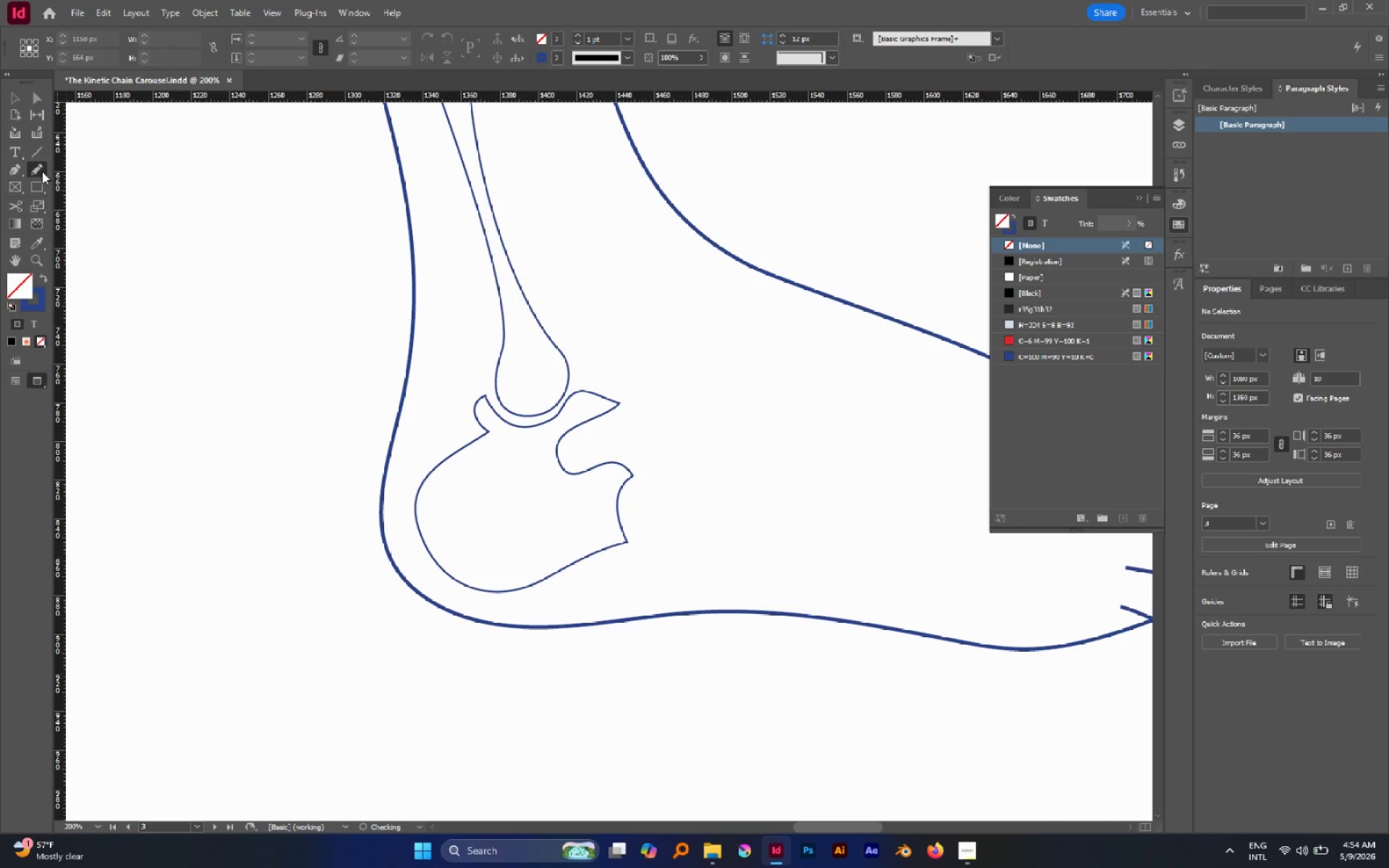 
double_click([42, 171])
 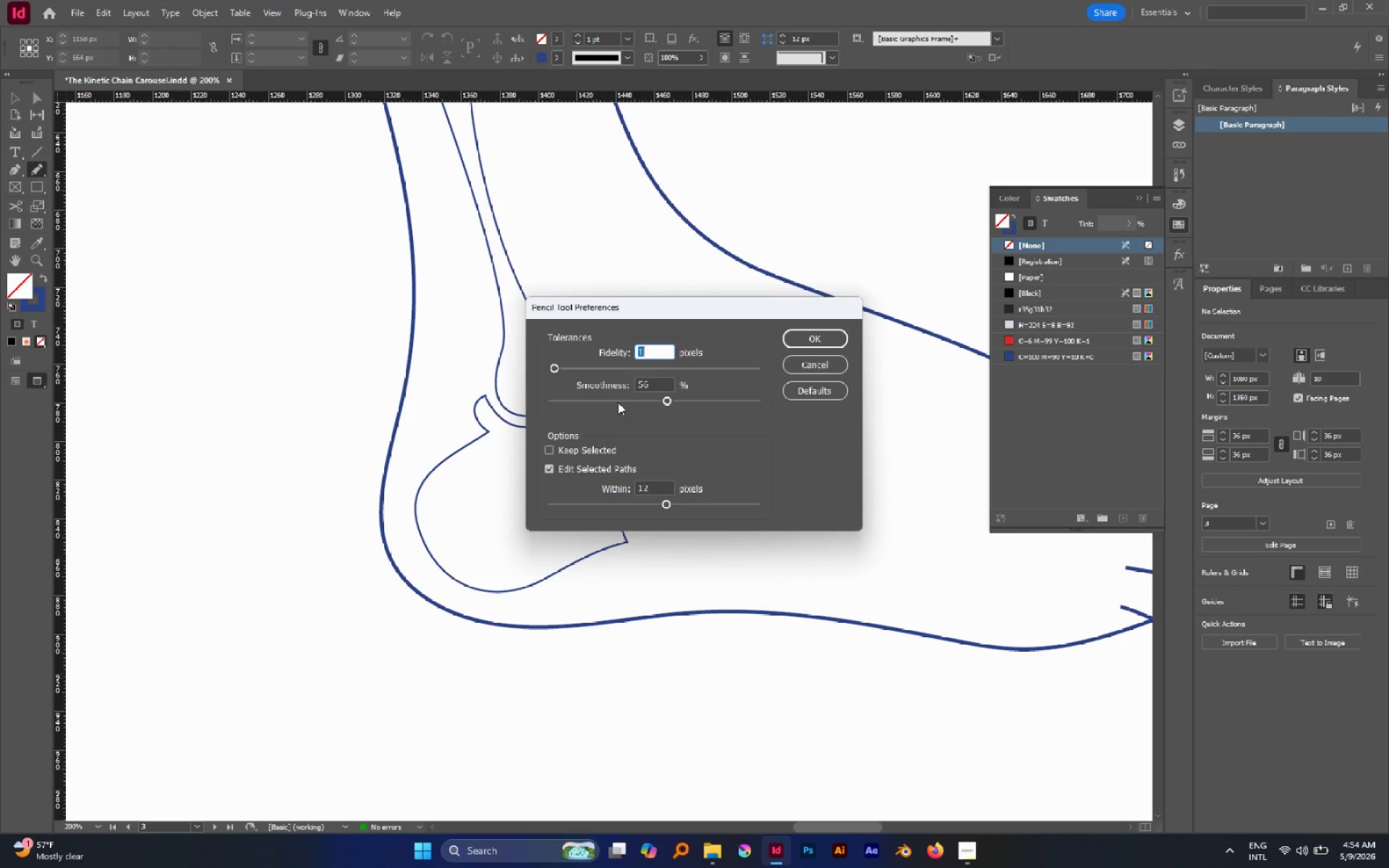 
left_click_drag(start_coordinate=[618, 402], to_coordinate=[598, 404])
 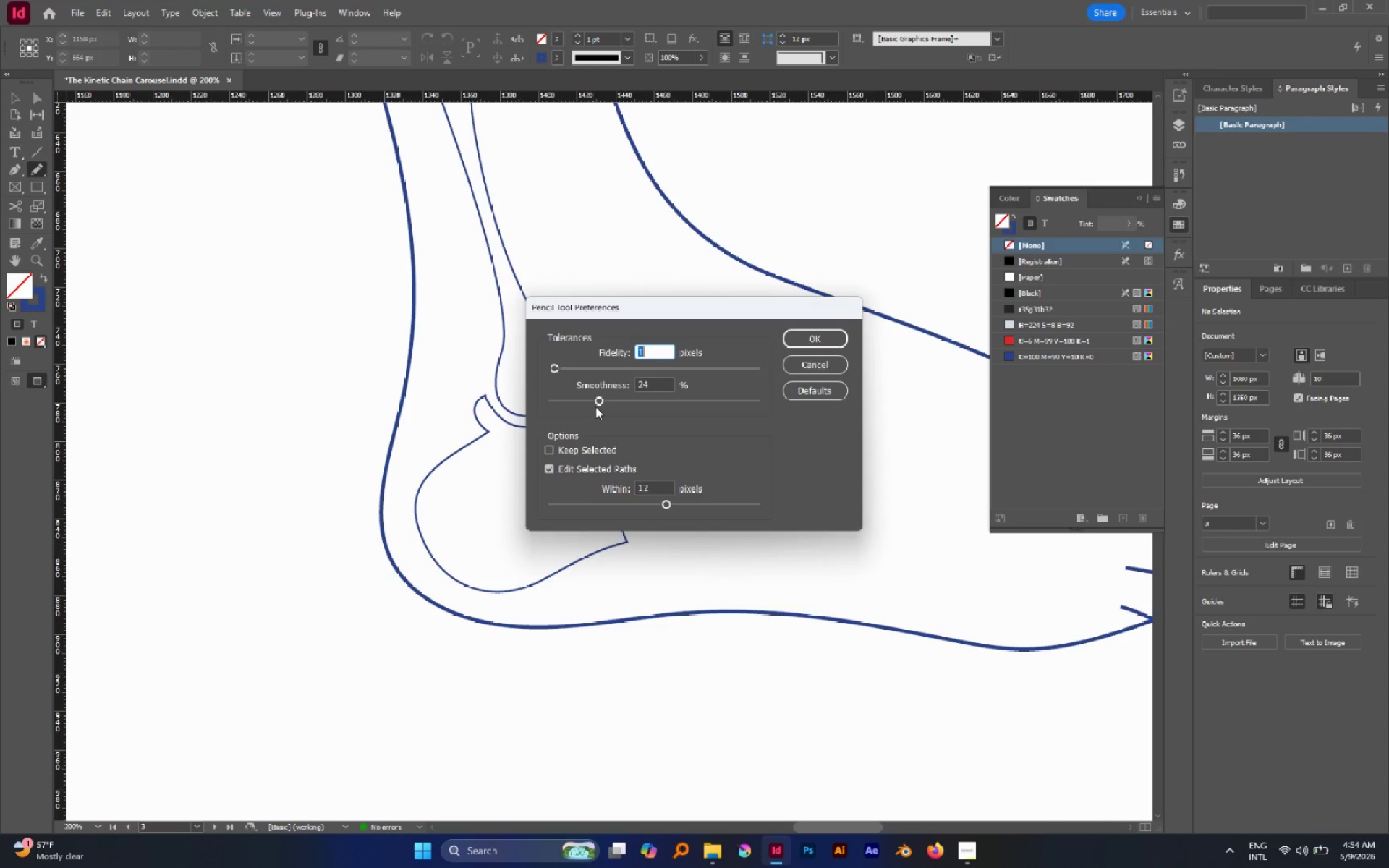 
wait(6.25)
 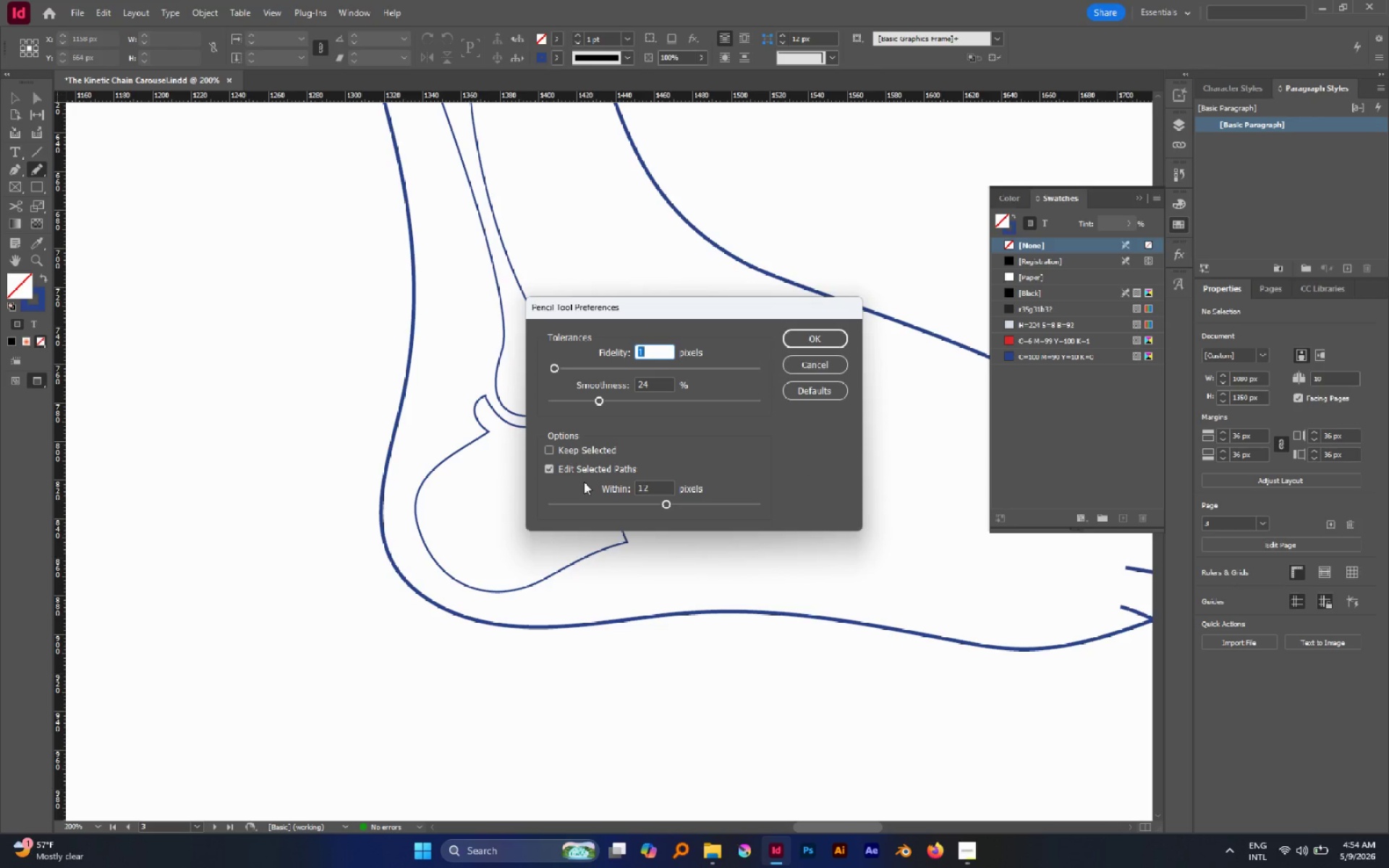 
left_click_drag(start_coordinate=[595, 398], to_coordinate=[574, 396])
 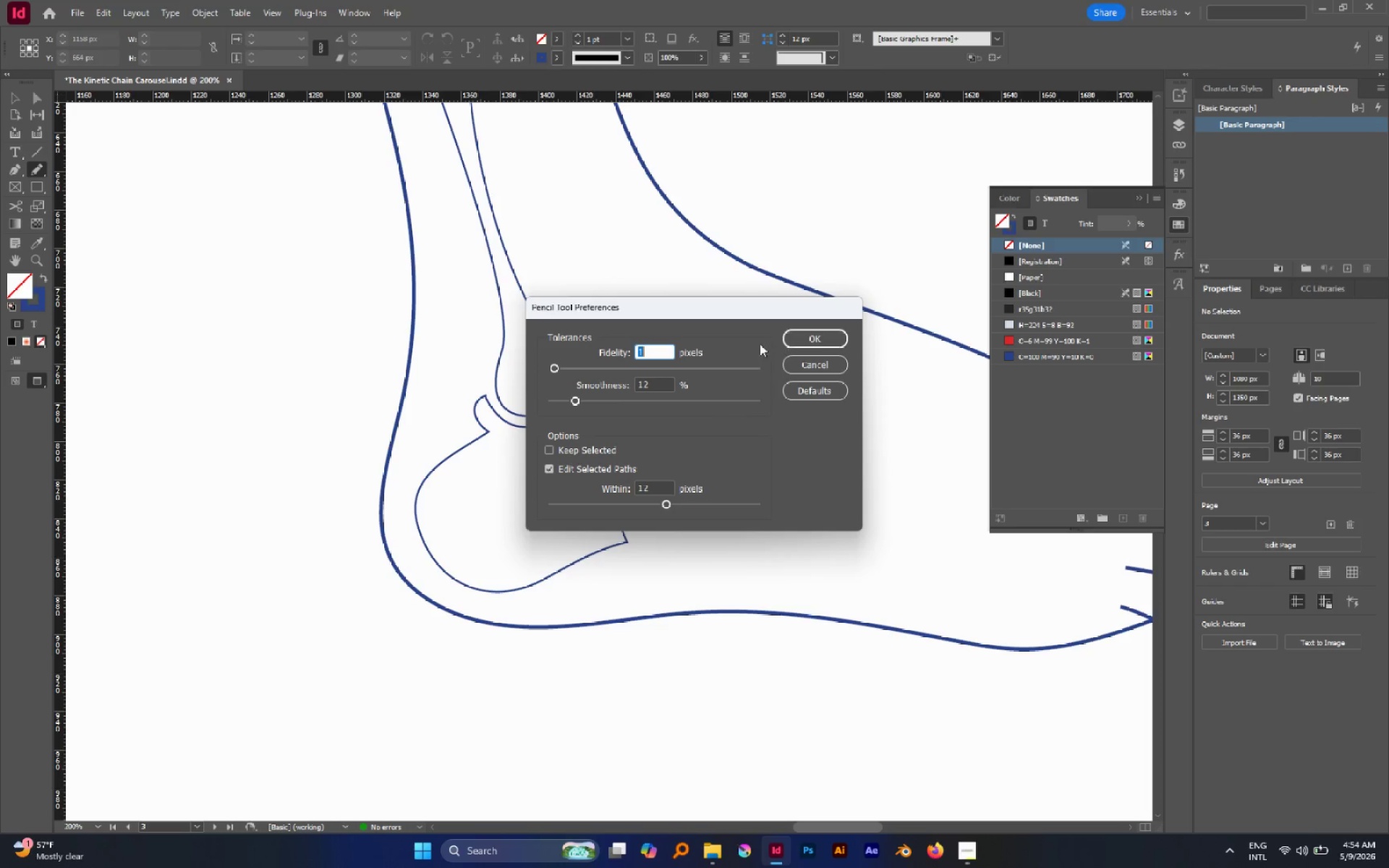 
left_click_drag(start_coordinate=[580, 372], to_coordinate=[573, 370])
 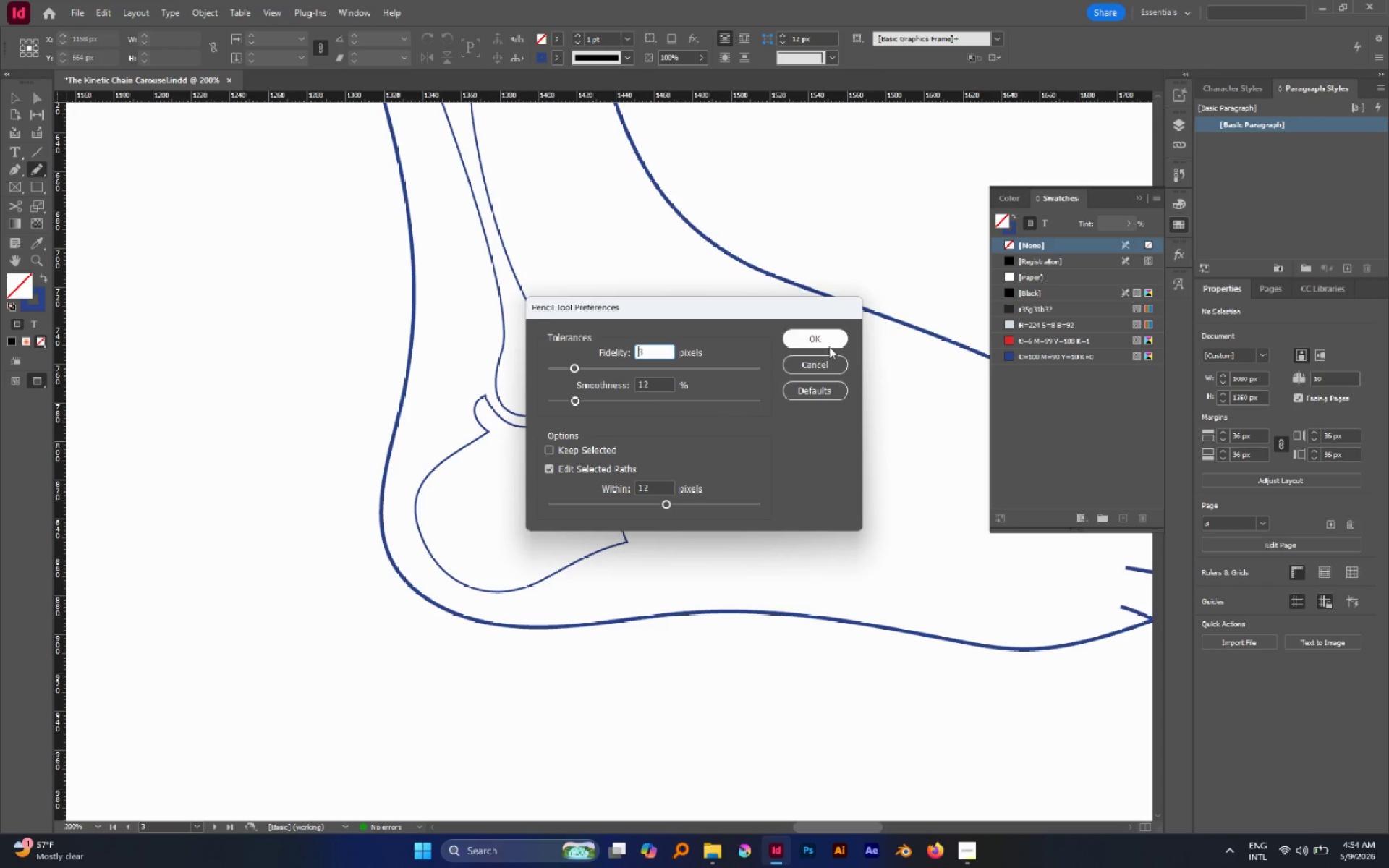 
left_click([821, 341])
 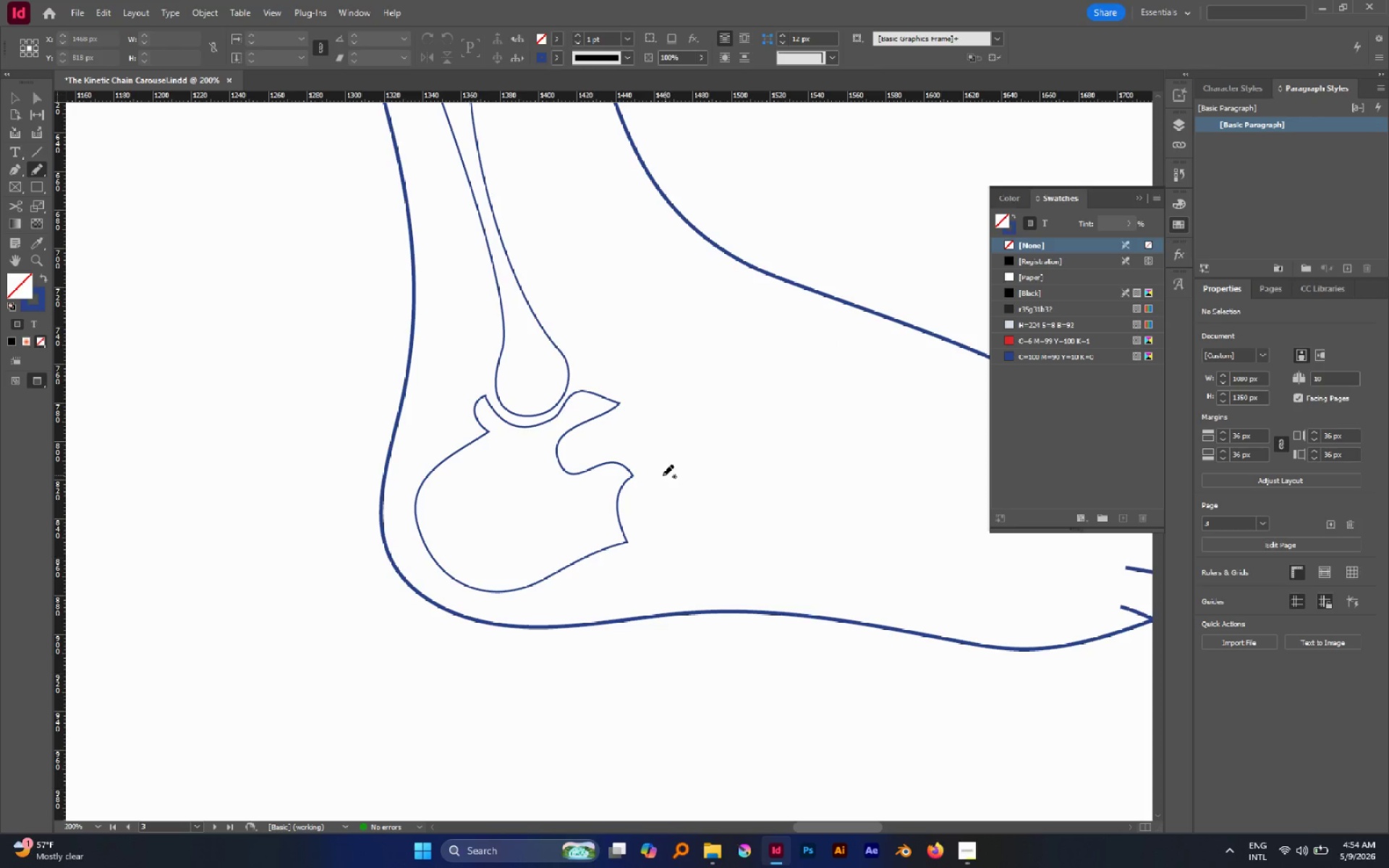 
left_click_drag(start_coordinate=[661, 475], to_coordinate=[744, 530])
 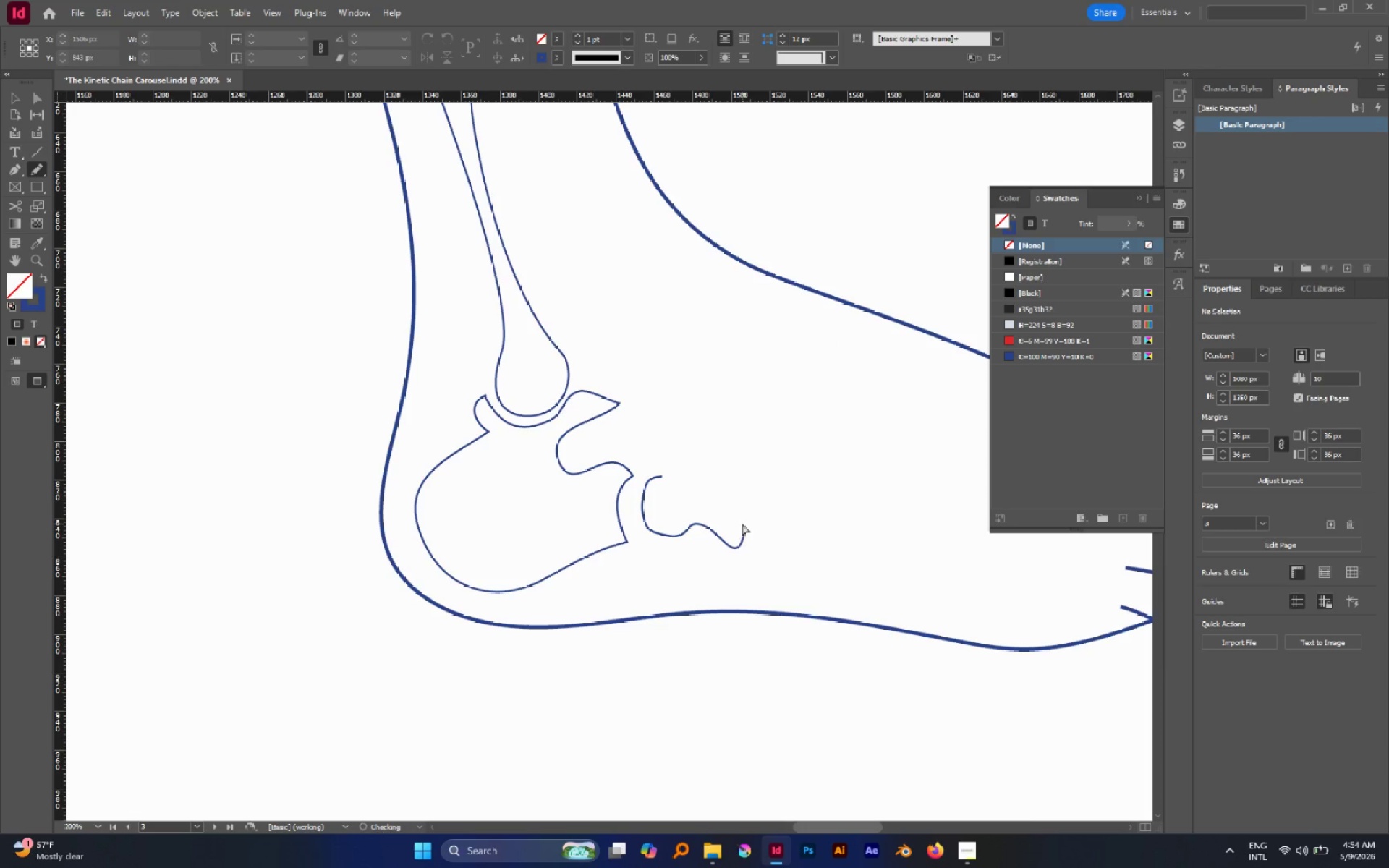 
key(Control+Z)
 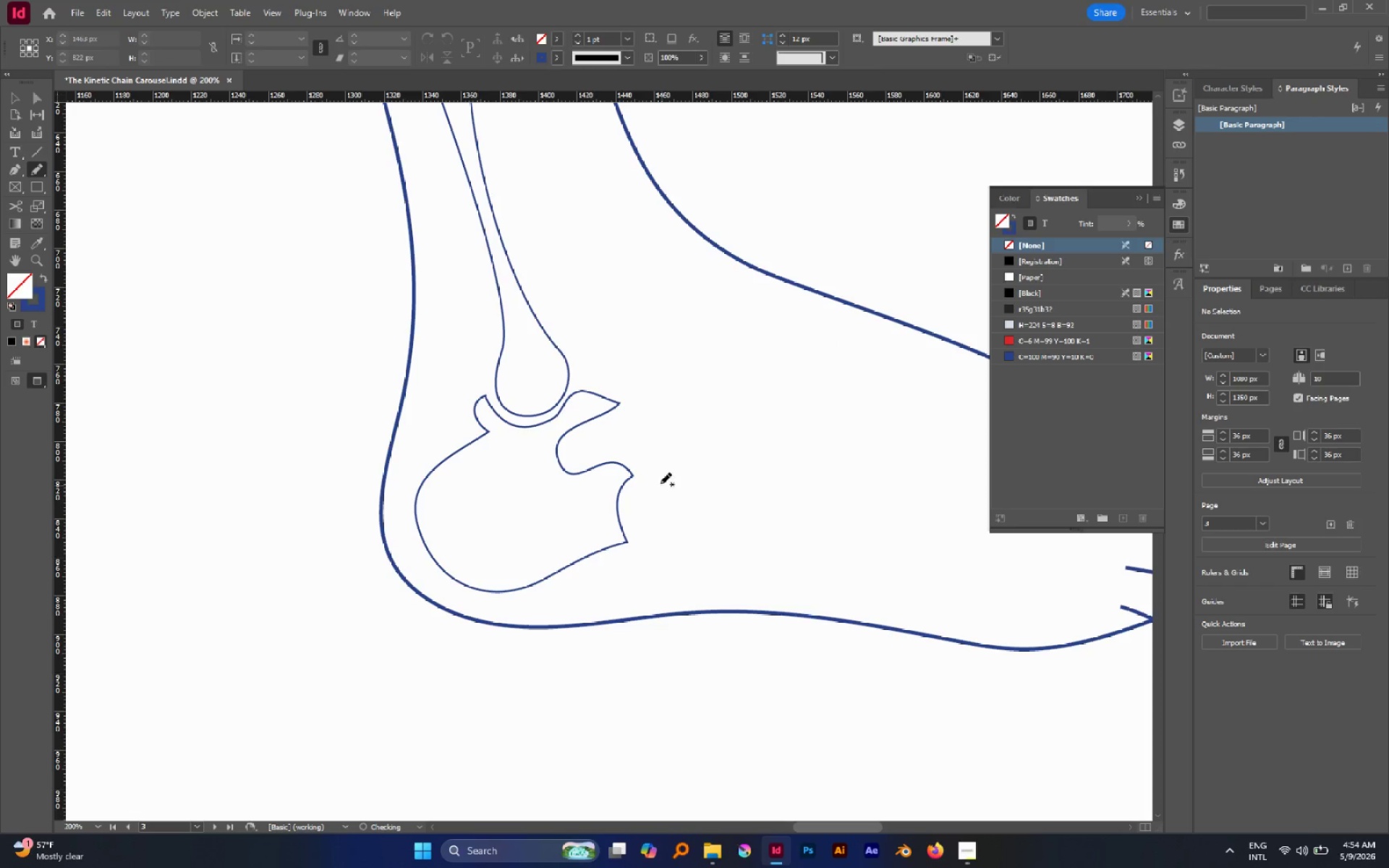 
left_click_drag(start_coordinate=[660, 482], to_coordinate=[638, 474])
 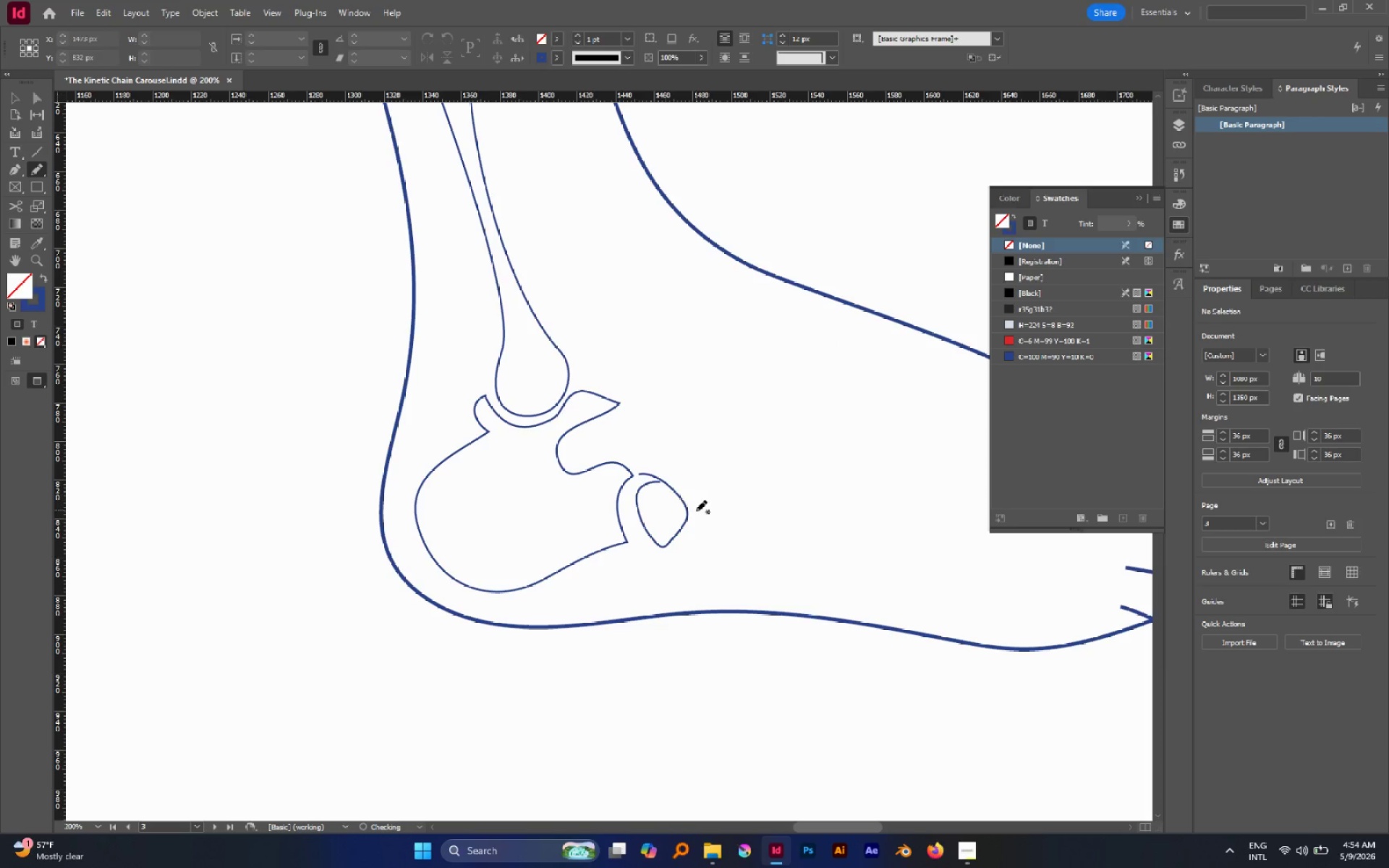 
key(Control+Z)
 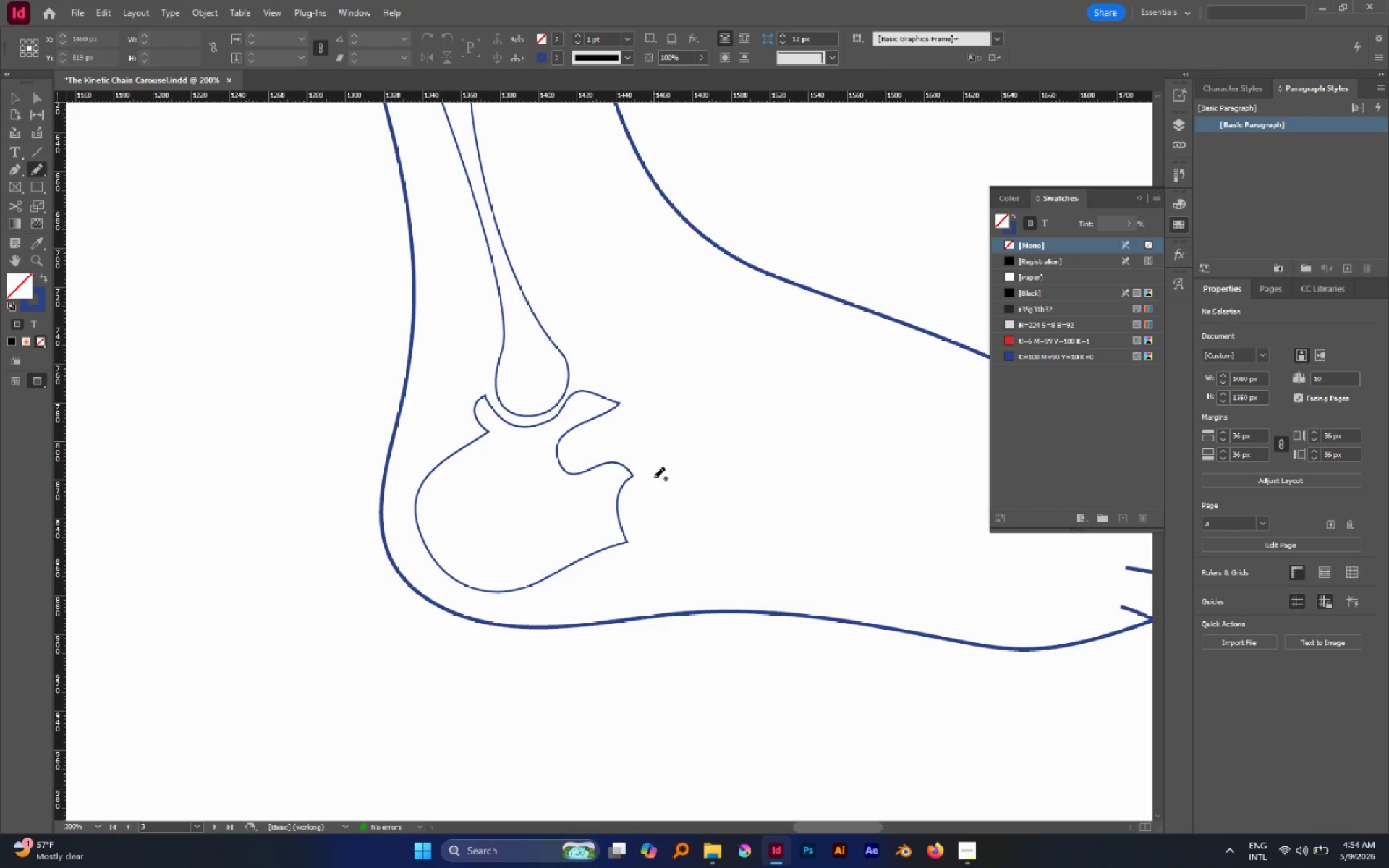 
left_click_drag(start_coordinate=[658, 477], to_coordinate=[650, 475])
 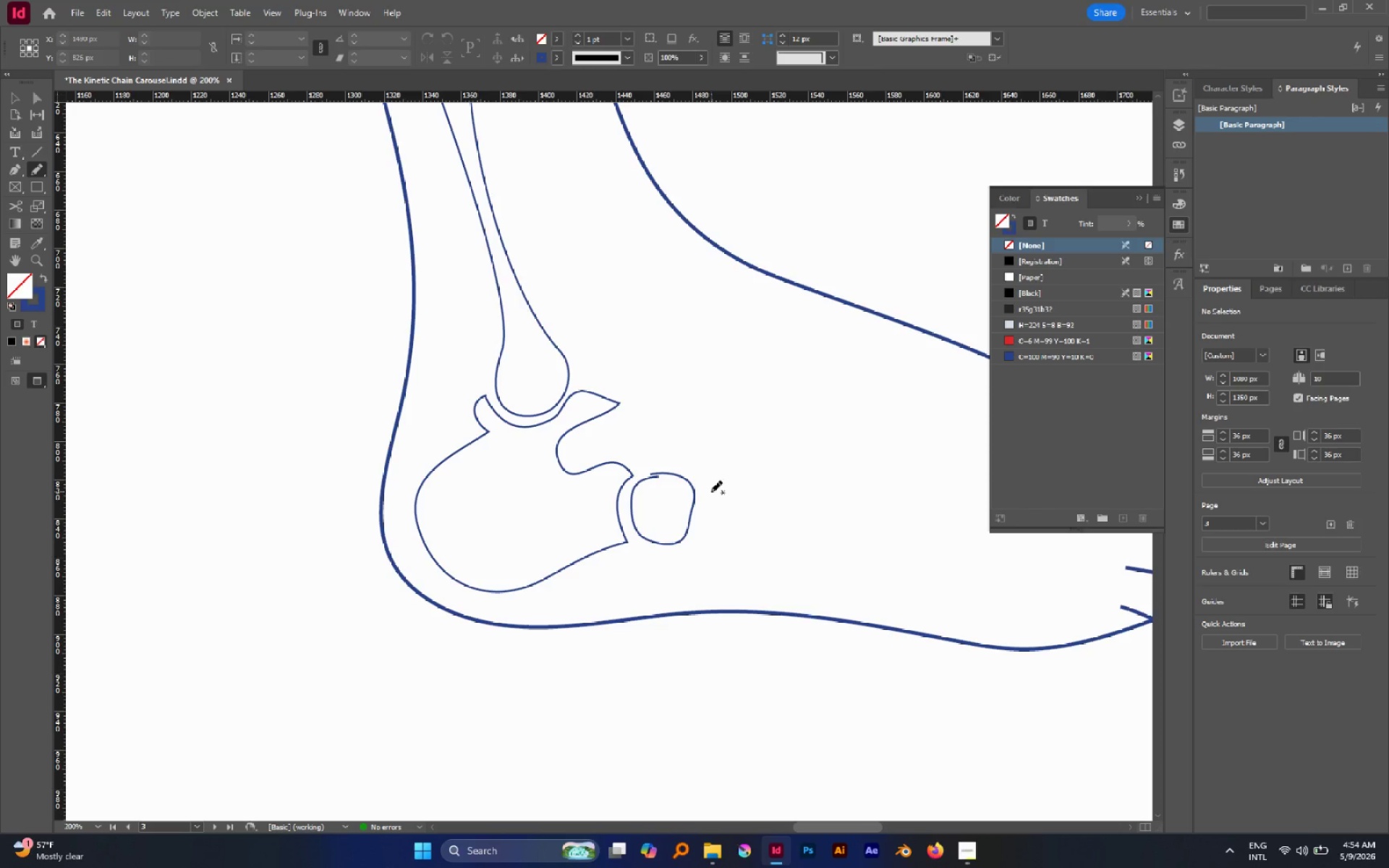 
key(Control+Z)
 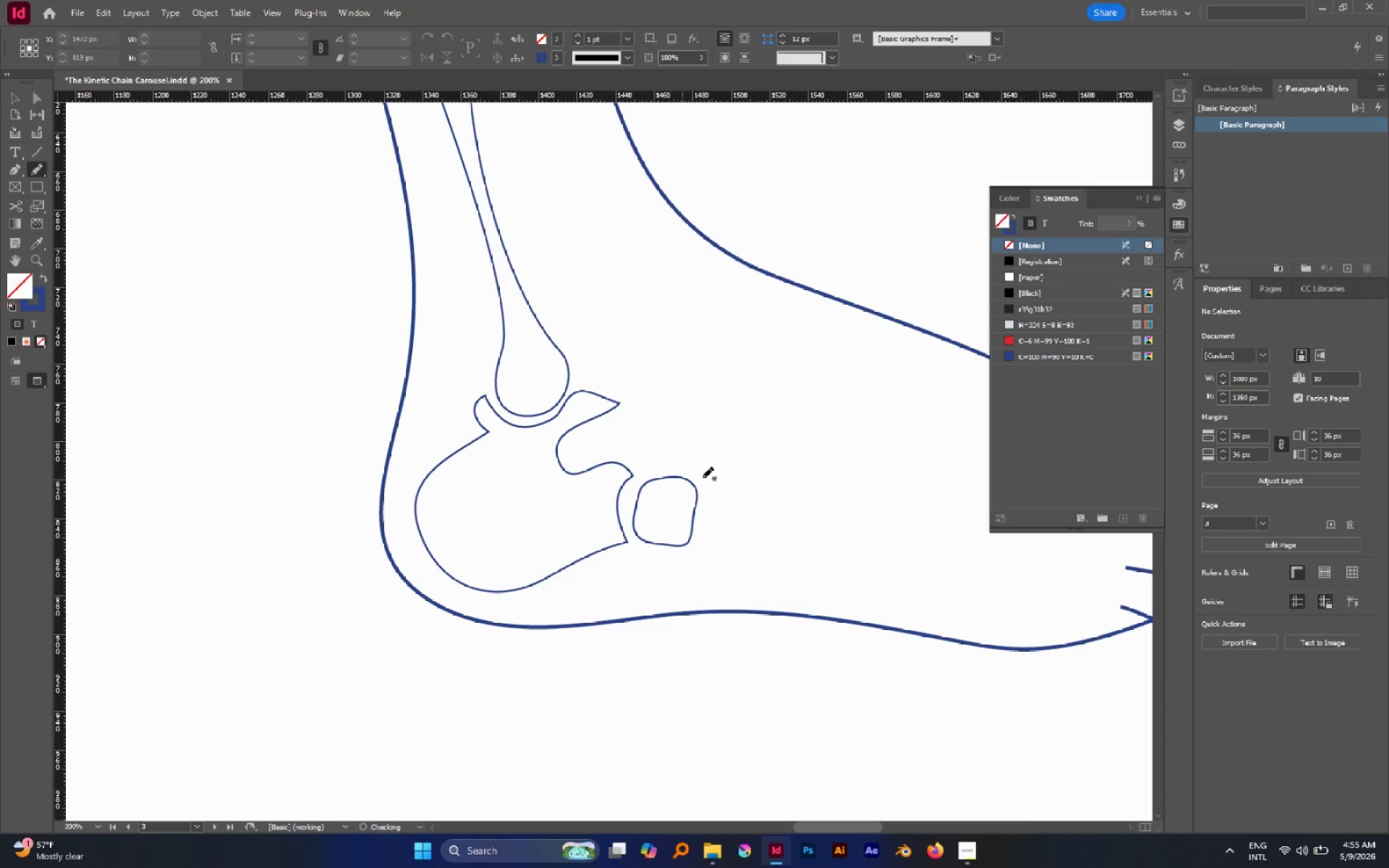 
wait(11.19)
 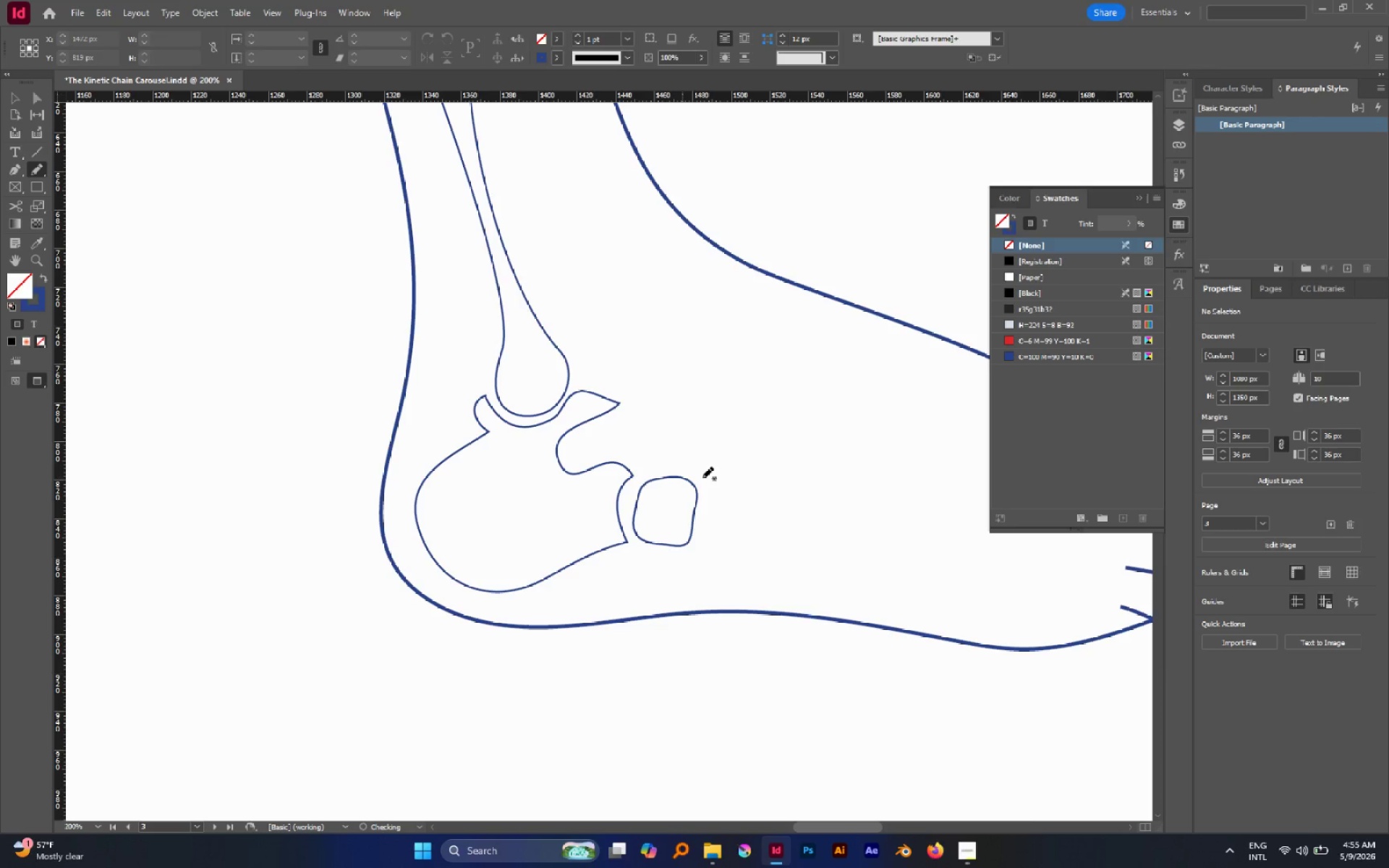 
key(V)
 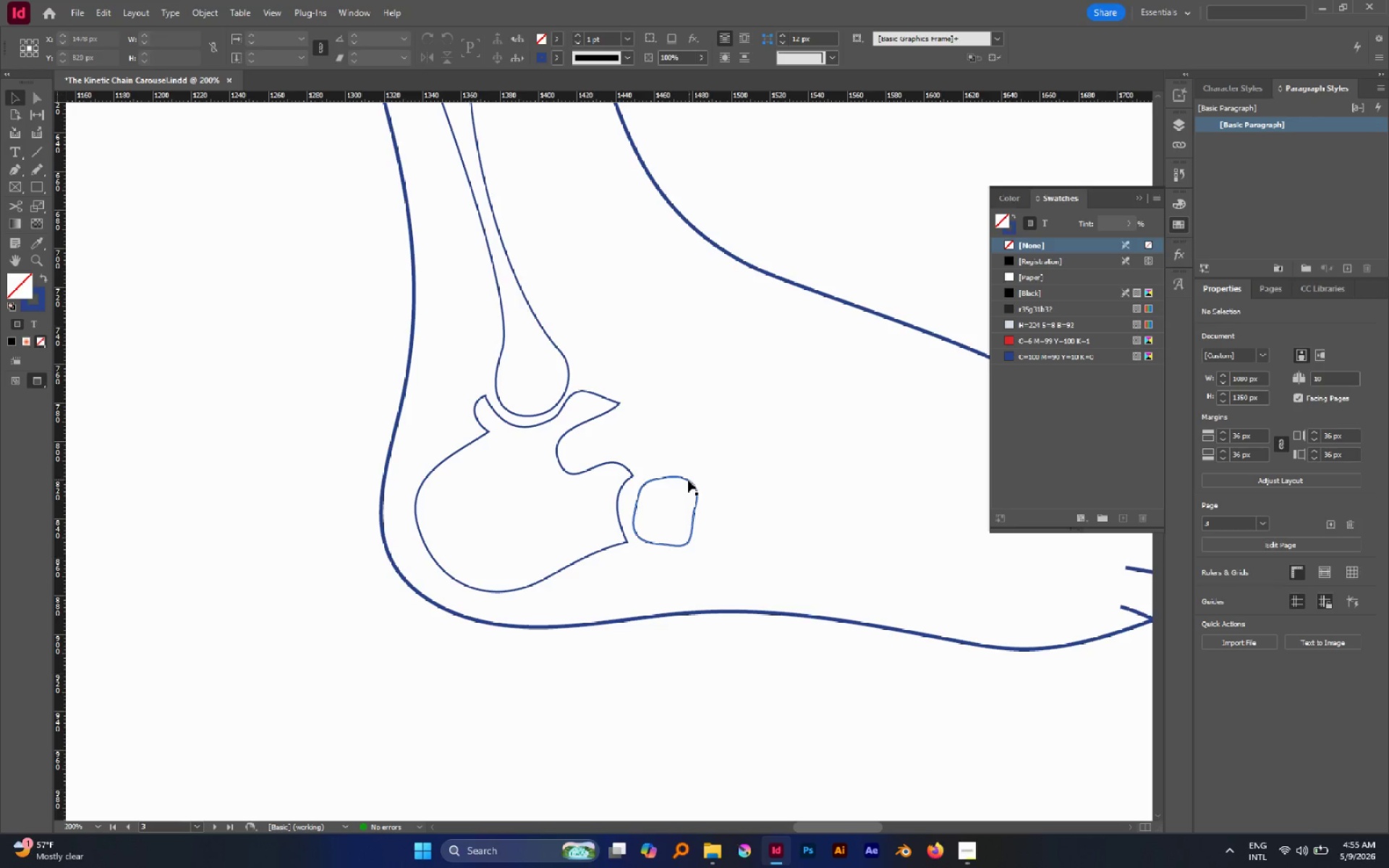 
left_click_drag(start_coordinate=[688, 480], to_coordinate=[684, 480])
 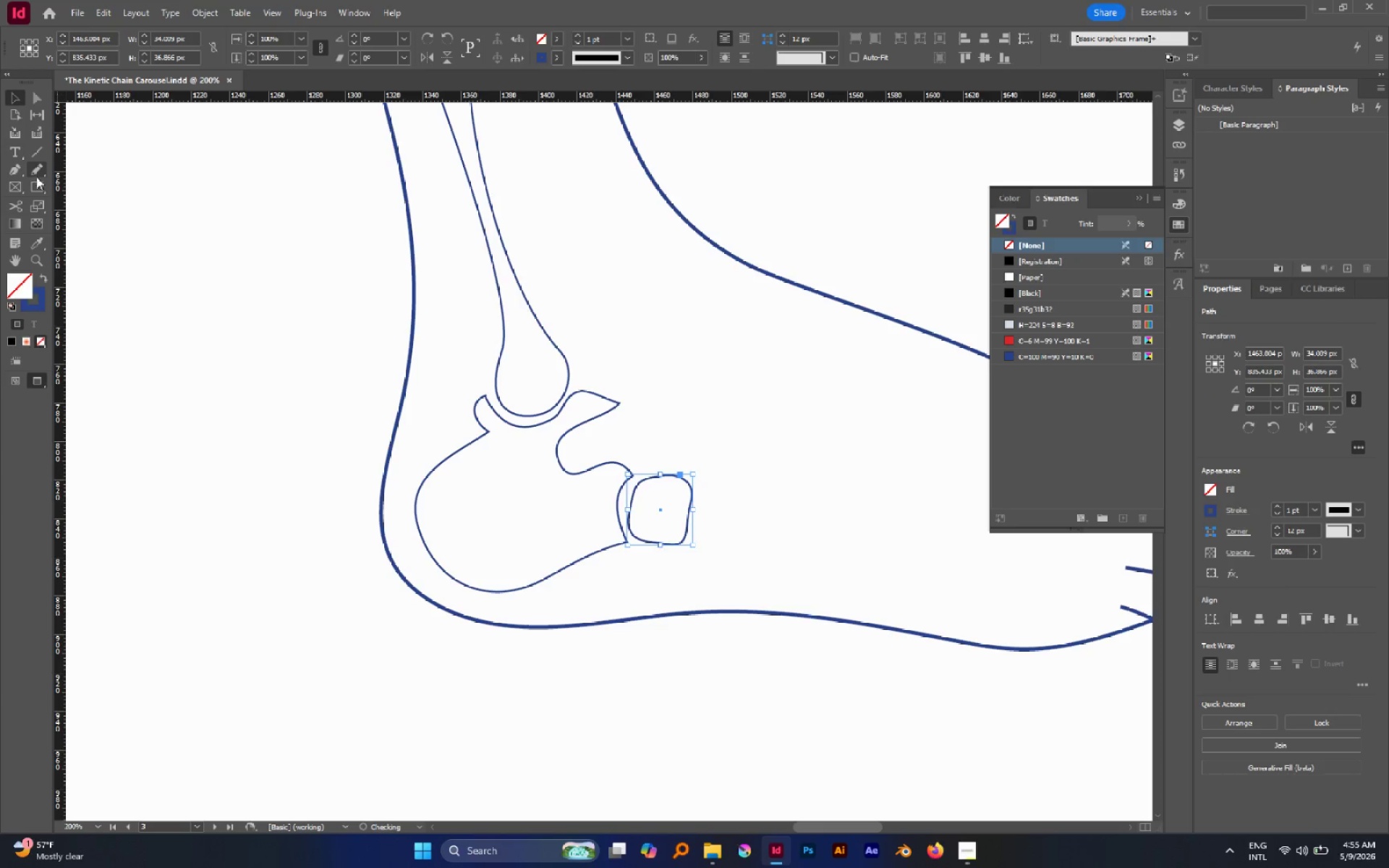 
left_click([36, 176])
 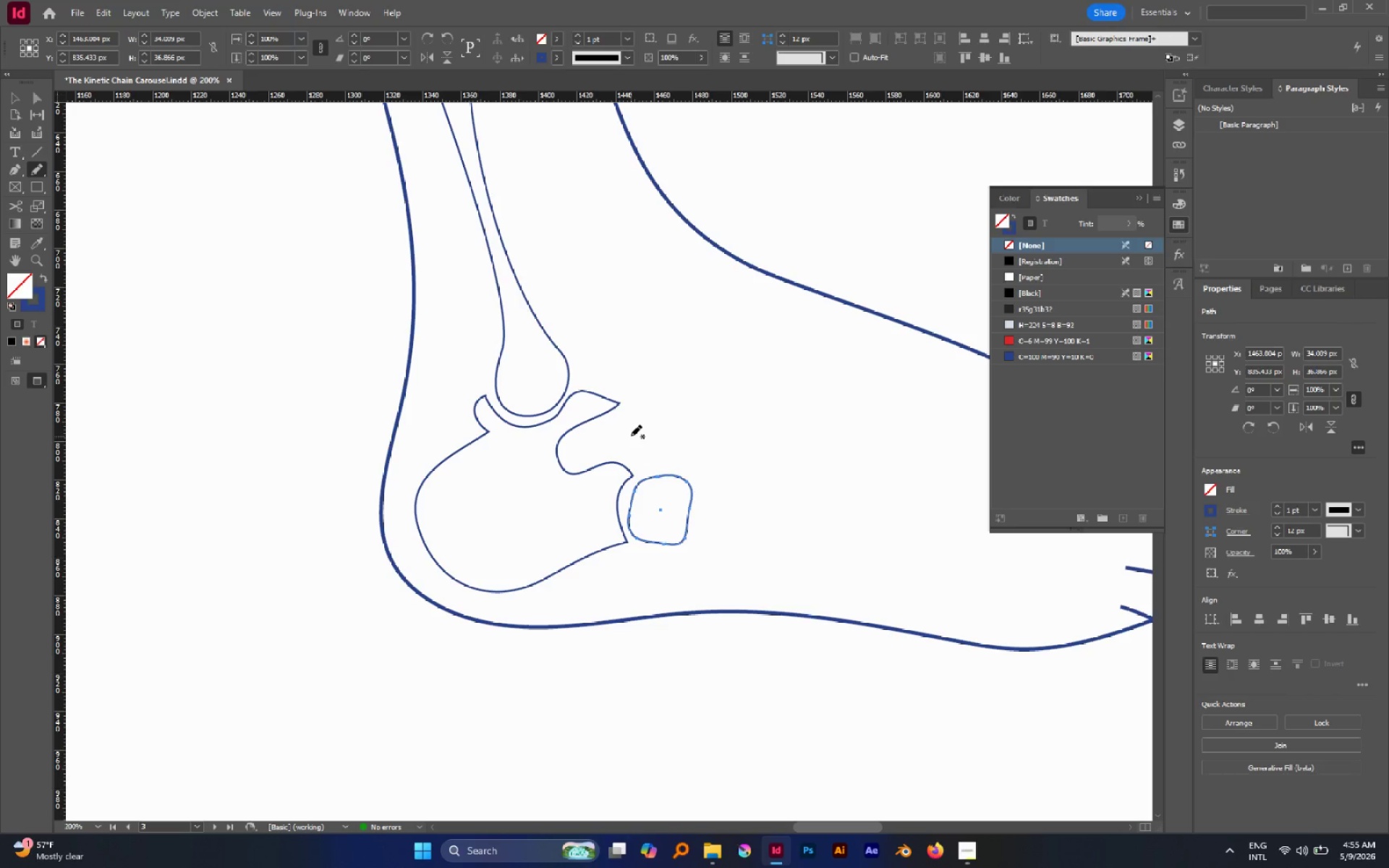 
wait(5.09)
 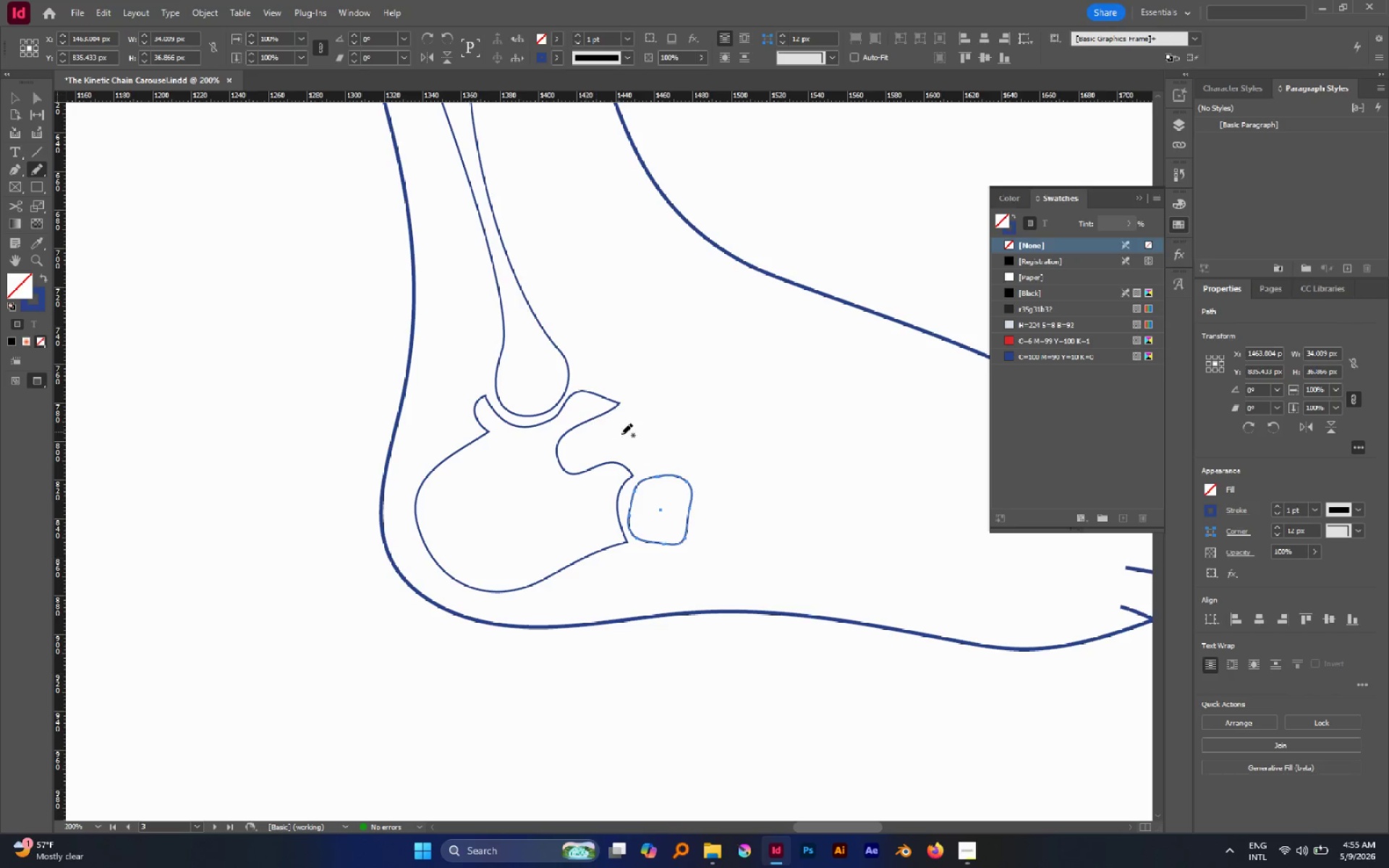 
left_click_drag(start_coordinate=[585, 352], to_coordinate=[581, 354])
 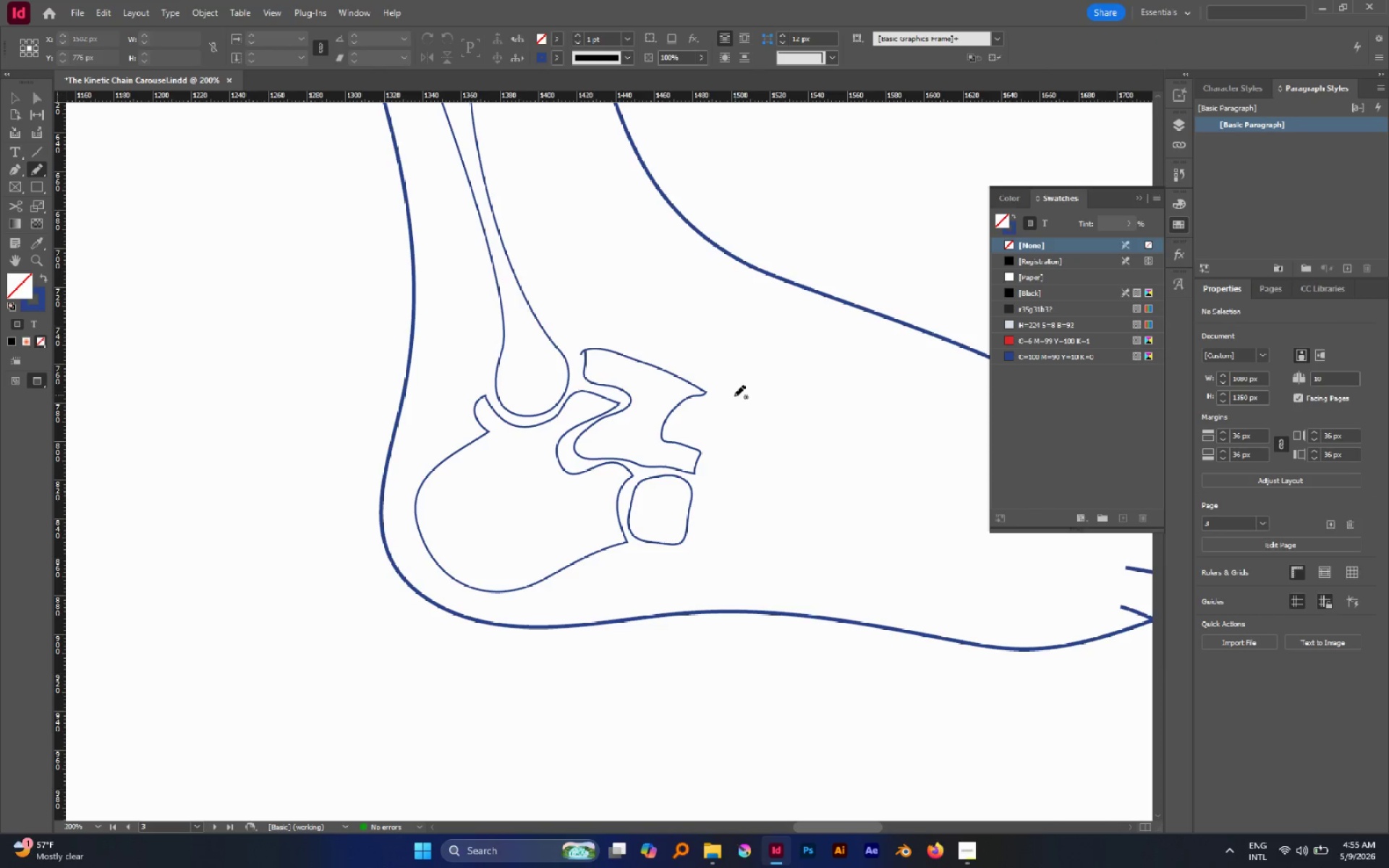 
key(V)
 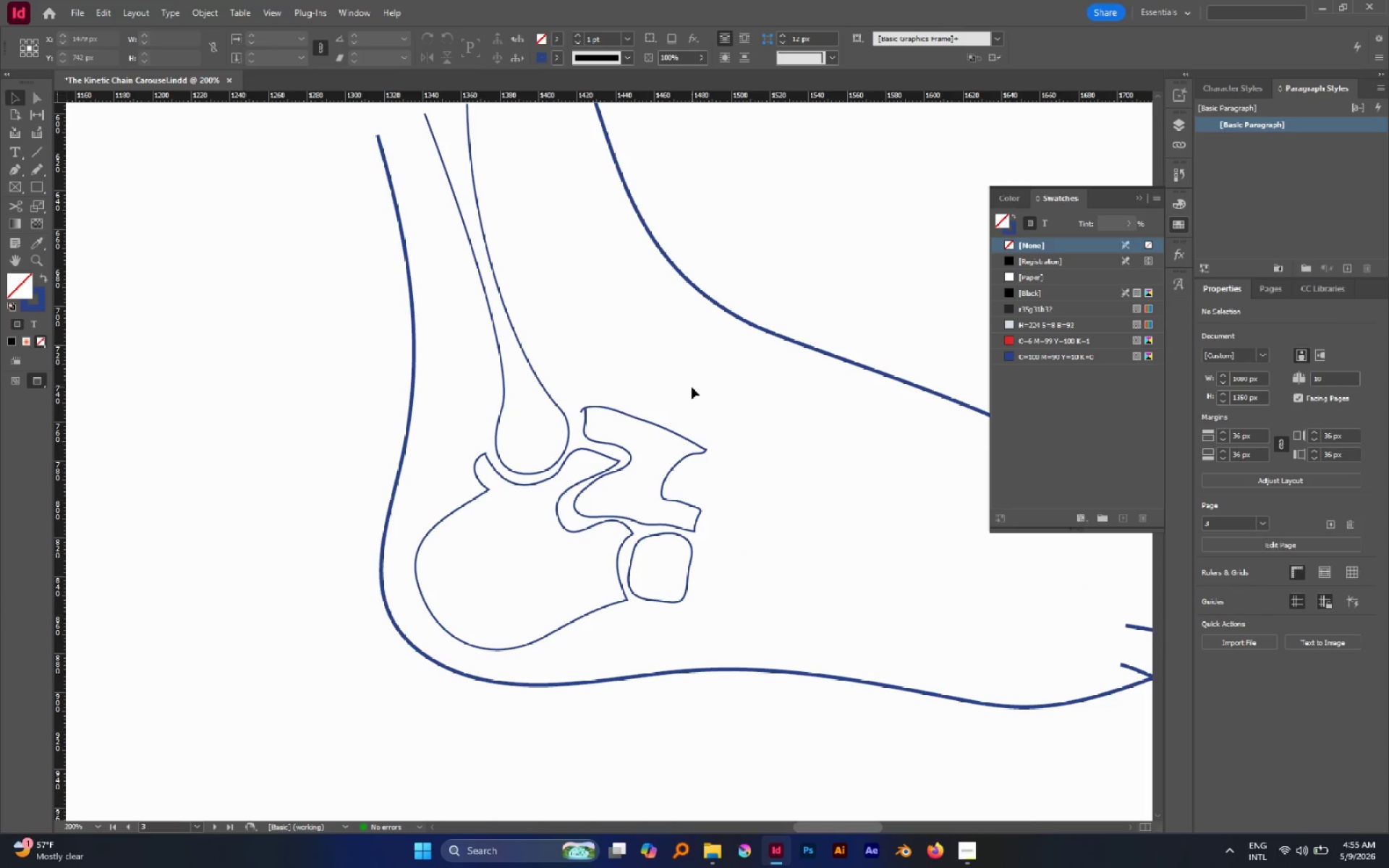 
scroll: coordinate [719, 407], scroll_direction: up, amount: 1.0
 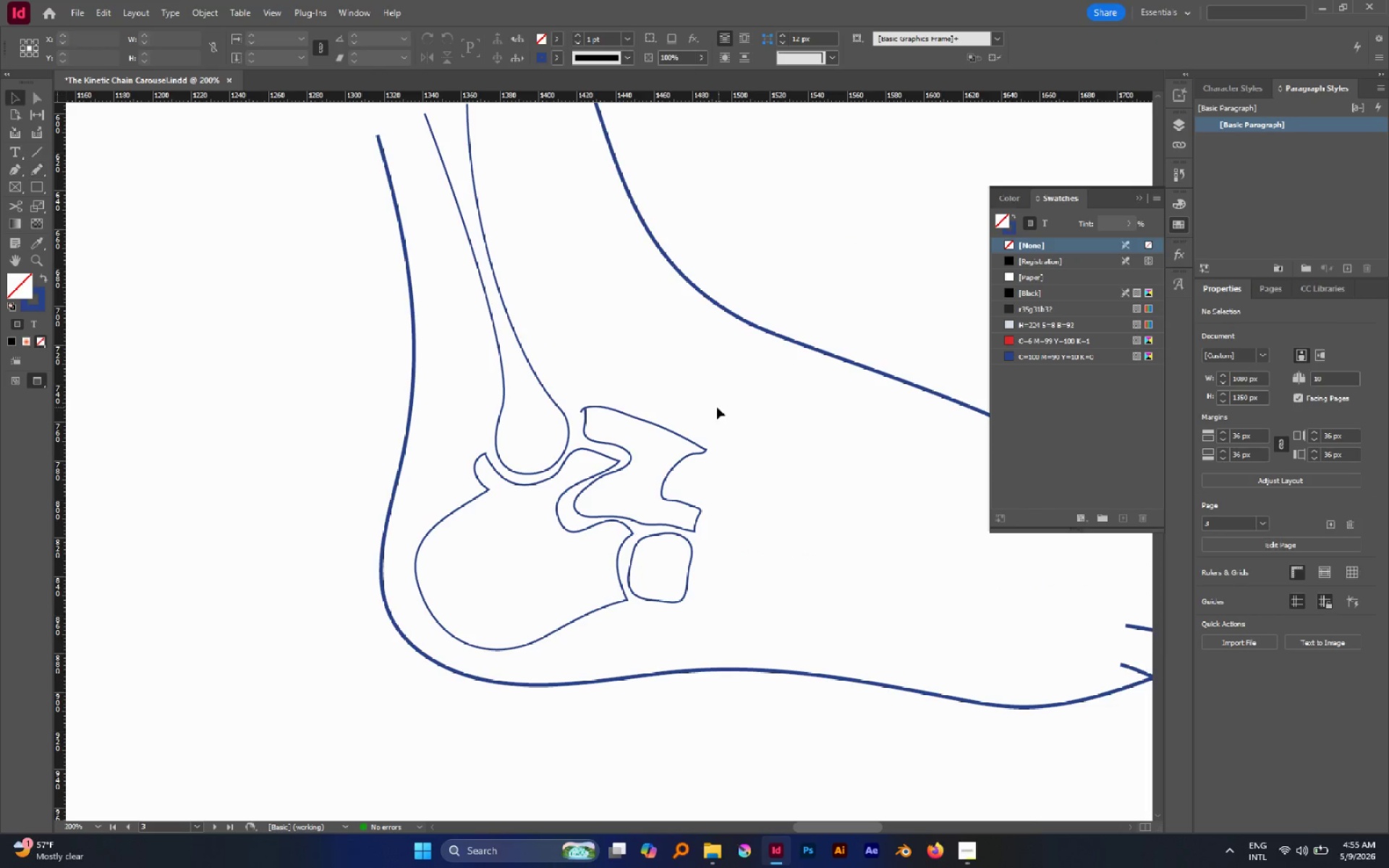 
left_click_drag(start_coordinate=[692, 387], to_coordinate=[678, 507])
 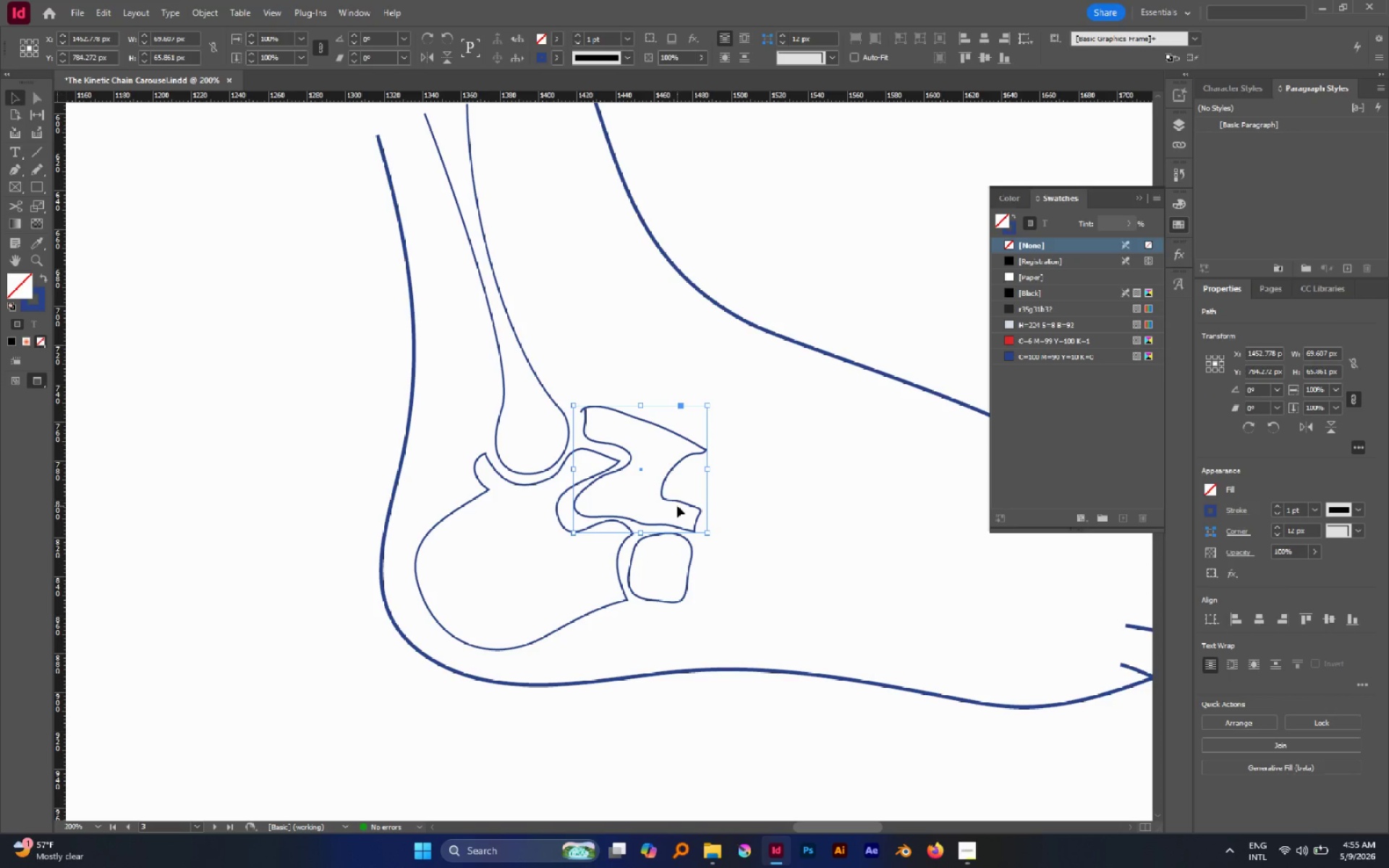 
key(Delete)
 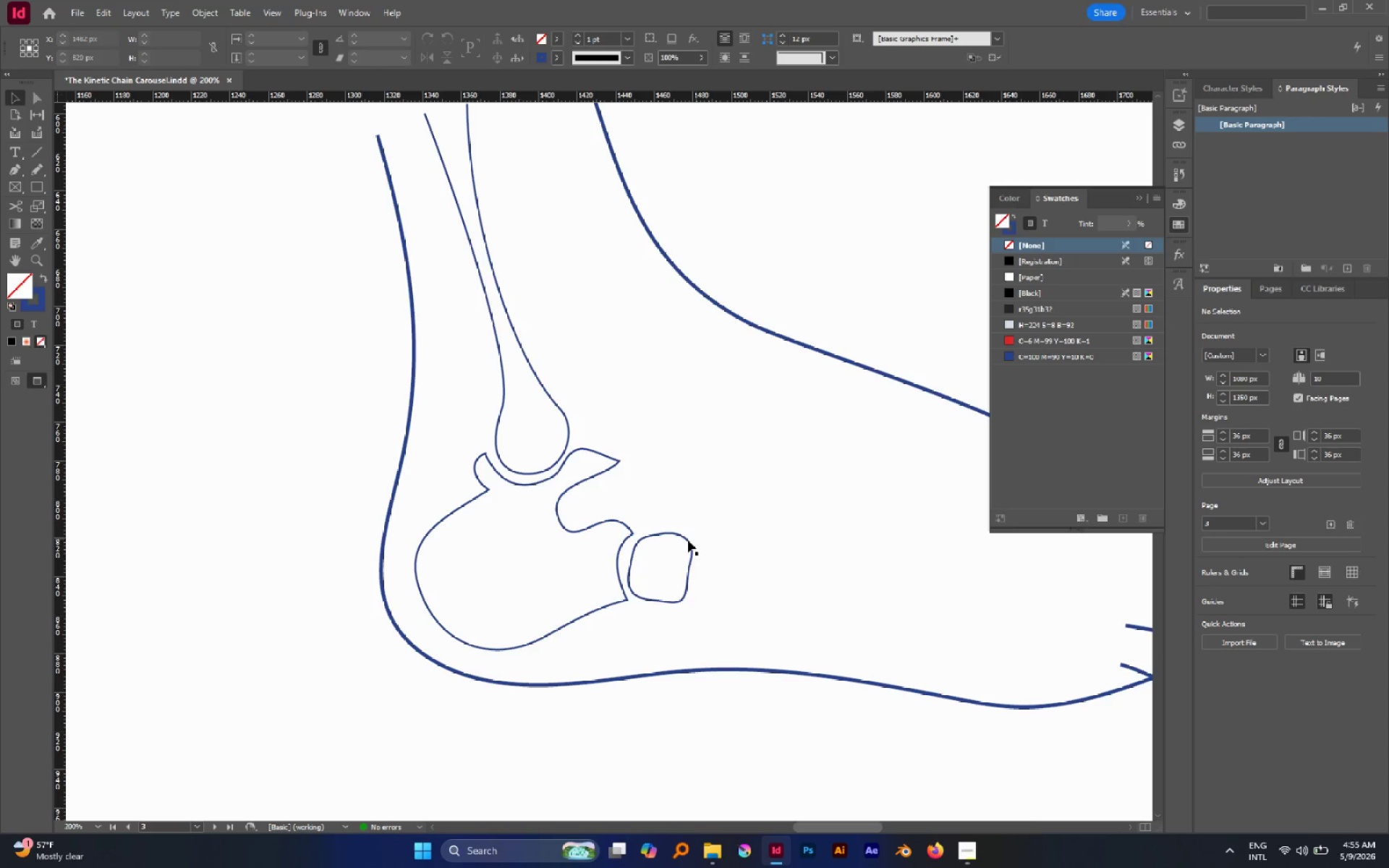 
left_click([684, 540])
 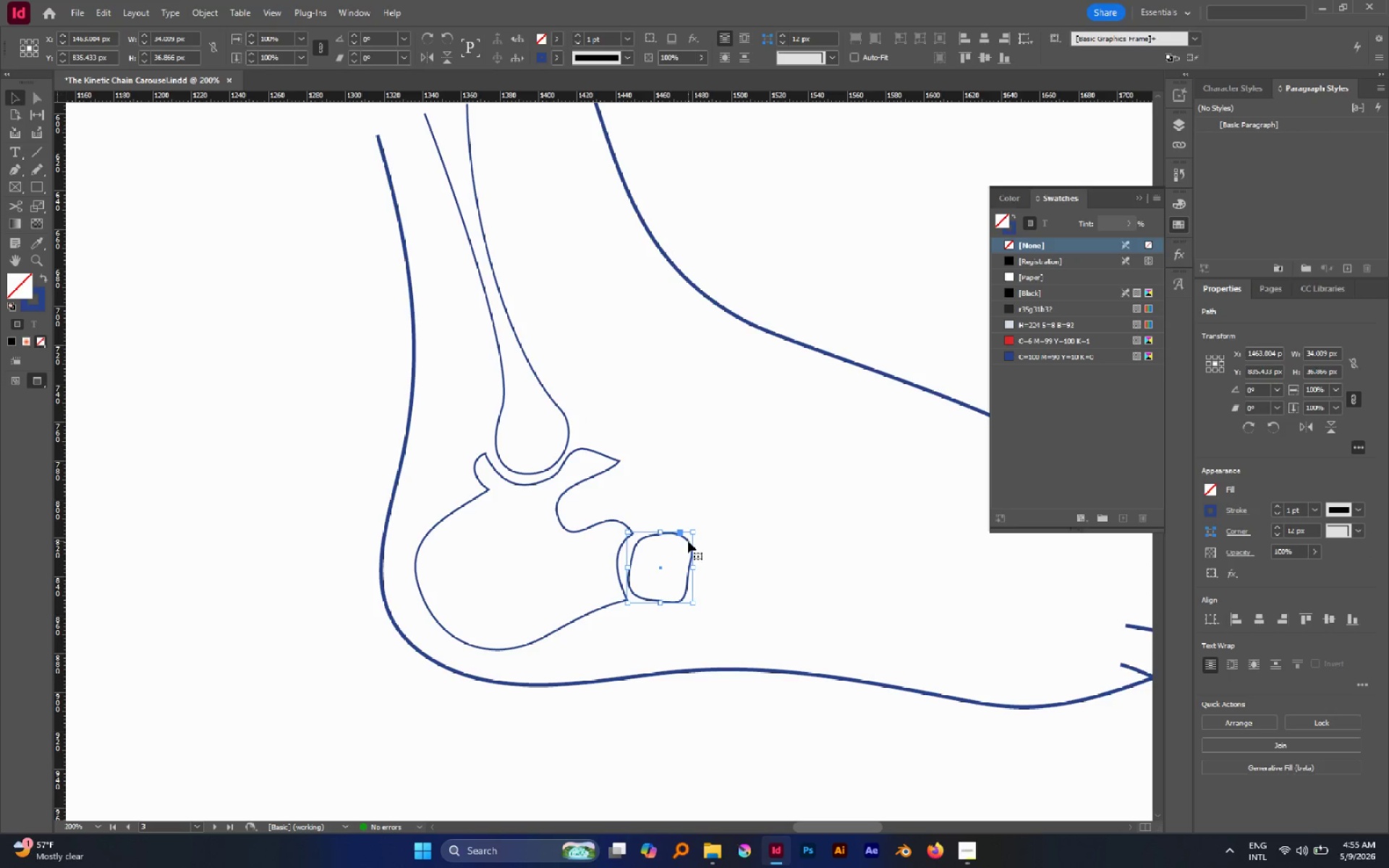 
hold_key(key=ShiftLeft, duration=2.14)
left_click_drag(start_coordinate=[696, 534], to_coordinate=[755, 522])
 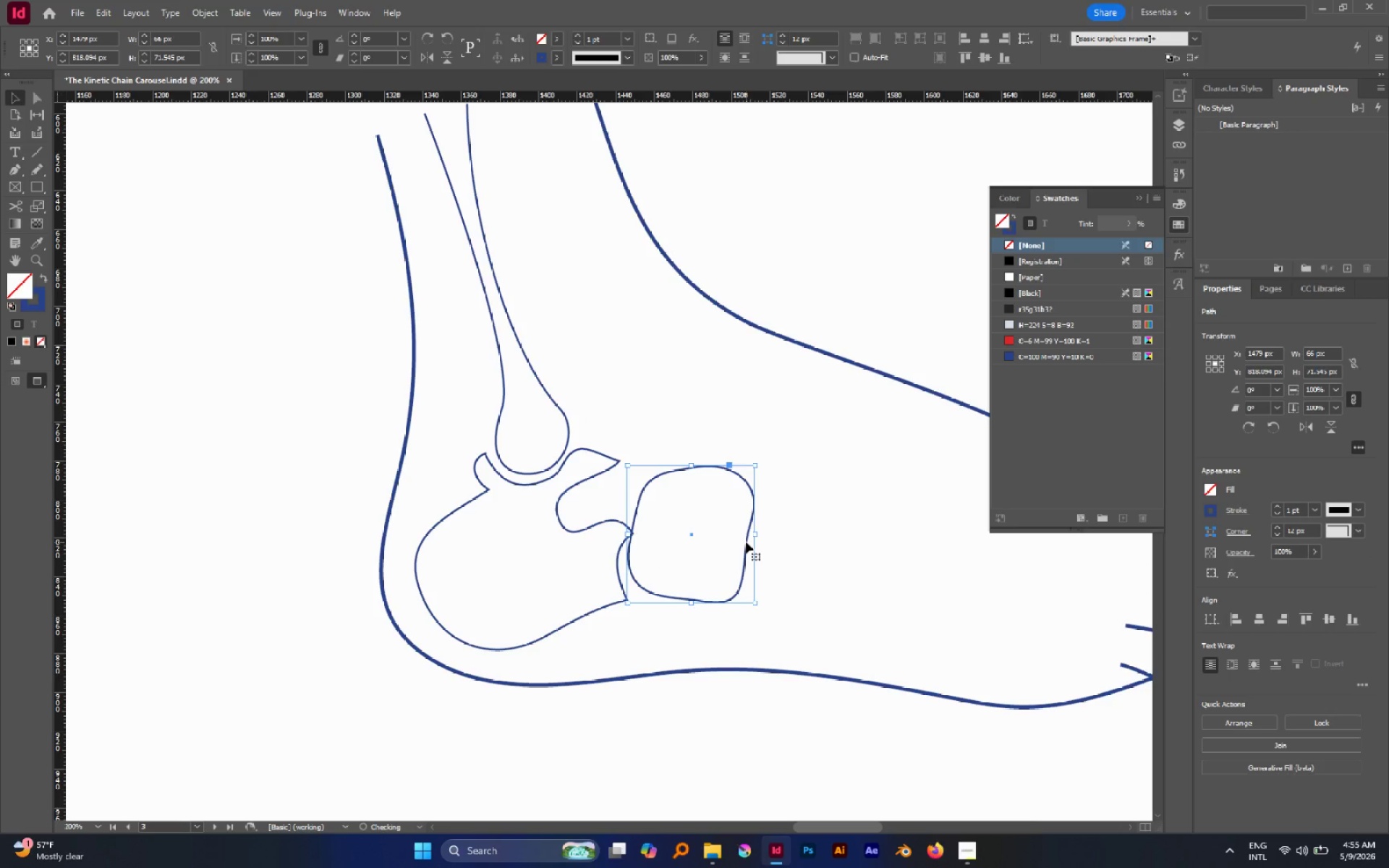 
left_click_drag(start_coordinate=[746, 541], to_coordinate=[743, 557])
 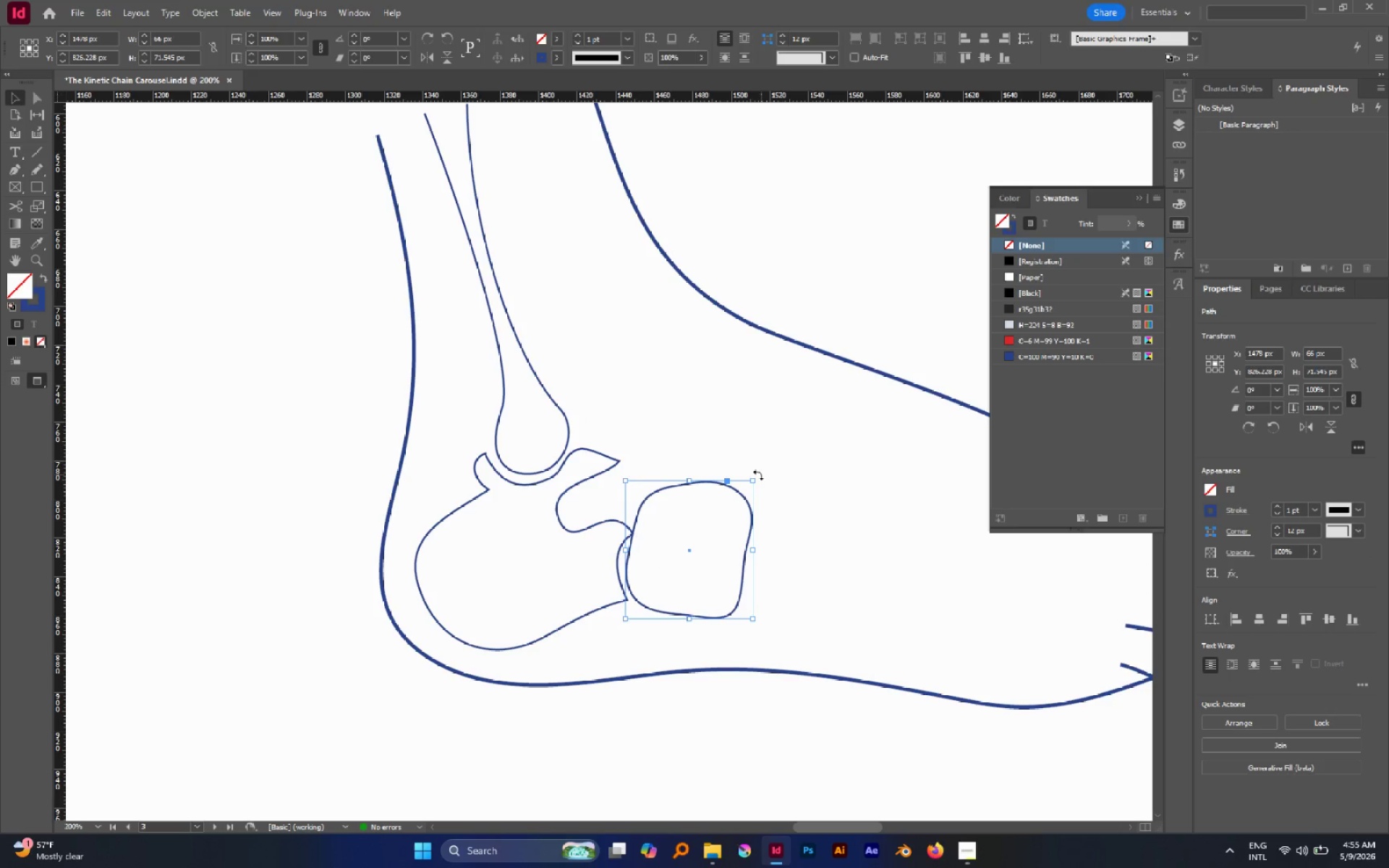 
left_click_drag(start_coordinate=[755, 476], to_coordinate=[799, 516])
 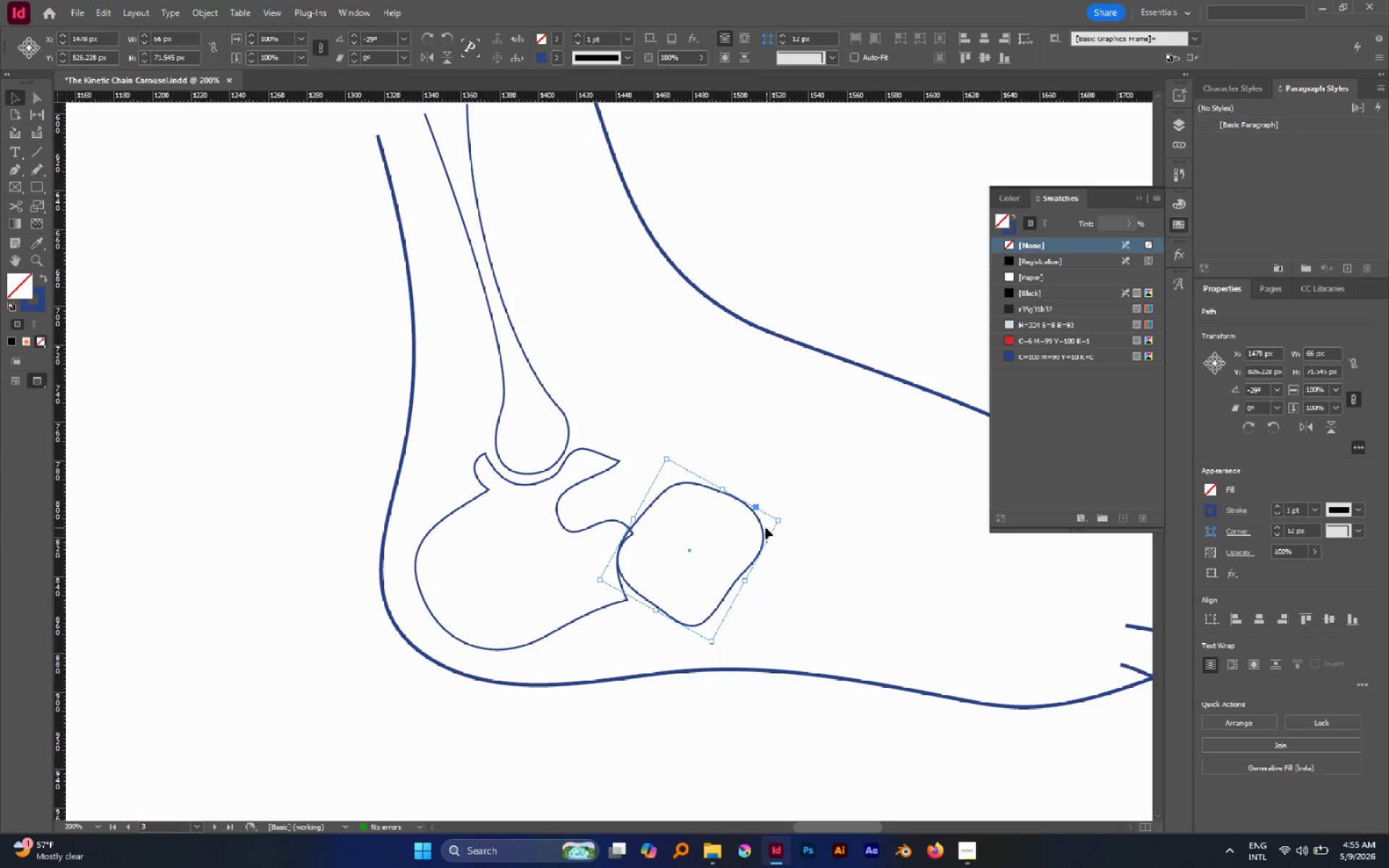 
left_click_drag(start_coordinate=[761, 526], to_coordinate=[779, 540])
 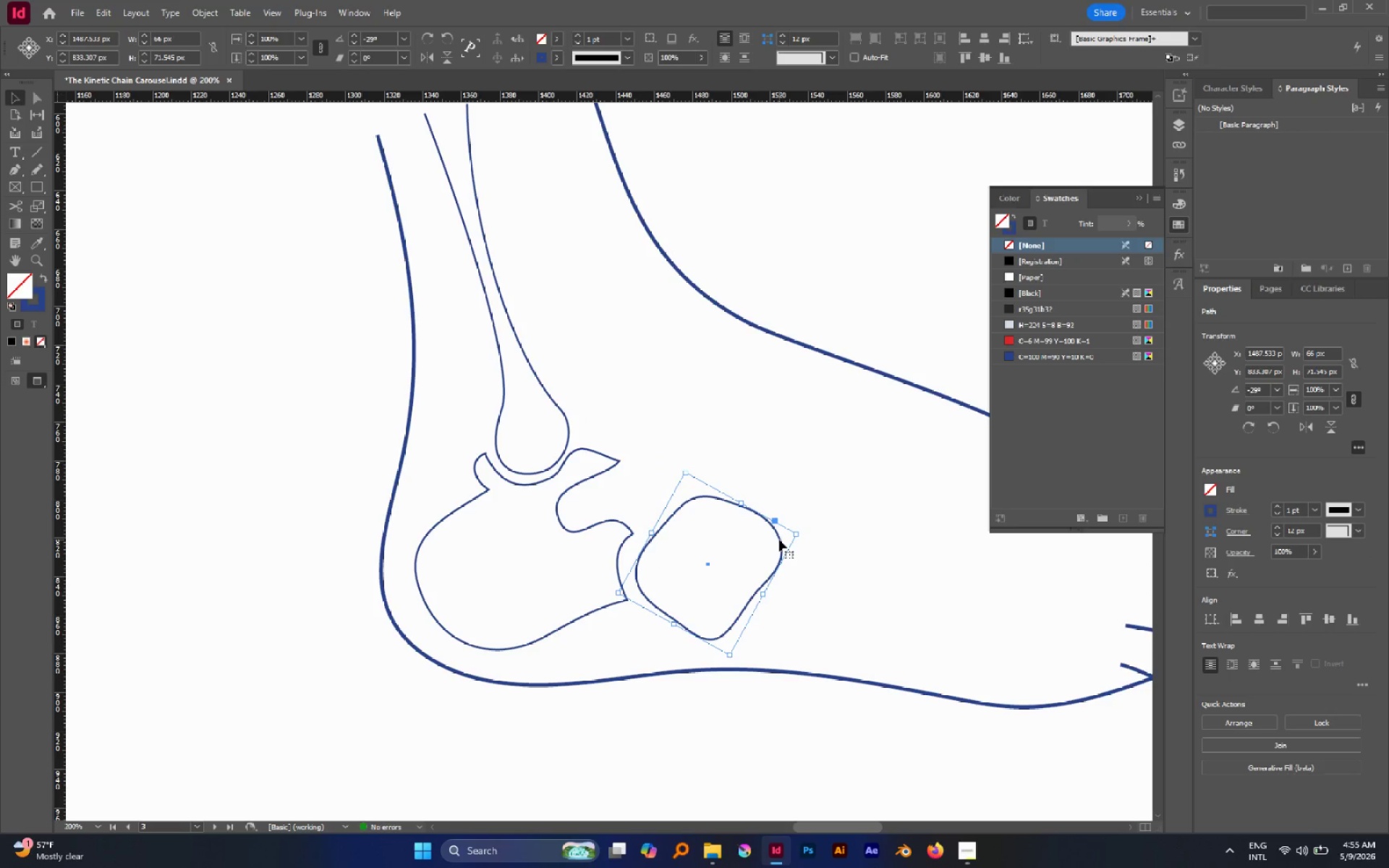 
hold_key(key=ControlLeft, duration=0.41)
 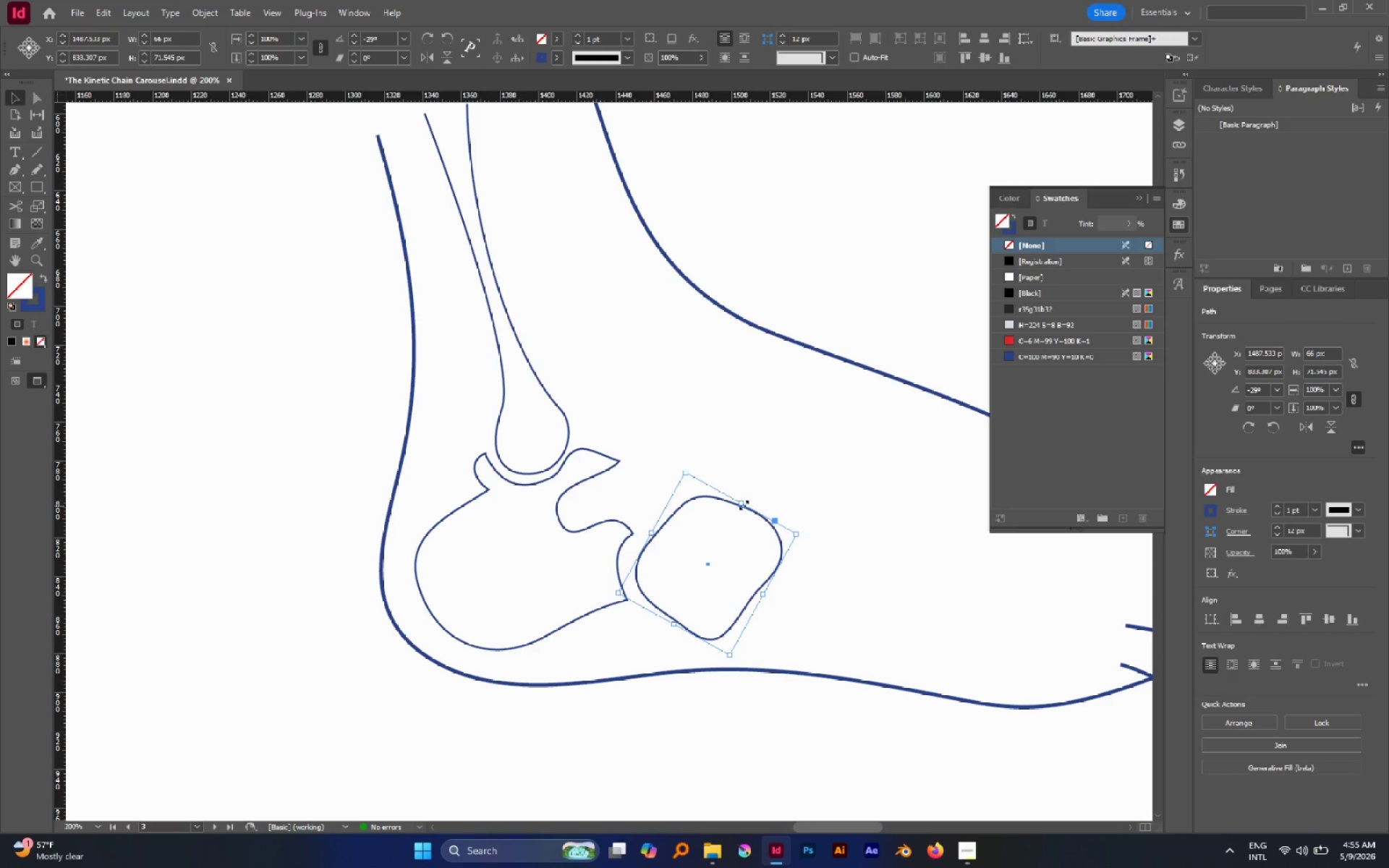 
left_click_drag(start_coordinate=[743, 504], to_coordinate=[736, 538])
 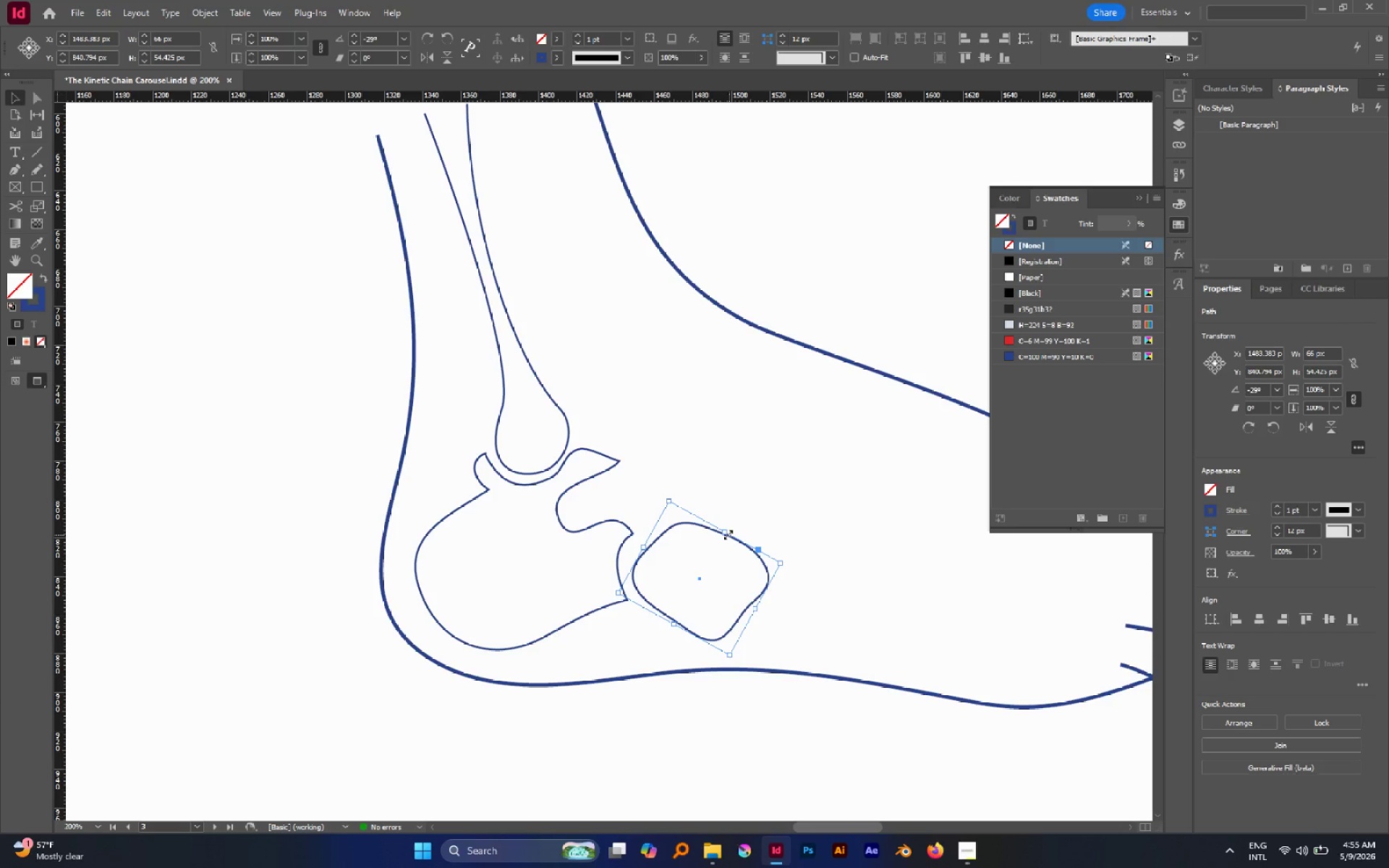 
left_click_drag(start_coordinate=[724, 533], to_coordinate=[723, 548])
 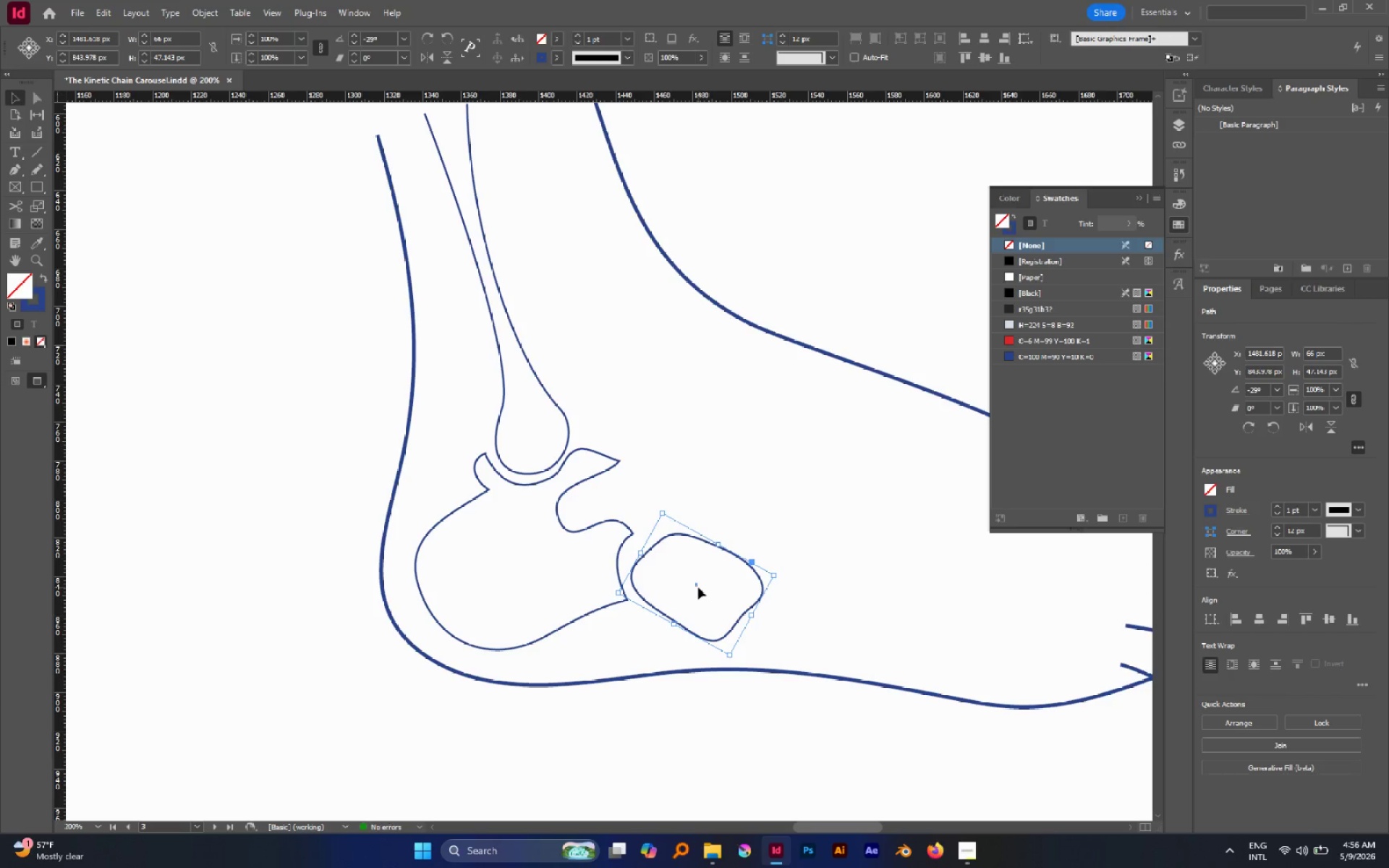 
left_click_drag(start_coordinate=[697, 587], to_coordinate=[692, 582])
 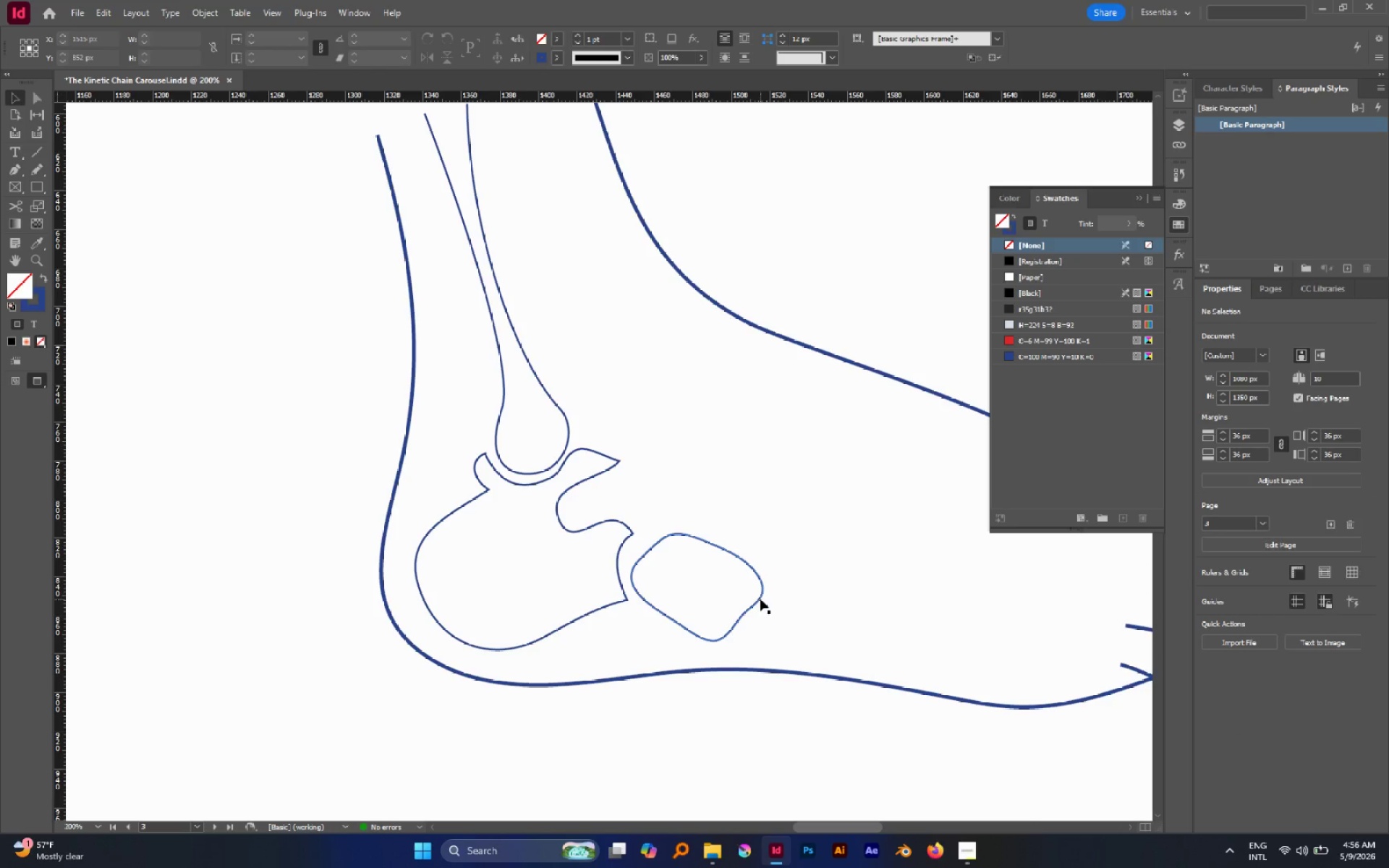 
left_click_drag(start_coordinate=[759, 597], to_coordinate=[754, 591])
 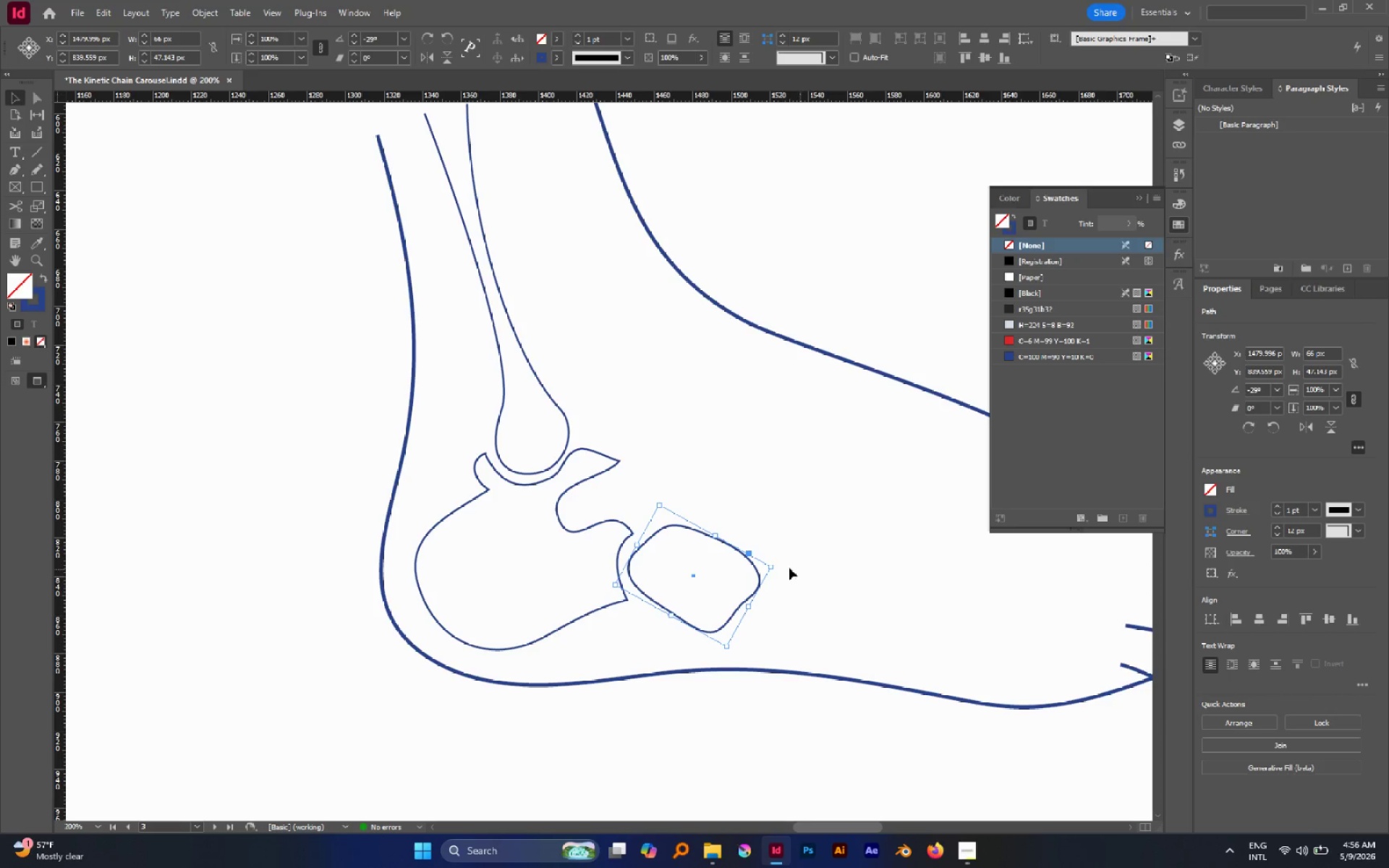 
left_click_drag(start_coordinate=[777, 566], to_coordinate=[776, 559])
 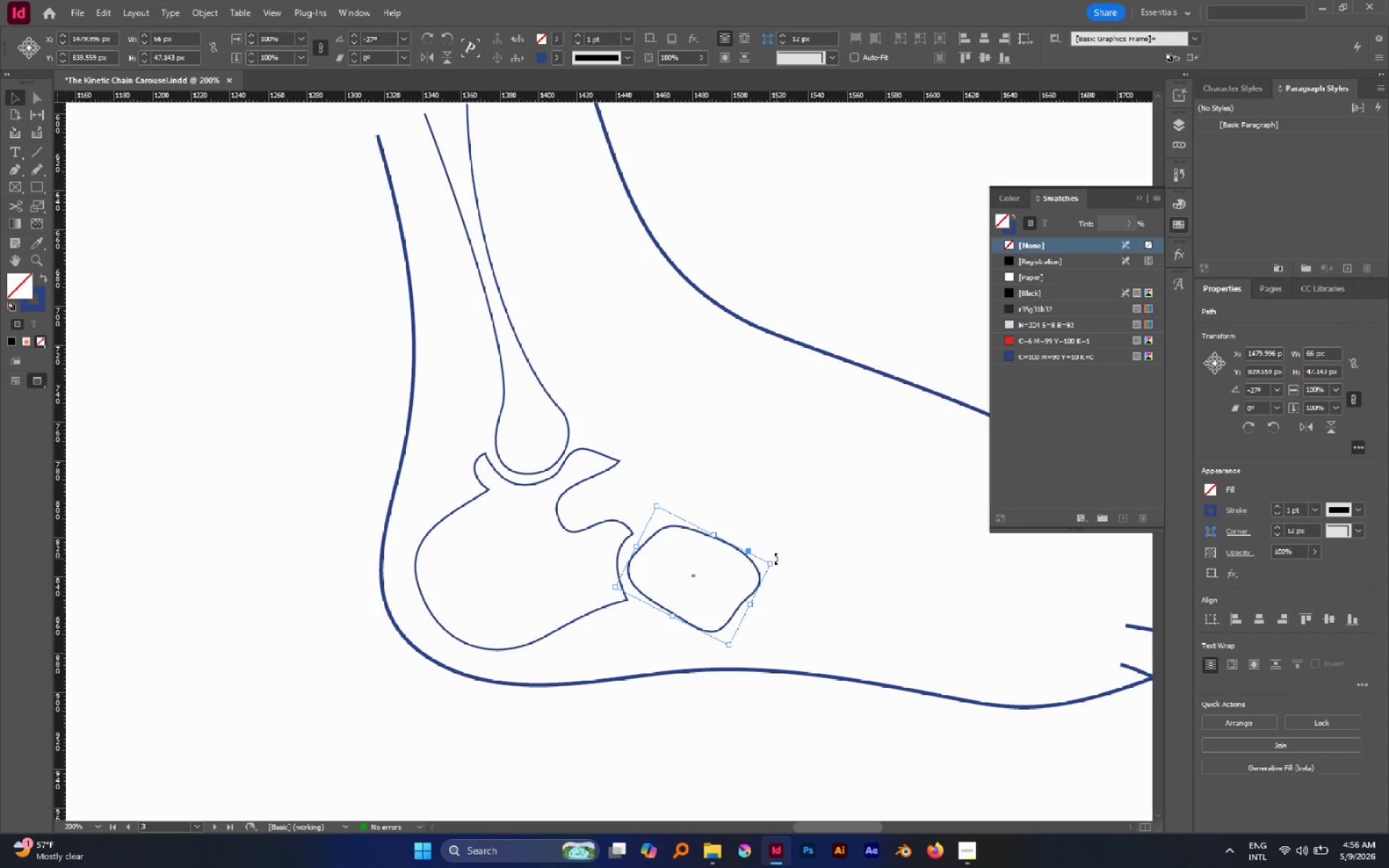 
left_click_drag(start_coordinate=[776, 558], to_coordinate=[771, 554])
 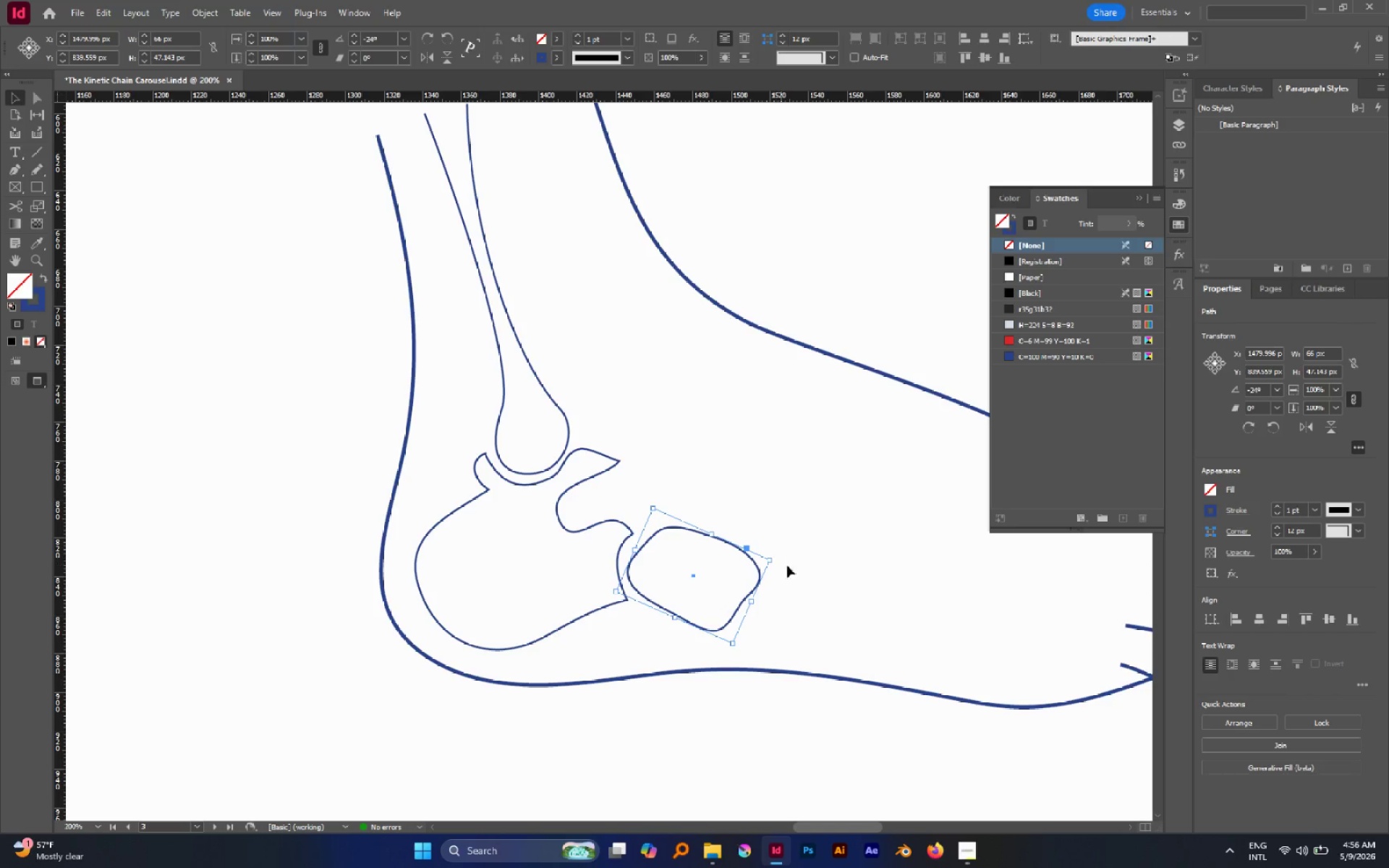 
left_click([821, 569])
 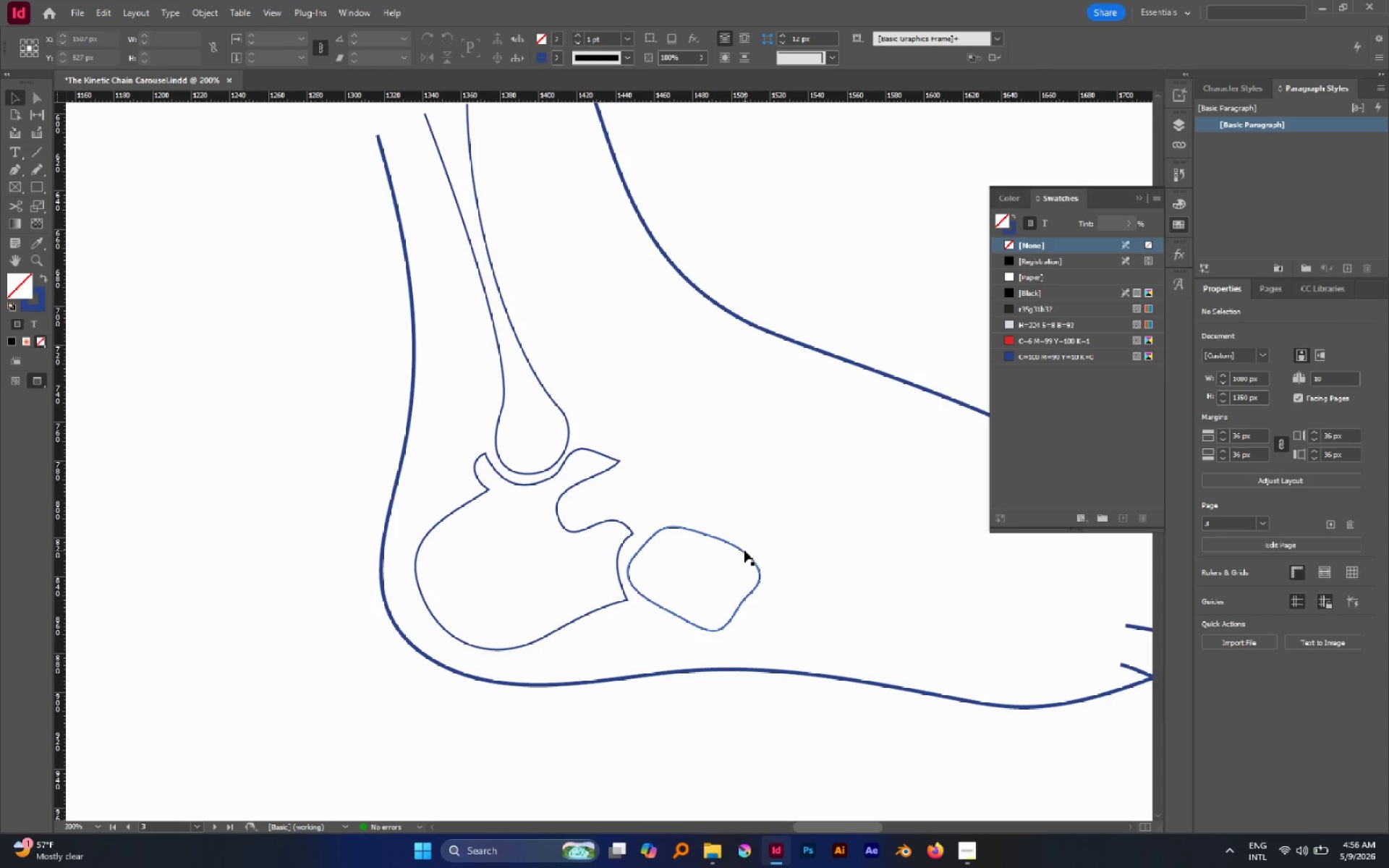 
hold_key(key=AltLeft, duration=3.16)
left_click_drag(start_coordinate=[744, 550], to_coordinate=[802, 472])
 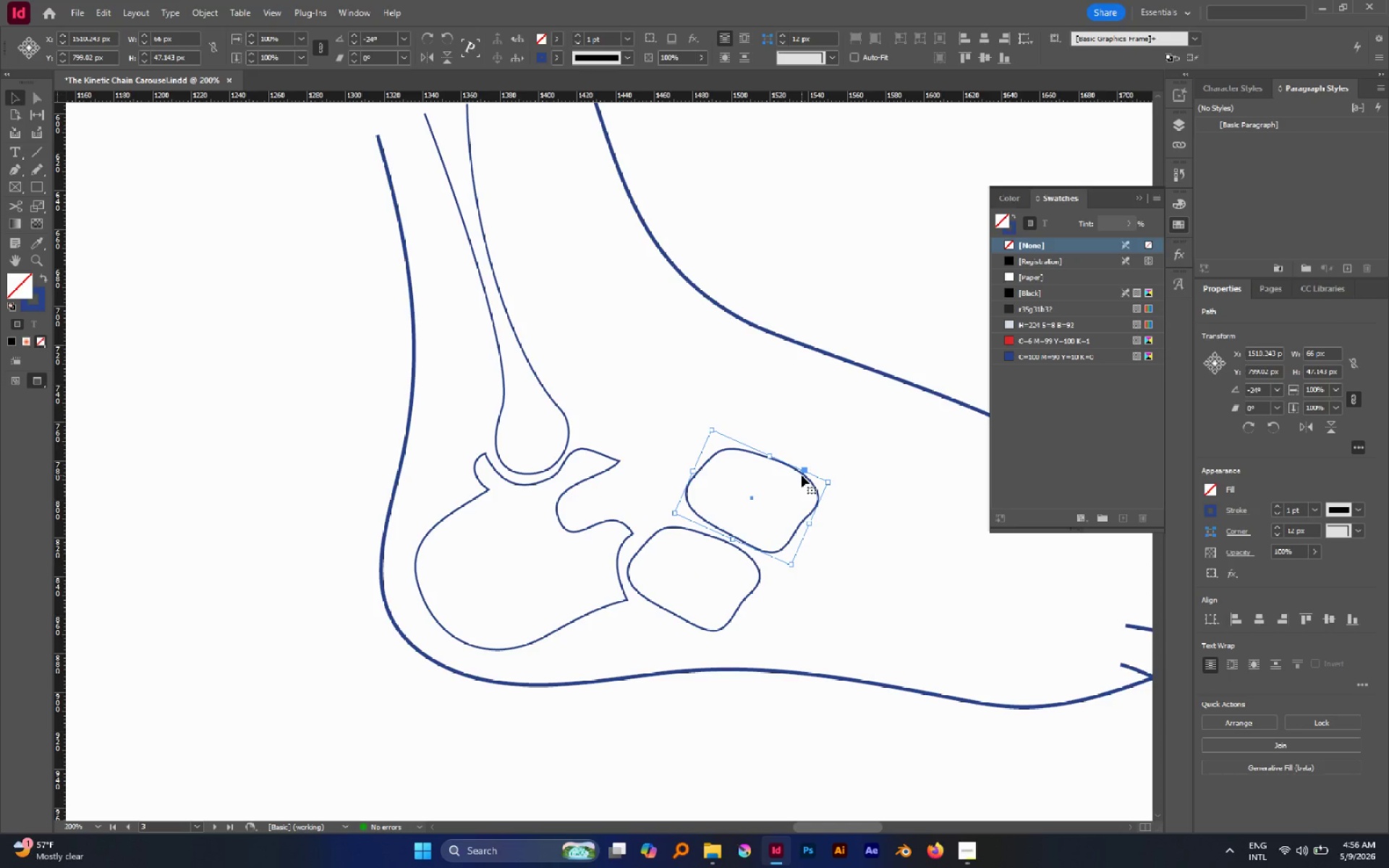 
key(Delete)
 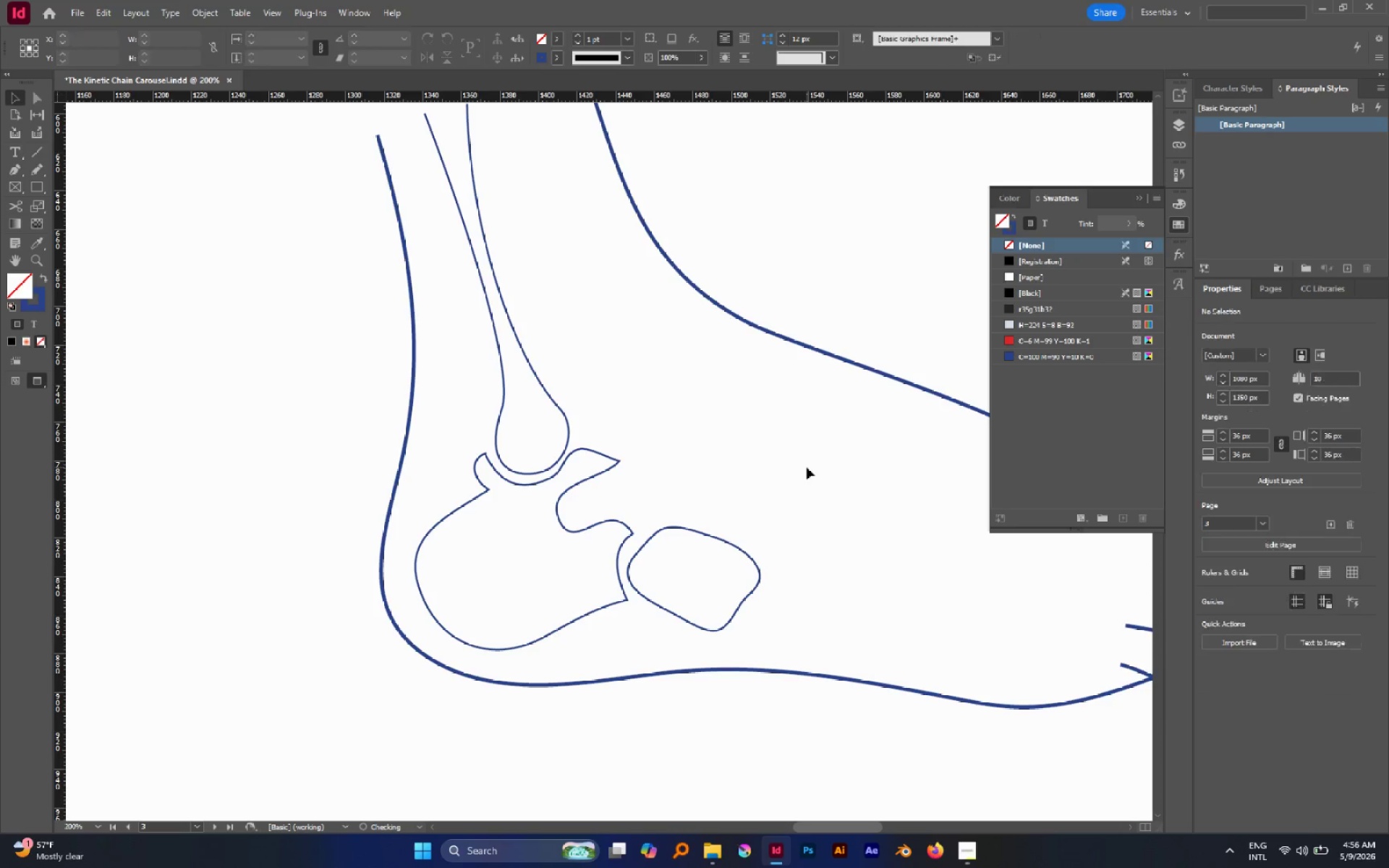 
key(N)
 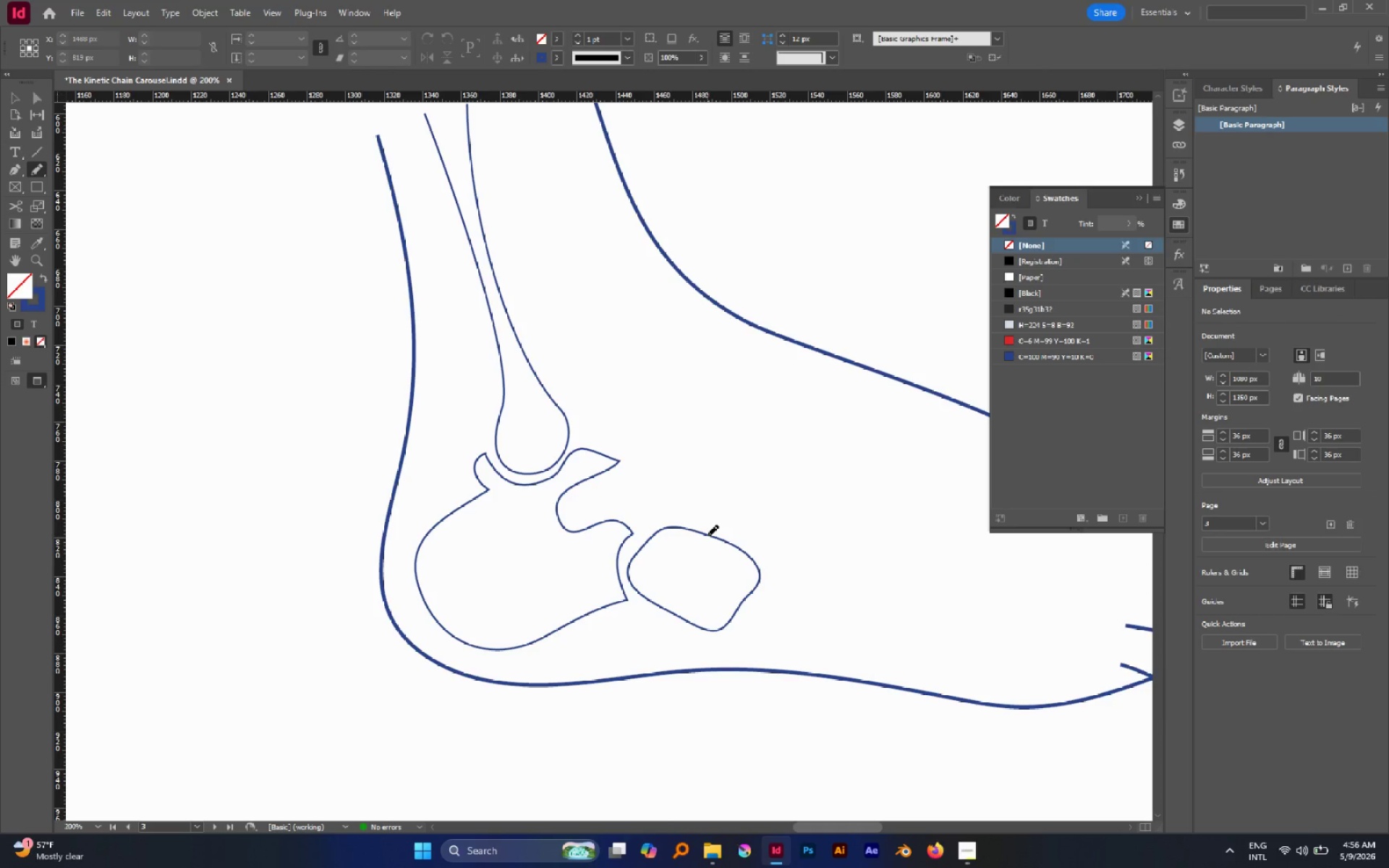 
left_click_drag(start_coordinate=[708, 535], to_coordinate=[706, 531])
 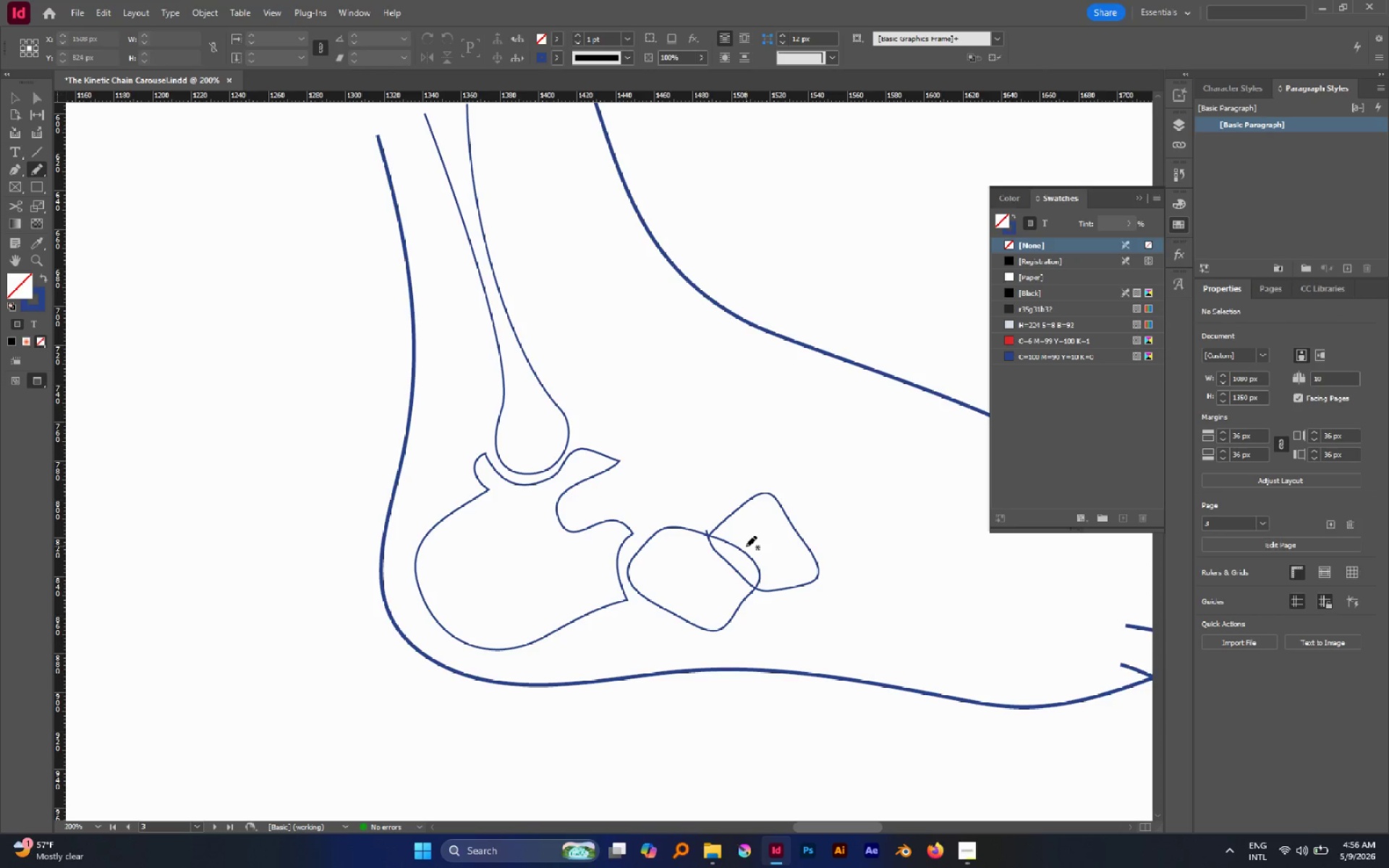 
key(Control+Z)
 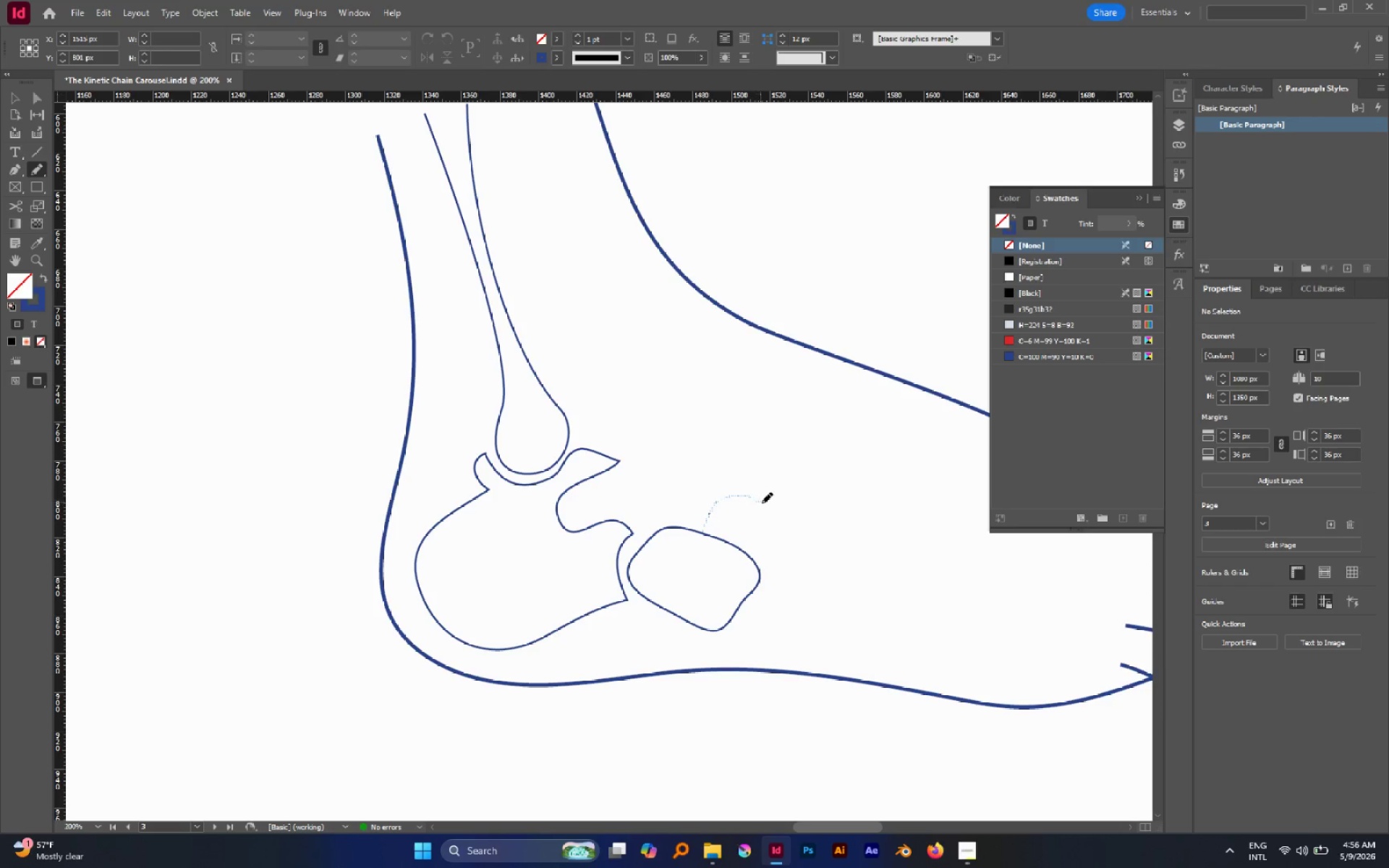 
wait(11.52)
 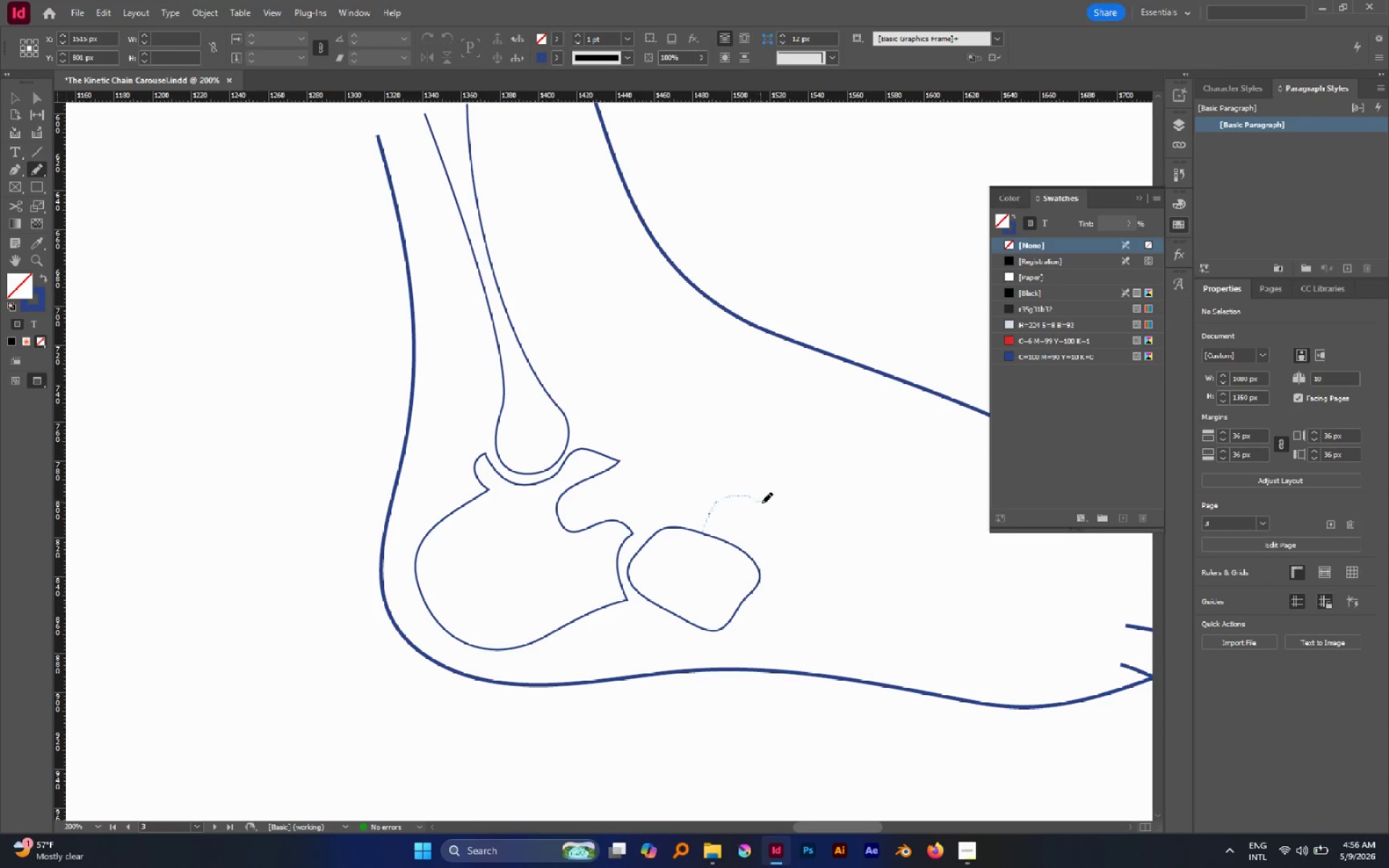 
key(V)
 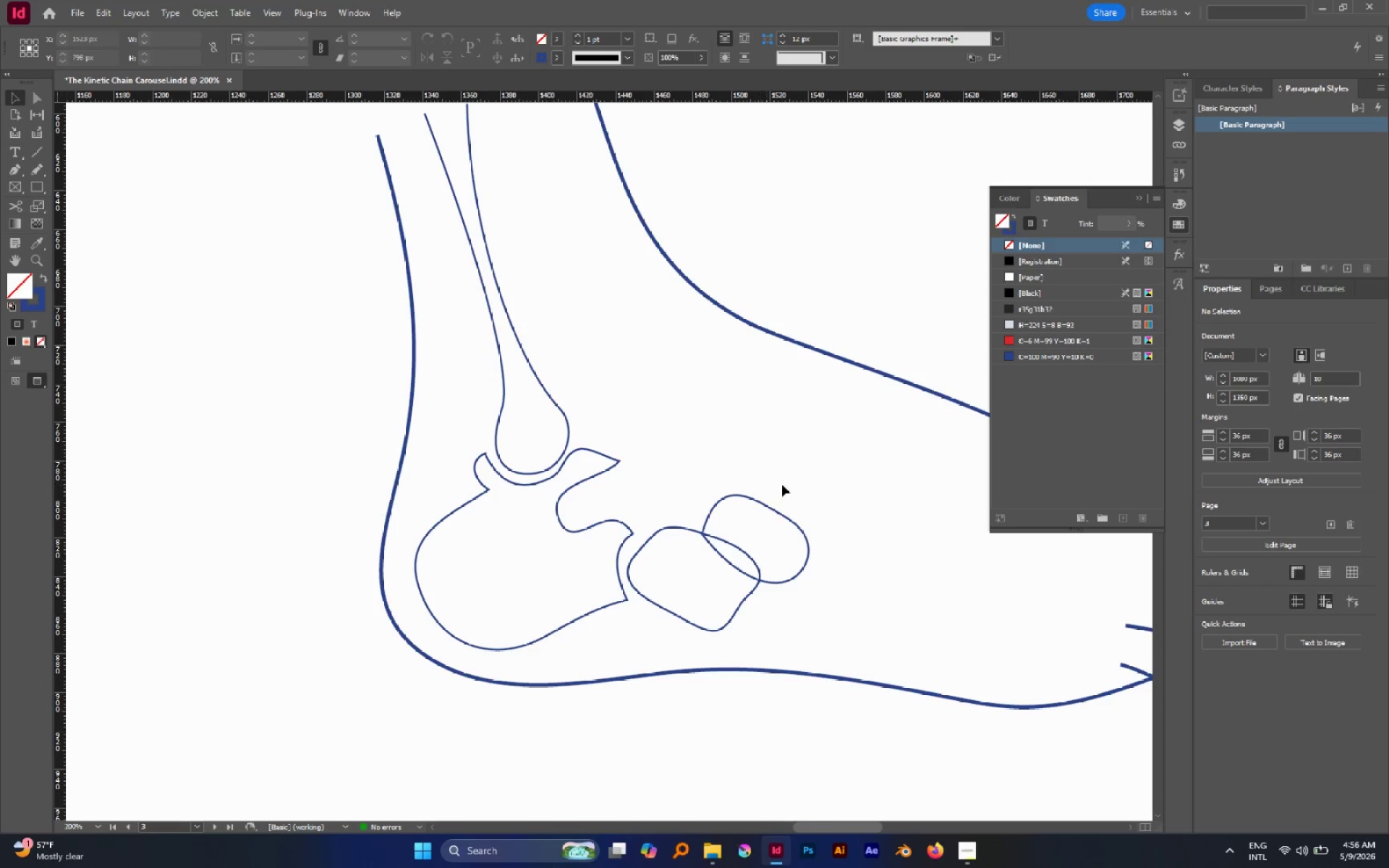 
left_click_drag(start_coordinate=[782, 485], to_coordinate=[762, 535])
 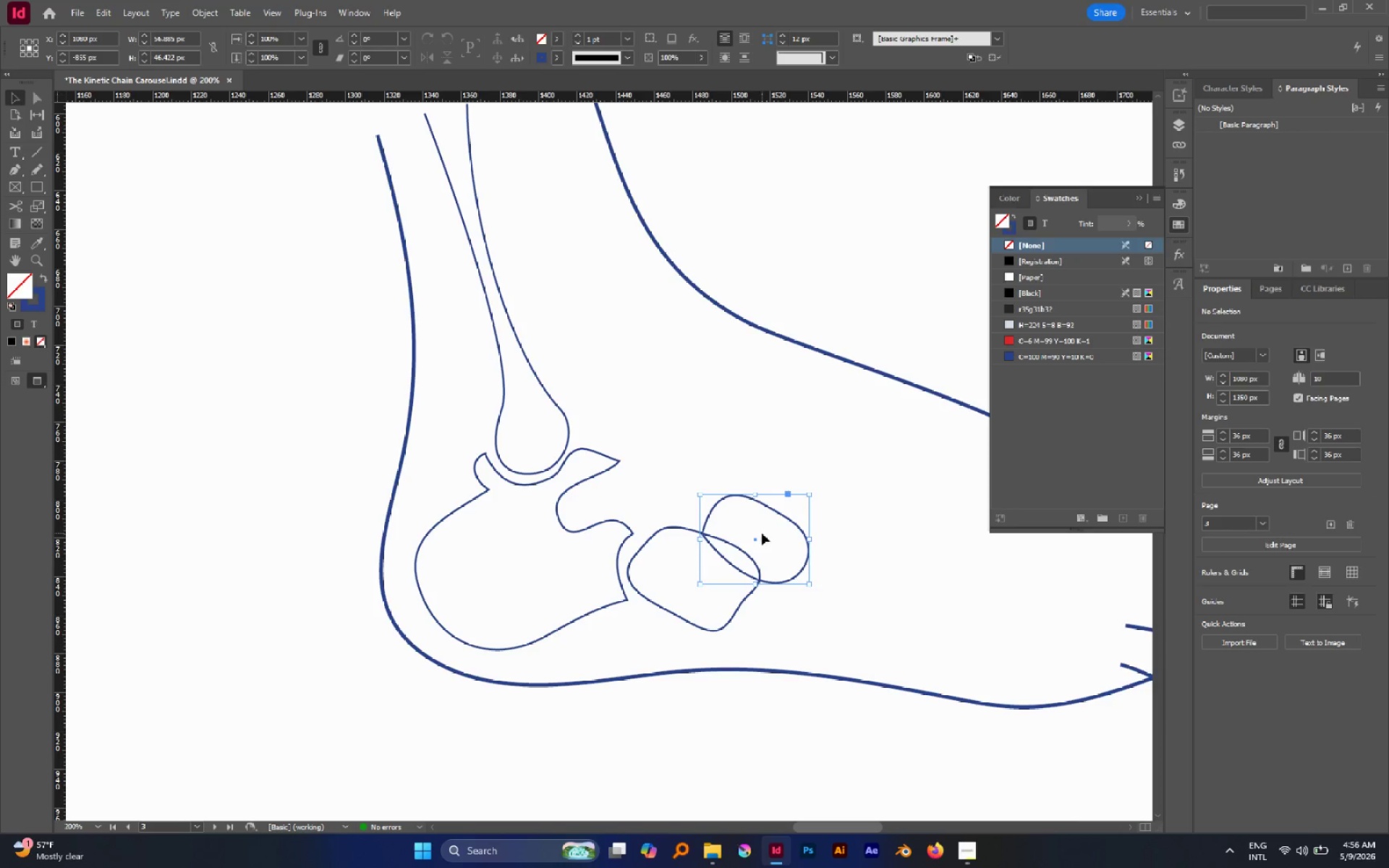 
key(Control+Shift+BracketLeft)
 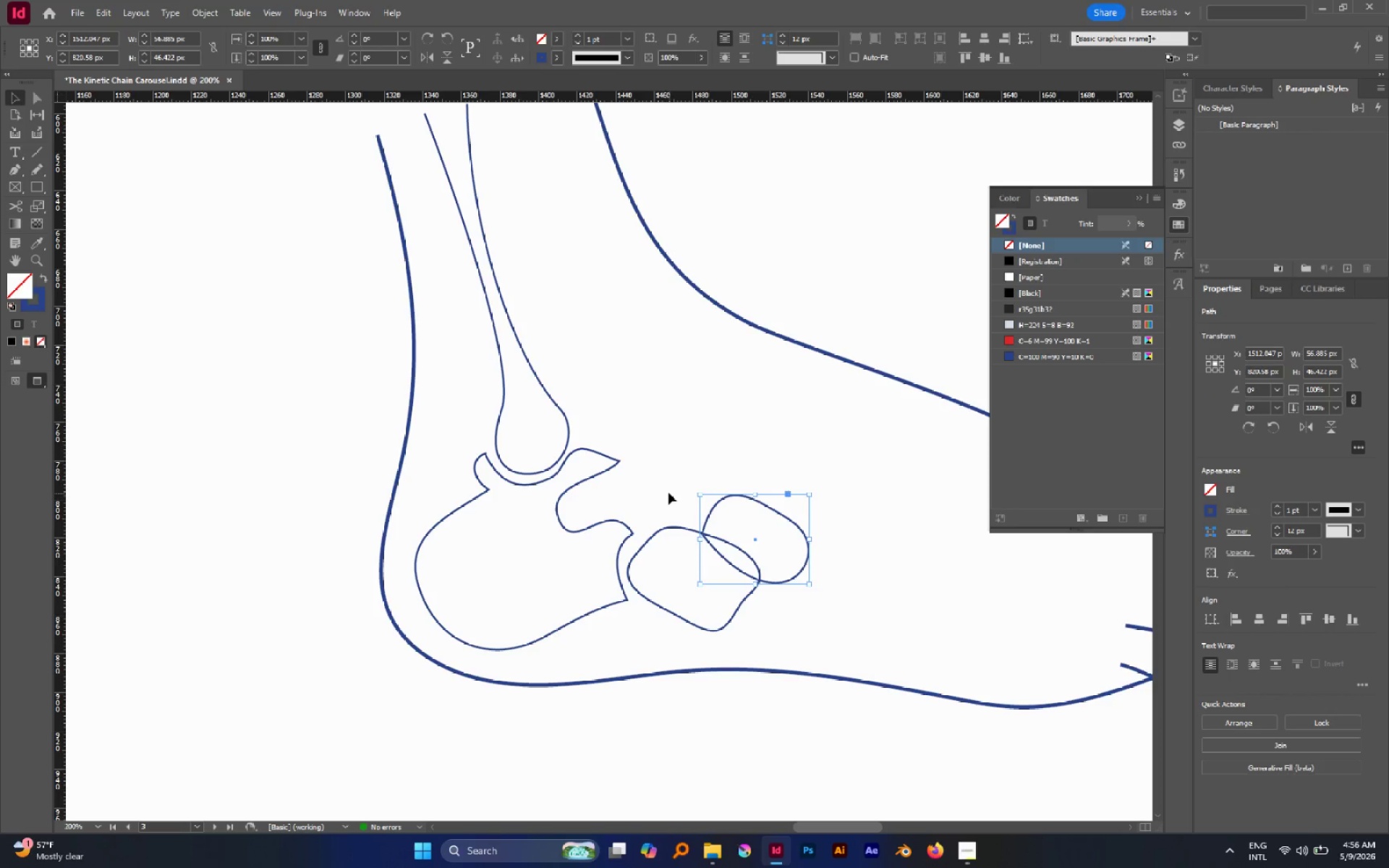 
left_click_drag(start_coordinate=[681, 499], to_coordinate=[738, 567])
 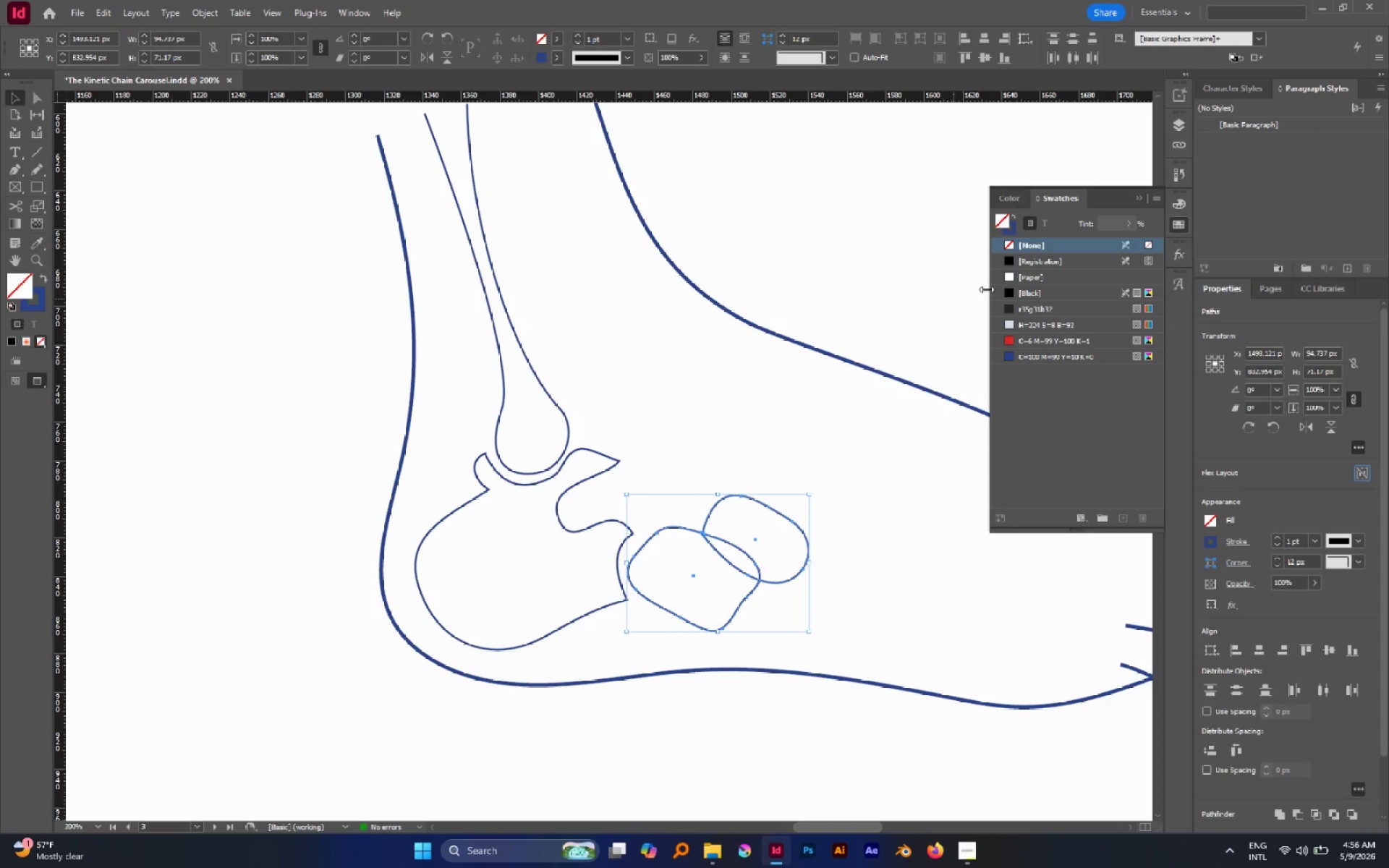 
left_click([1024, 276])
 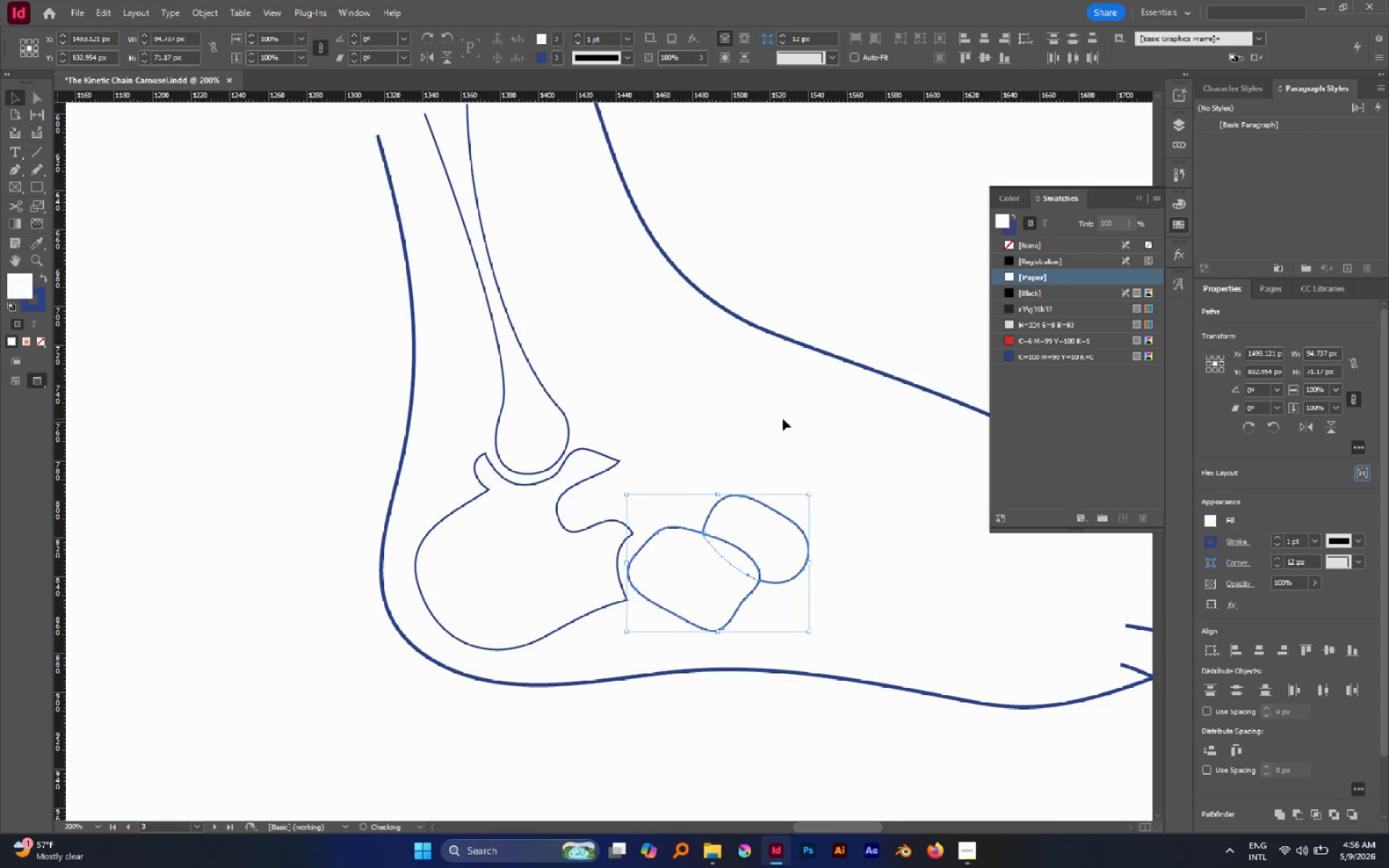 
left_click([783, 419])
 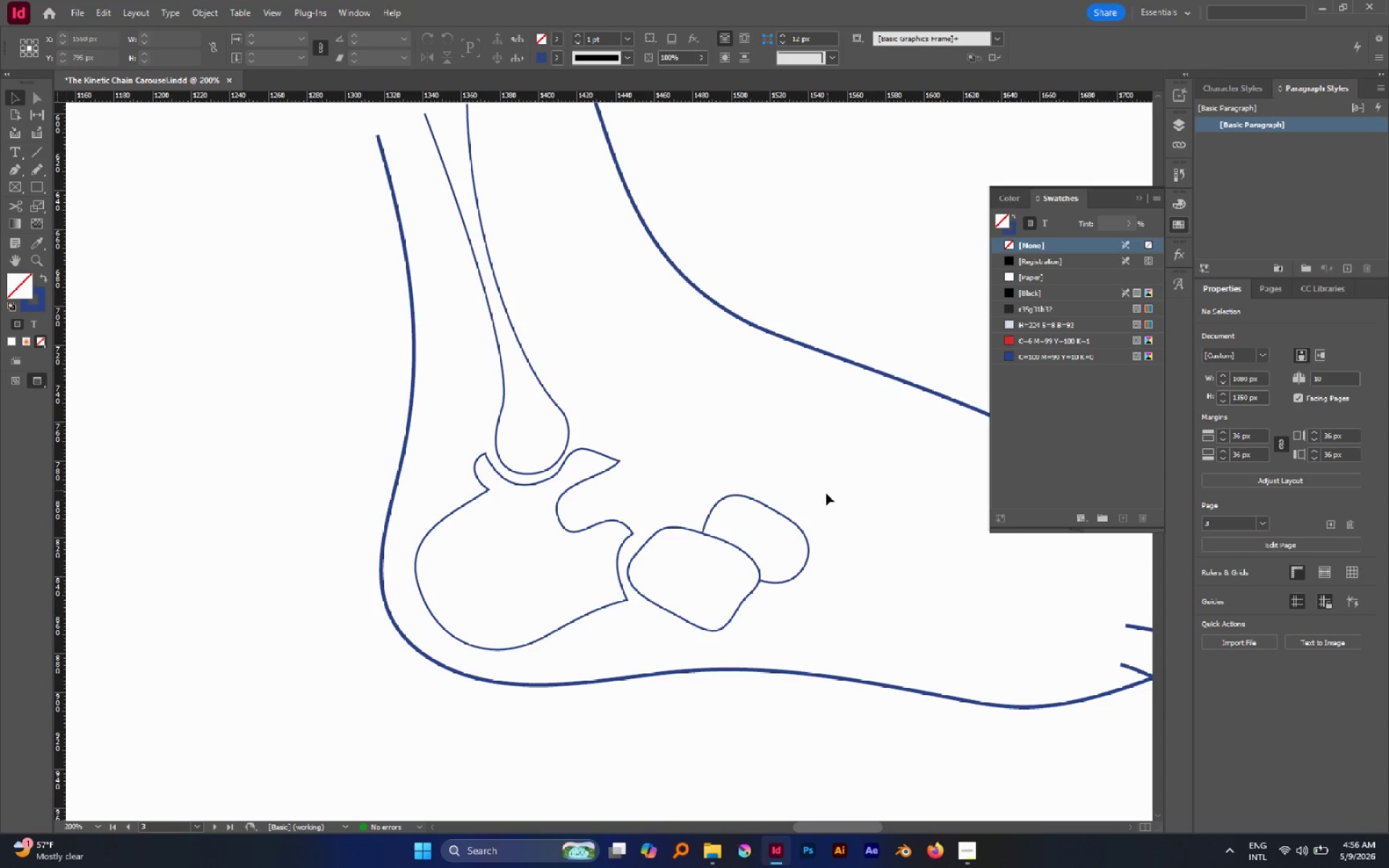 
left_click_drag(start_coordinate=[784, 515], to_coordinate=[784, 510])
 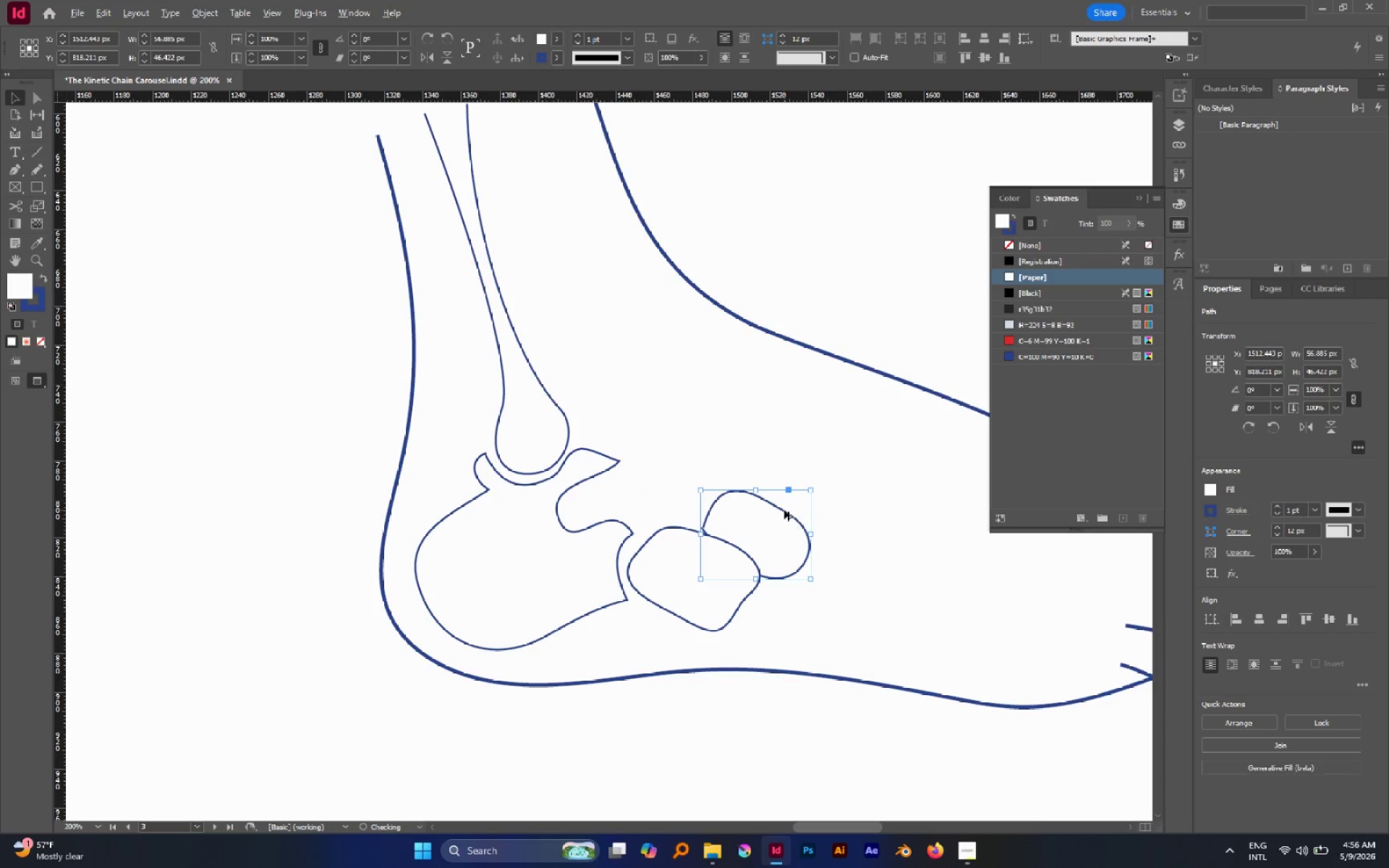 
hold_key(key=AltLeft, duration=1.14)
left_click_drag(start_coordinate=[784, 510], to_coordinate=[827, 472])
 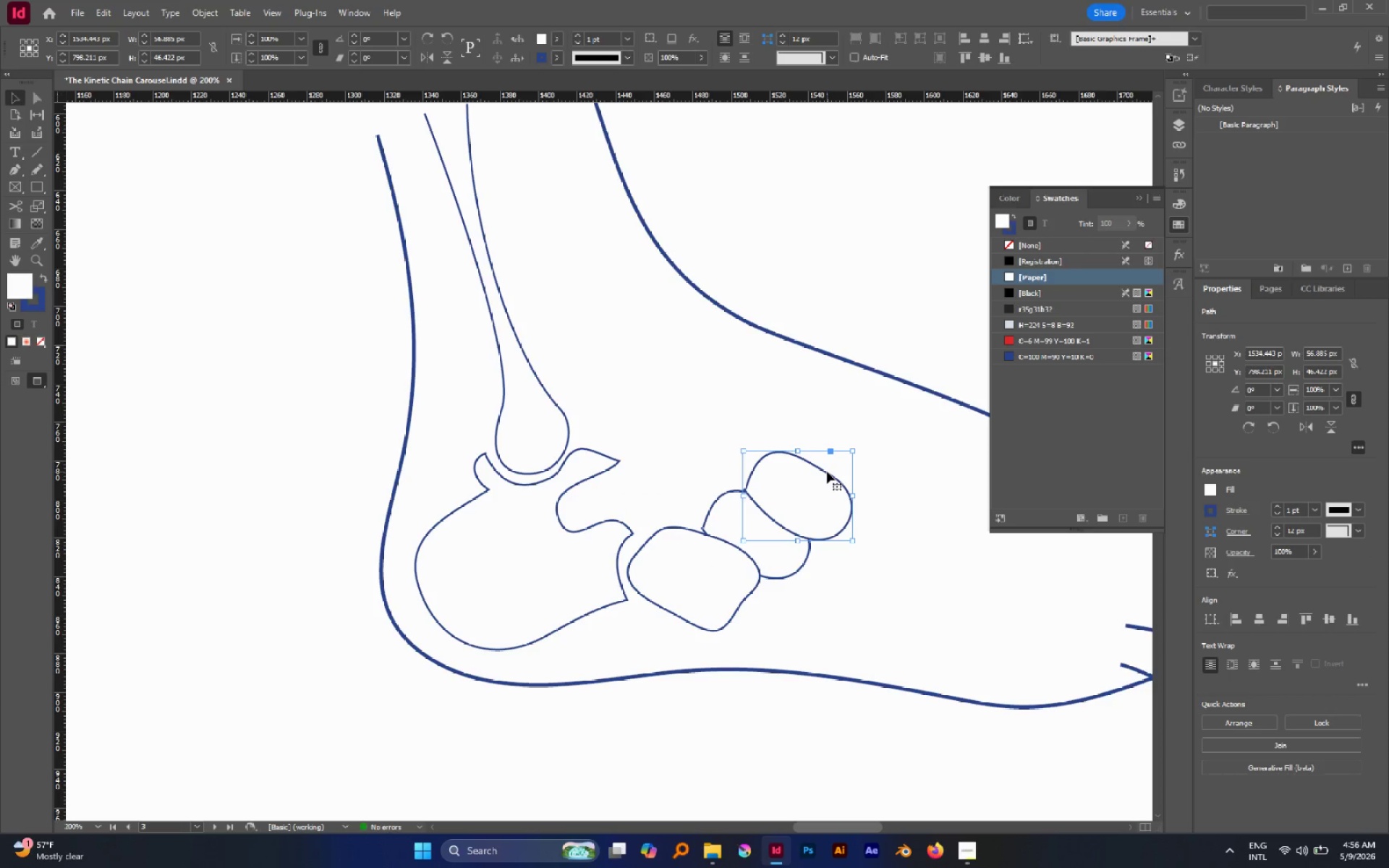 
key(Control+Shift+BracketLeft)
 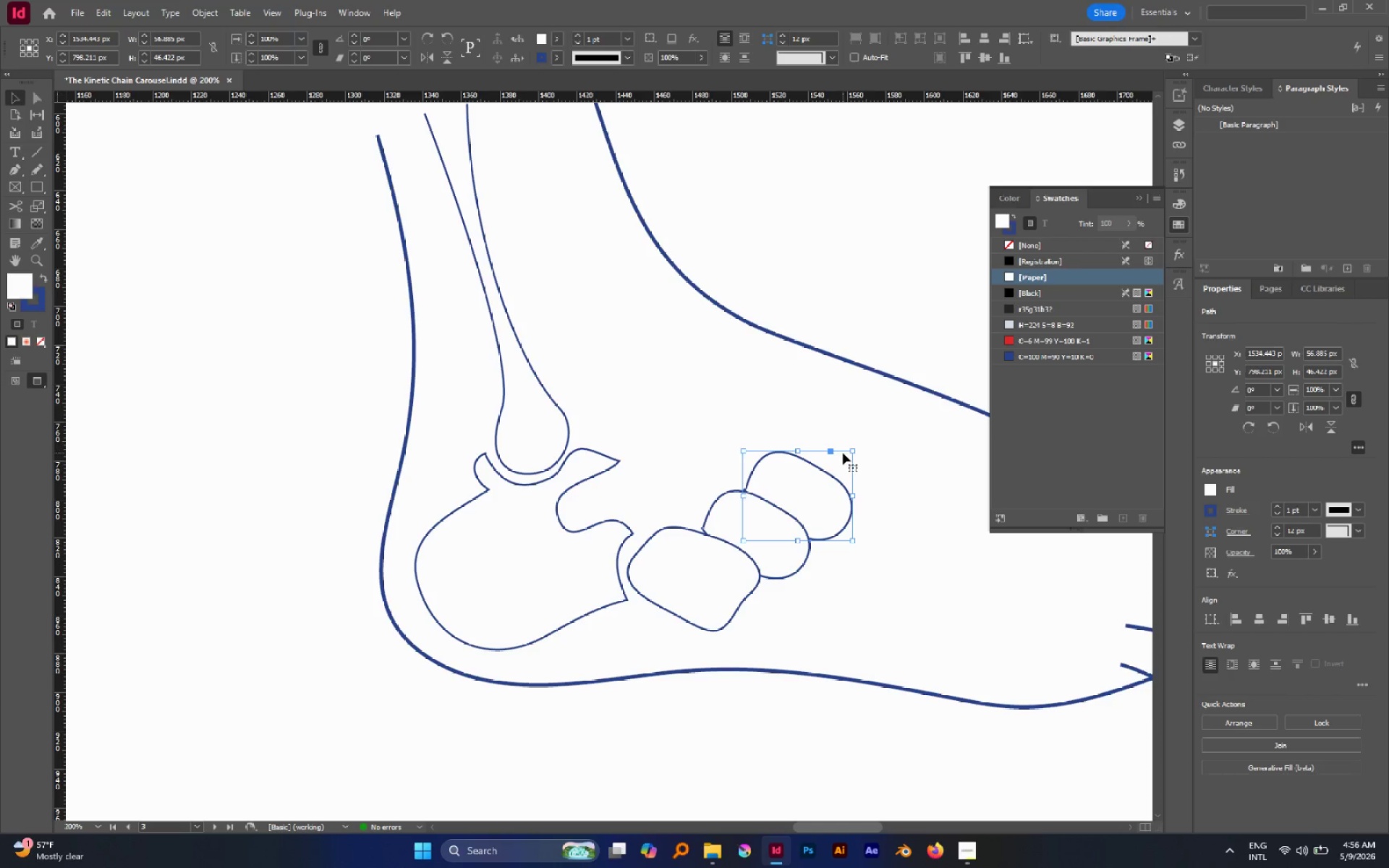 
key(Shift+ShiftLeft)
 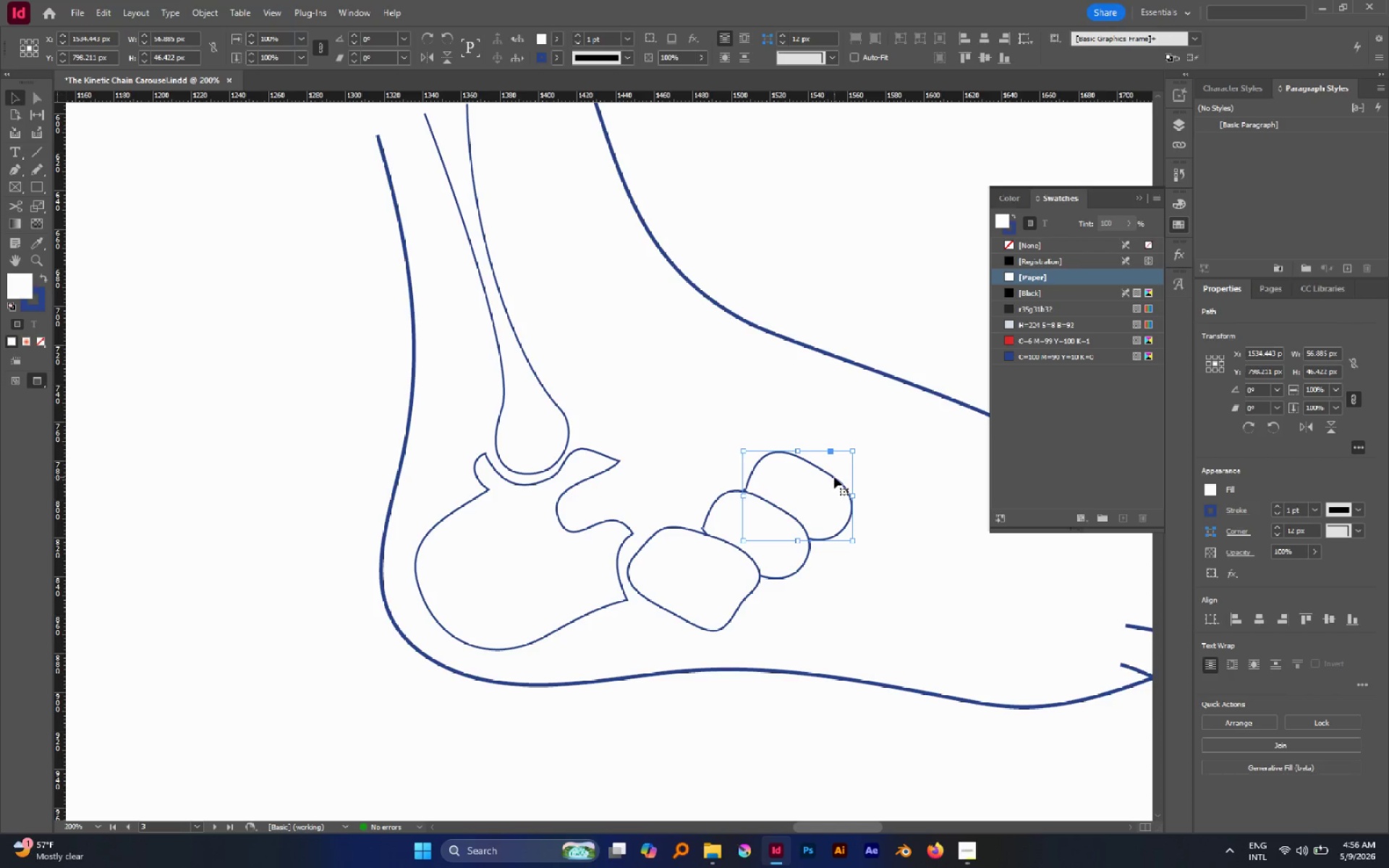 
left_click_drag(start_coordinate=[833, 479], to_coordinate=[839, 469])
 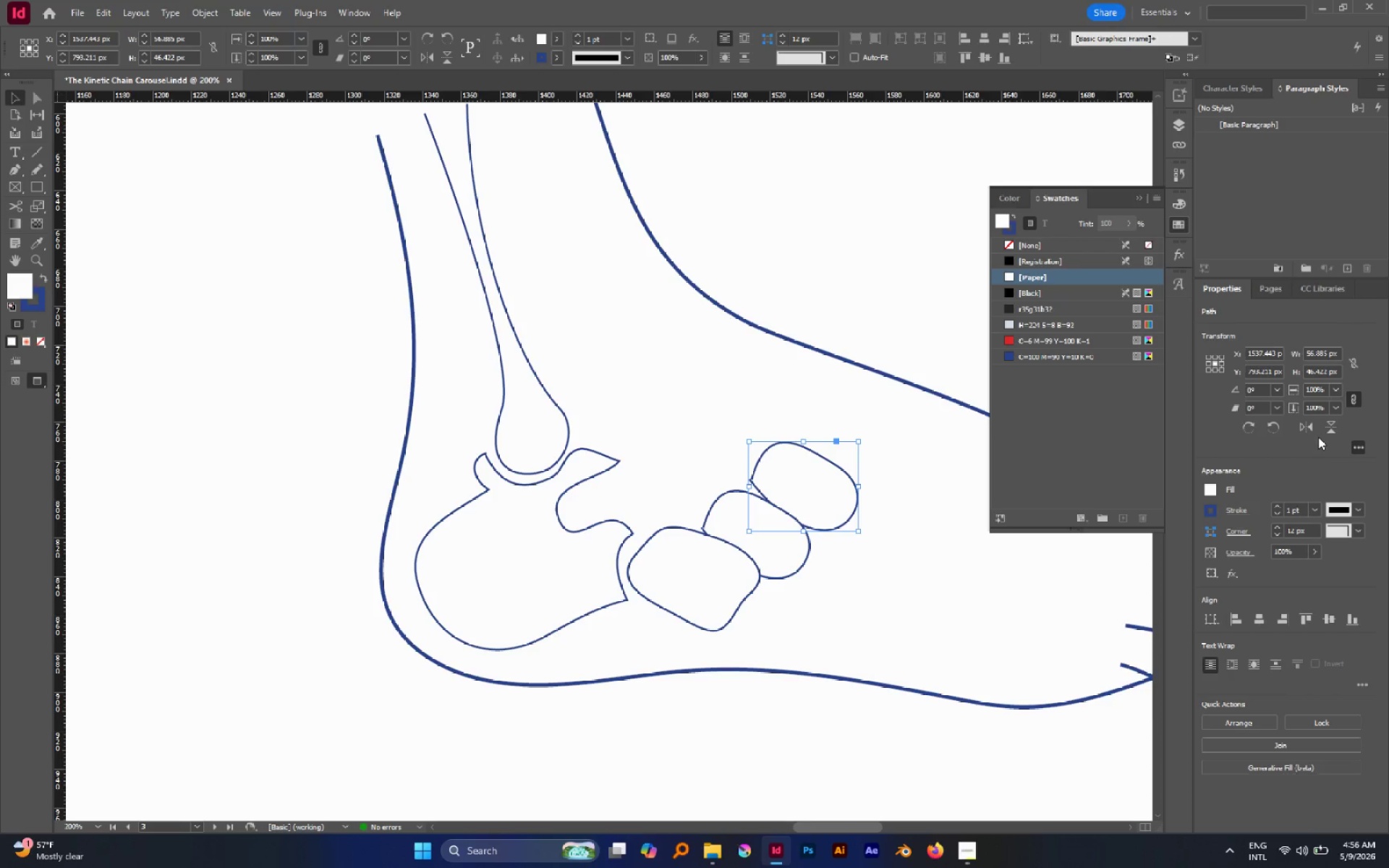 
left_click([1312, 432])
 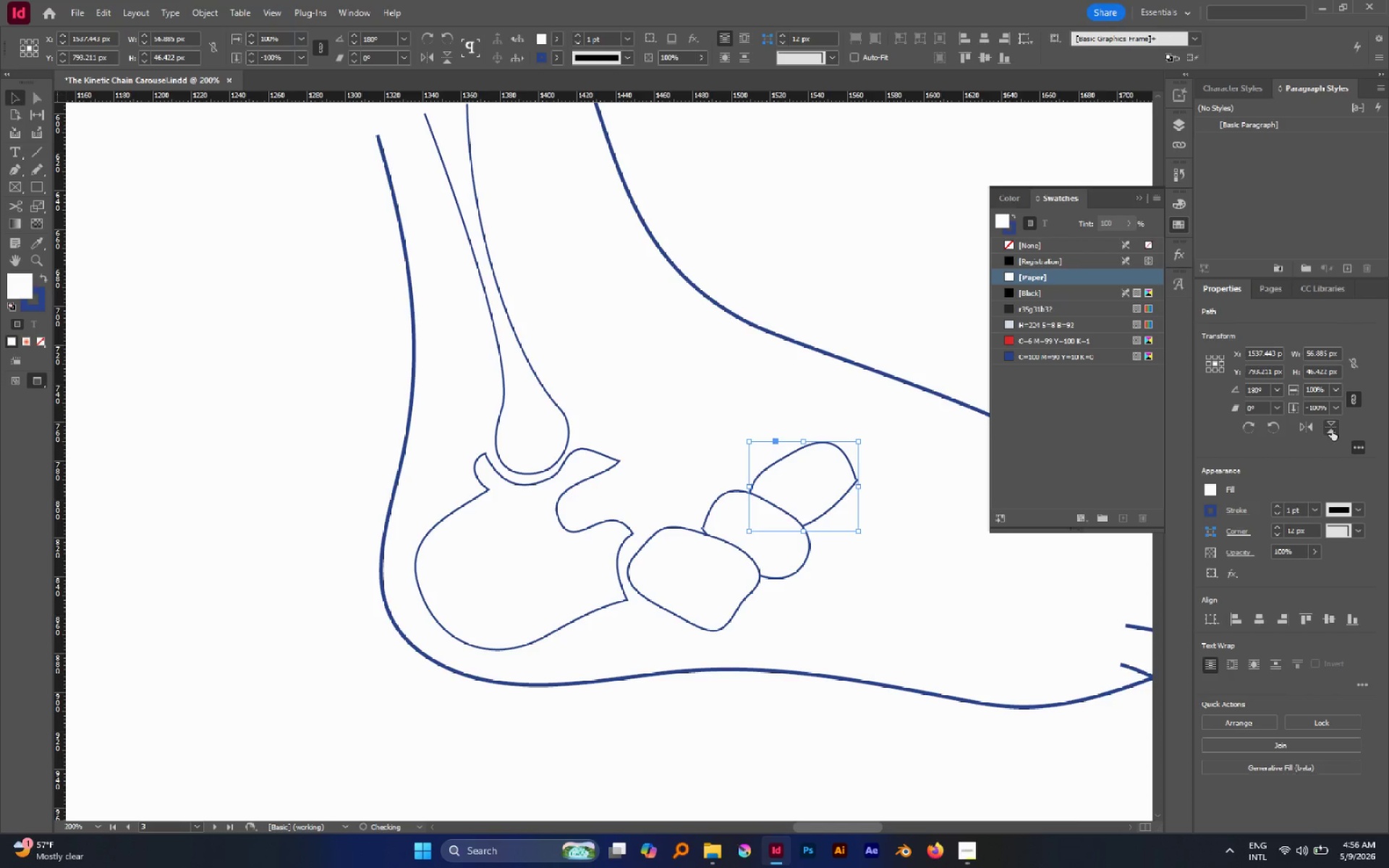 
left_click([1333, 430])
 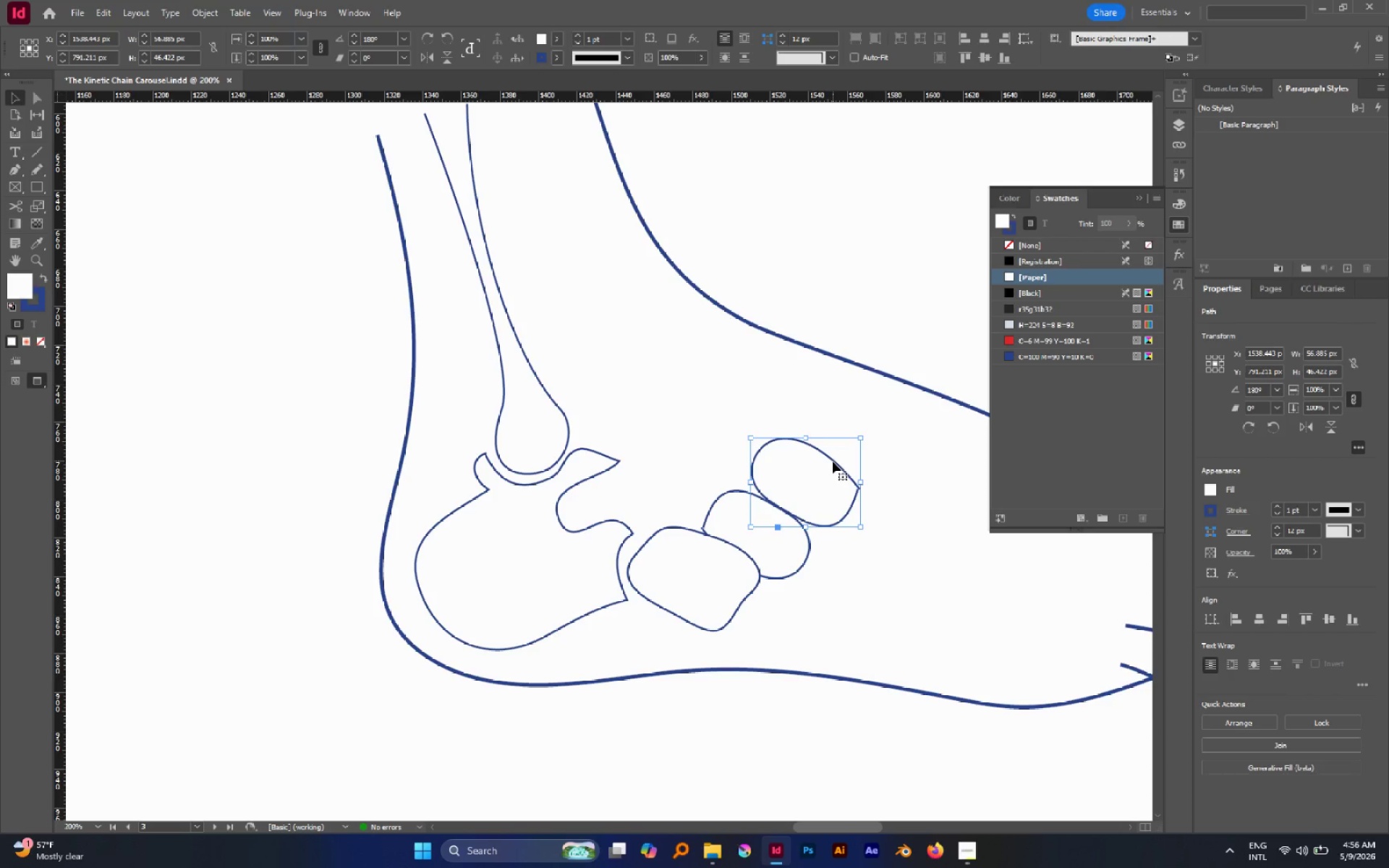 
key(A)
 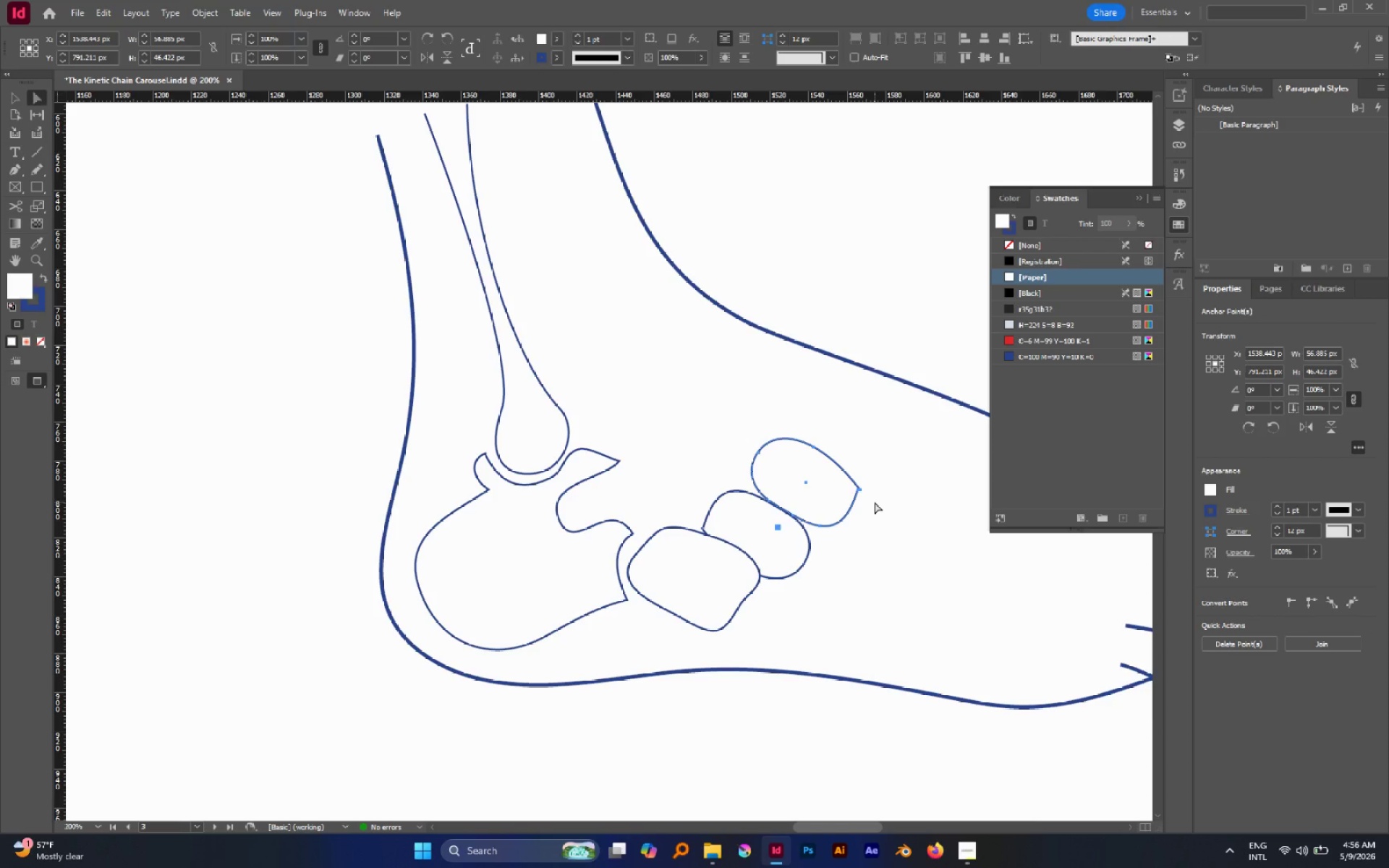 
left_click([875, 502])
 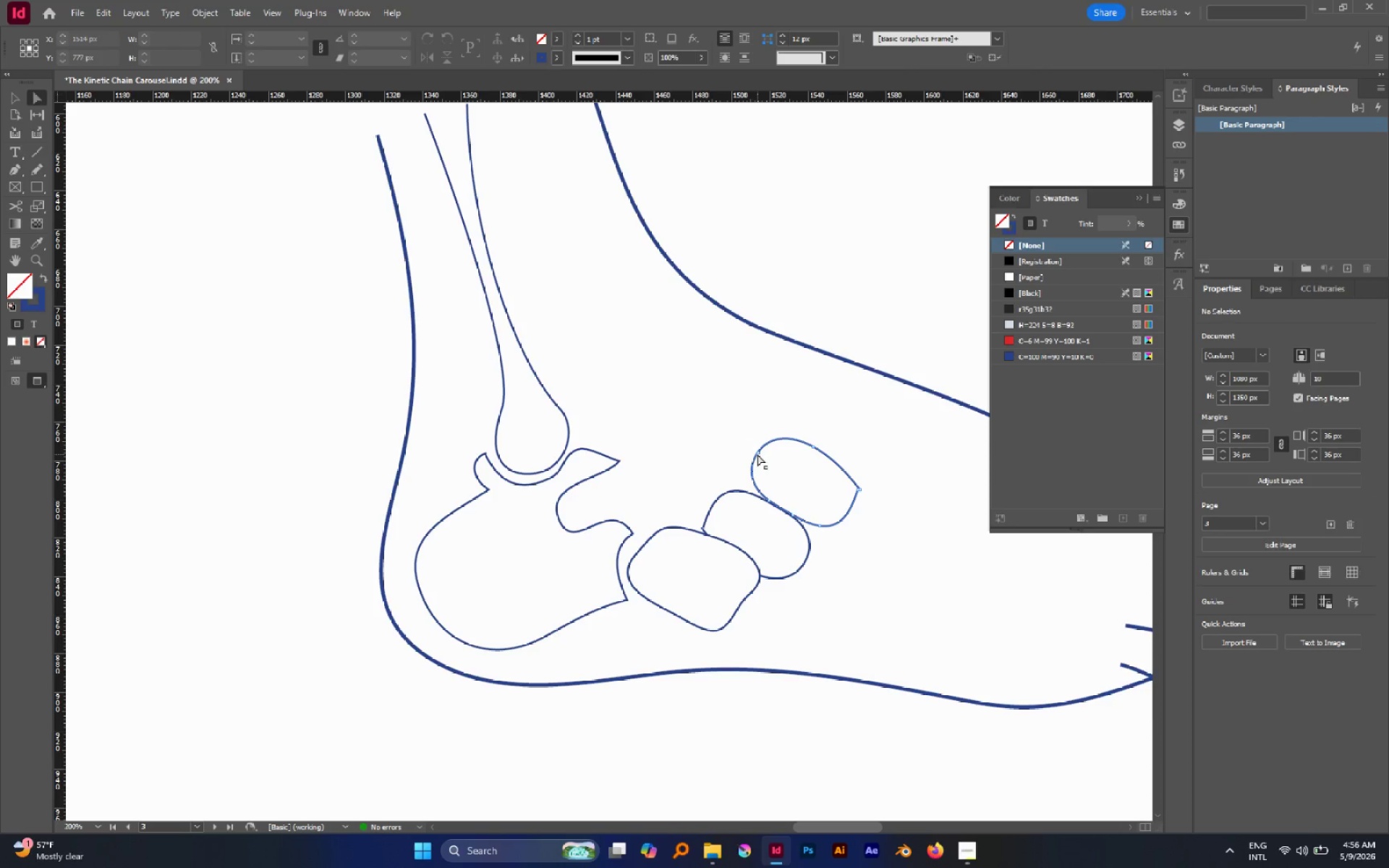 
left_click([757, 452])
 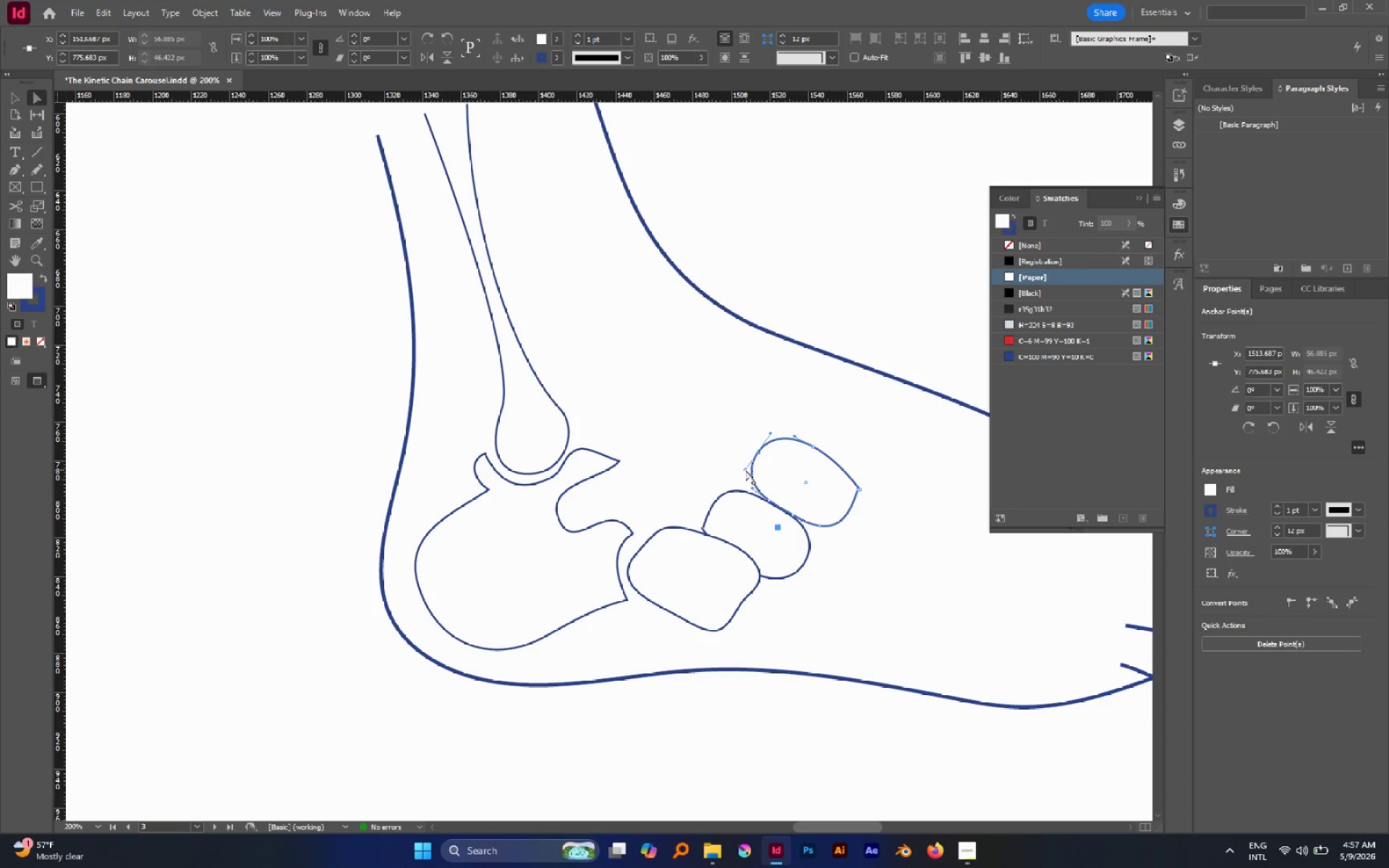 
left_click_drag(start_coordinate=[747, 467], to_coordinate=[739, 482])
 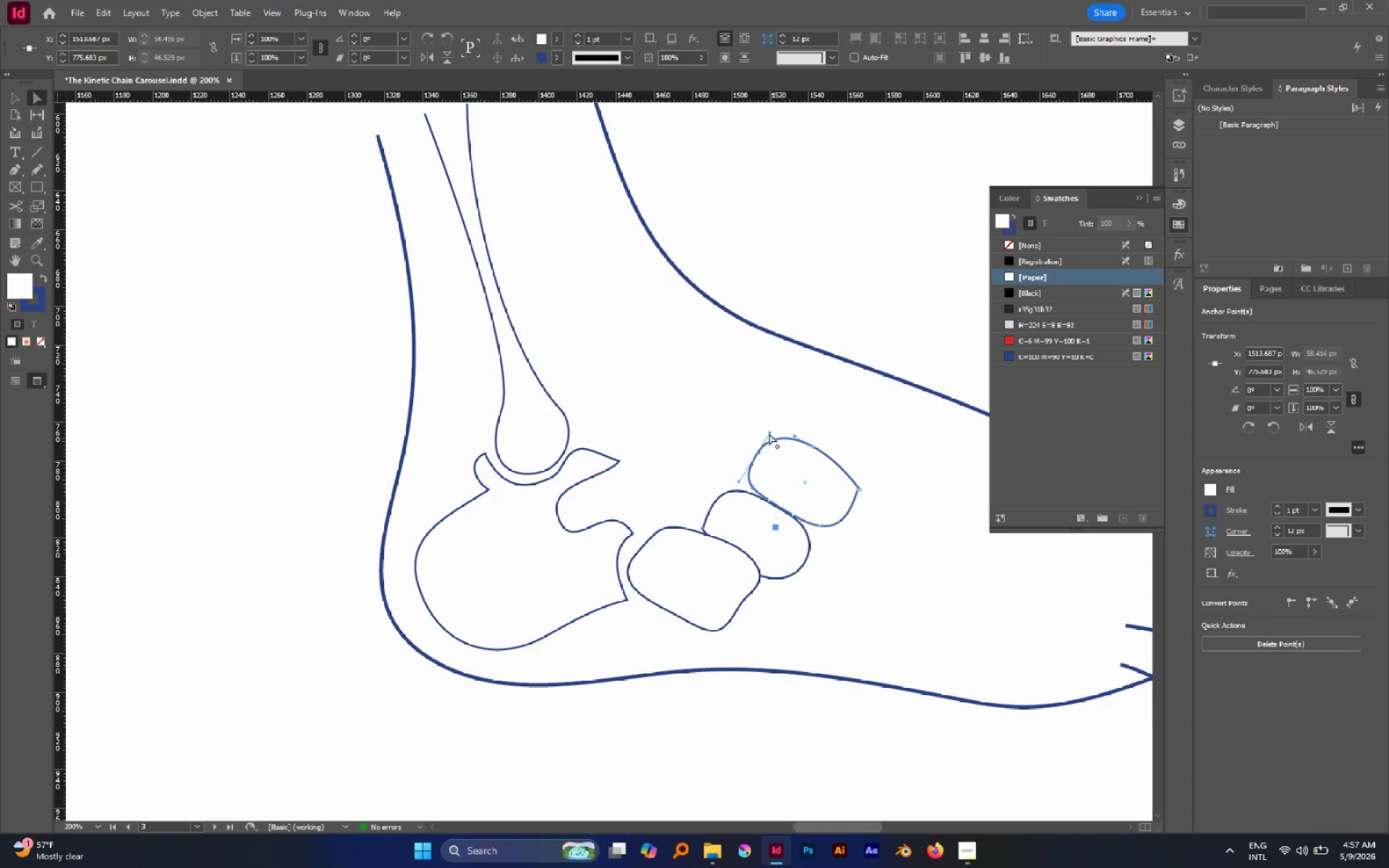 
left_click_drag(start_coordinate=[769, 433], to_coordinate=[774, 421])
 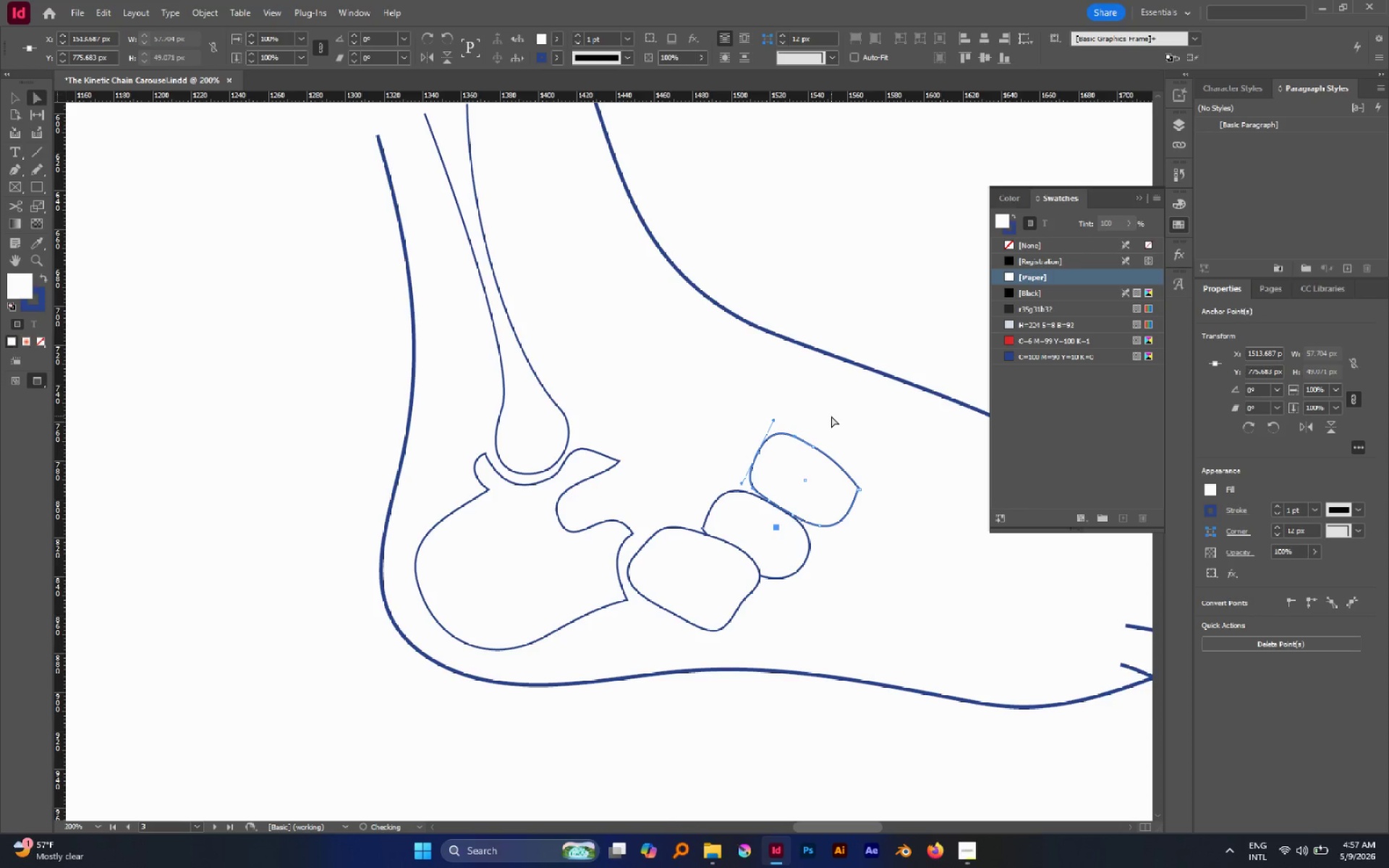 
left_click([831, 416])
 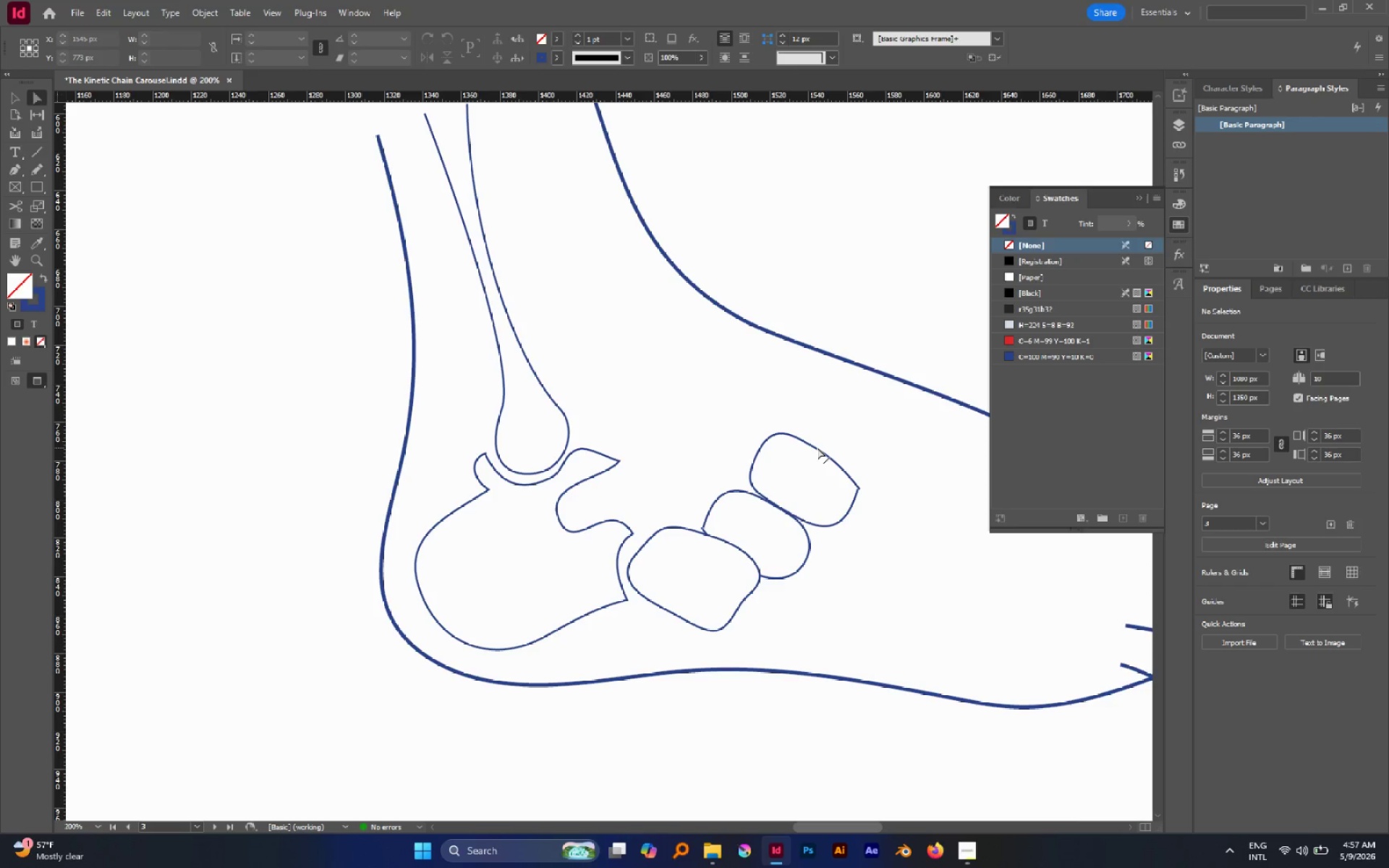 
left_click([815, 448])
 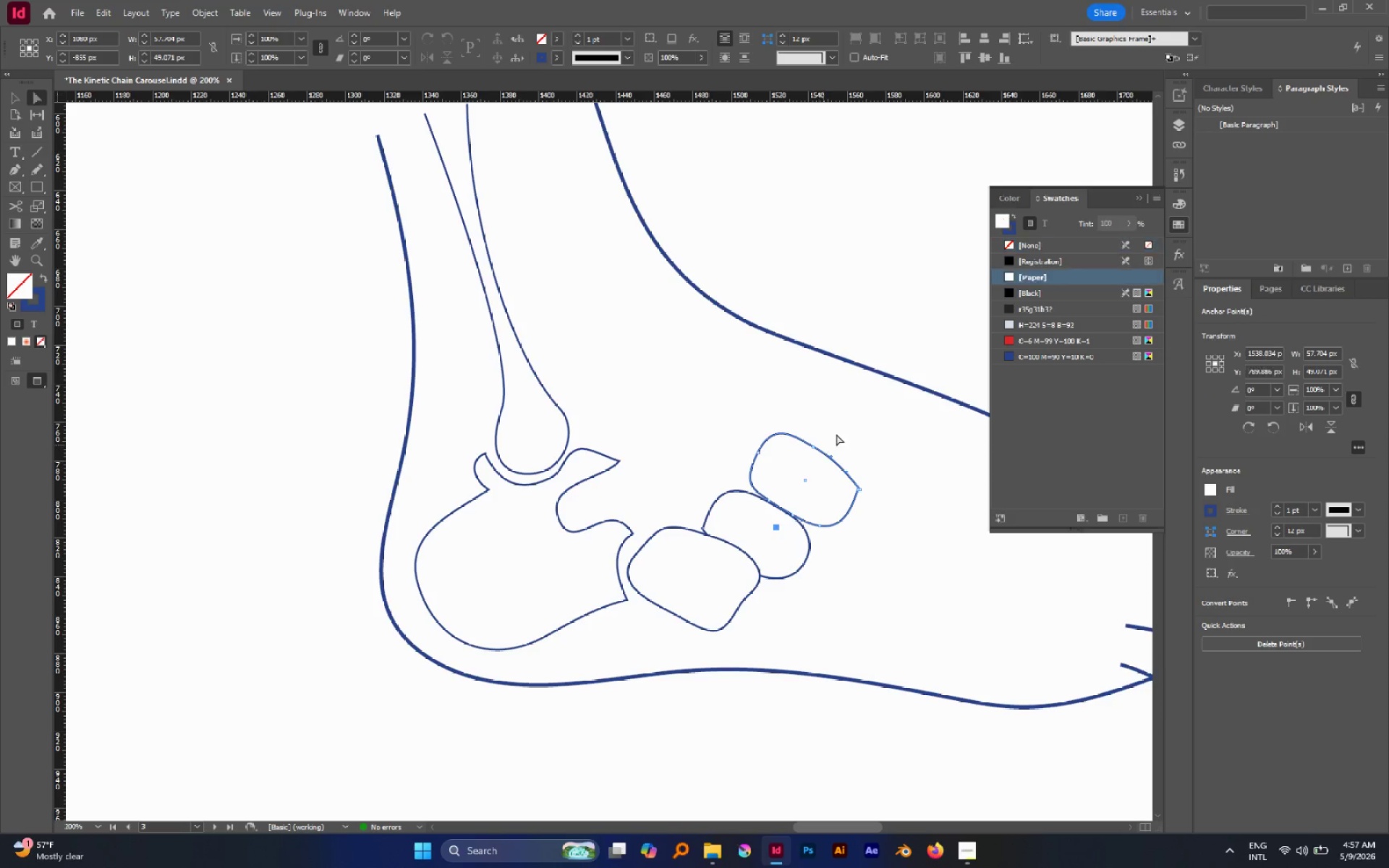 
left_click_drag(start_coordinate=[836, 434], to_coordinate=[810, 452])
 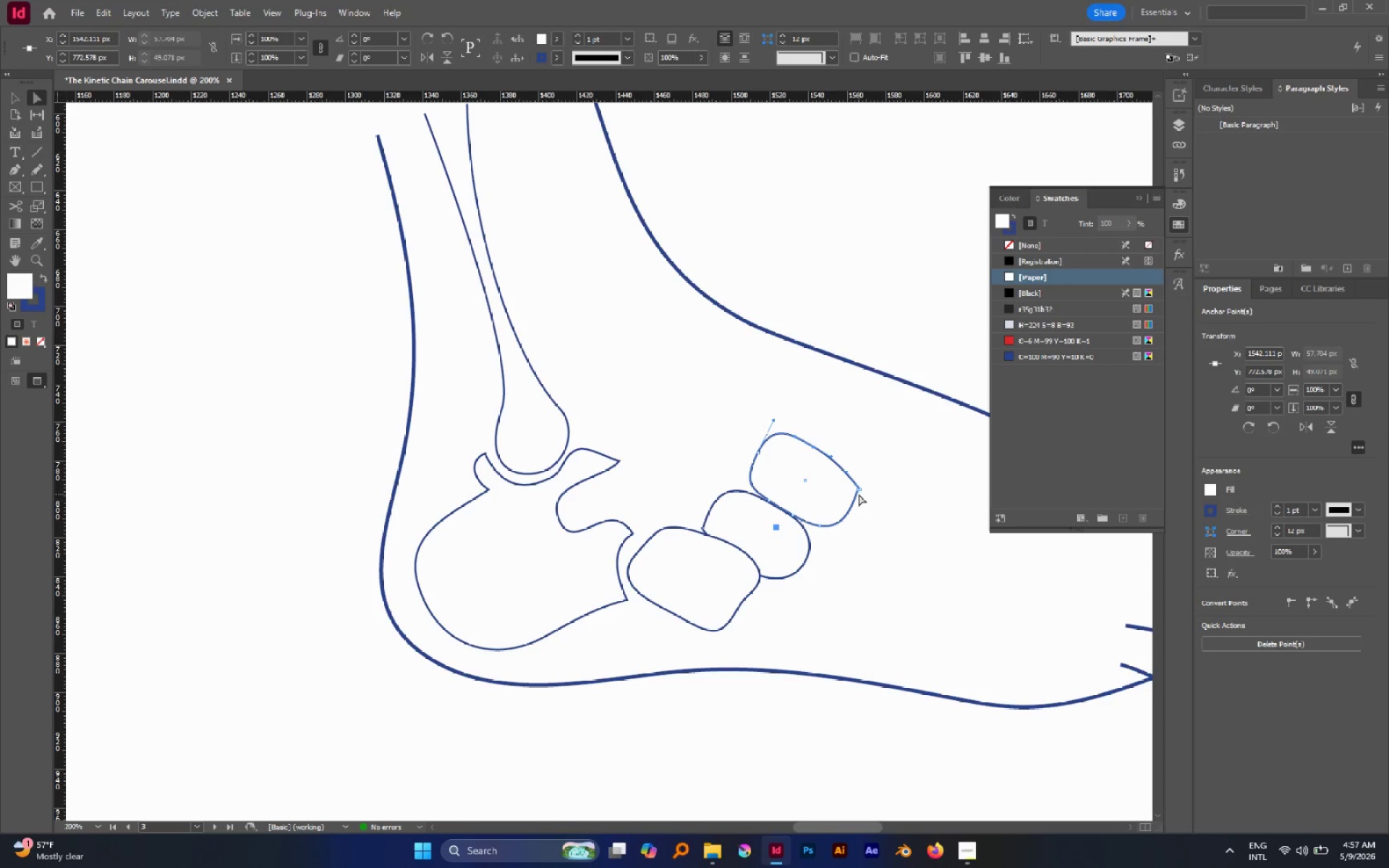 
left_click_drag(start_coordinate=[859, 490], to_coordinate=[859, 483])
 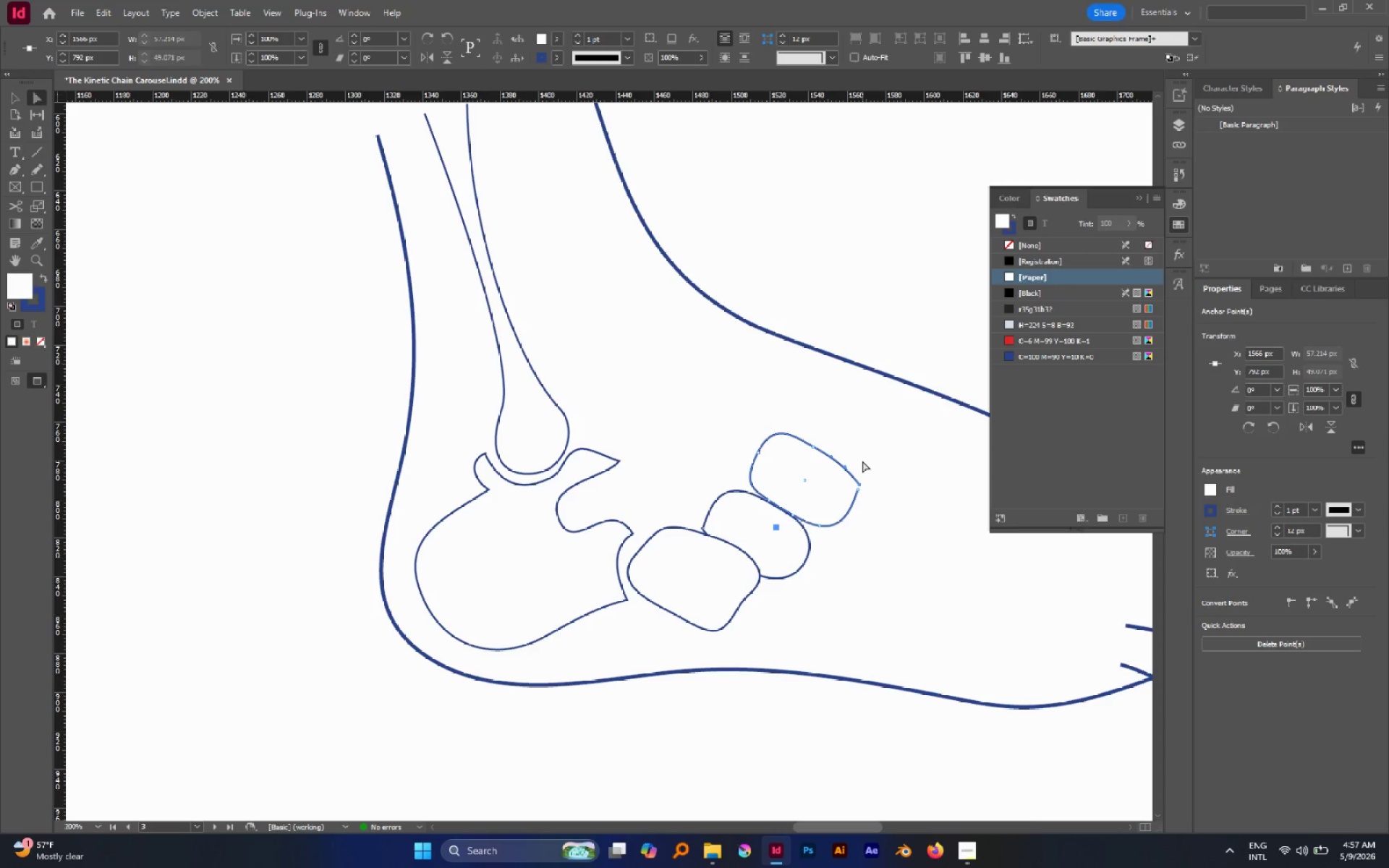 
key(P)
 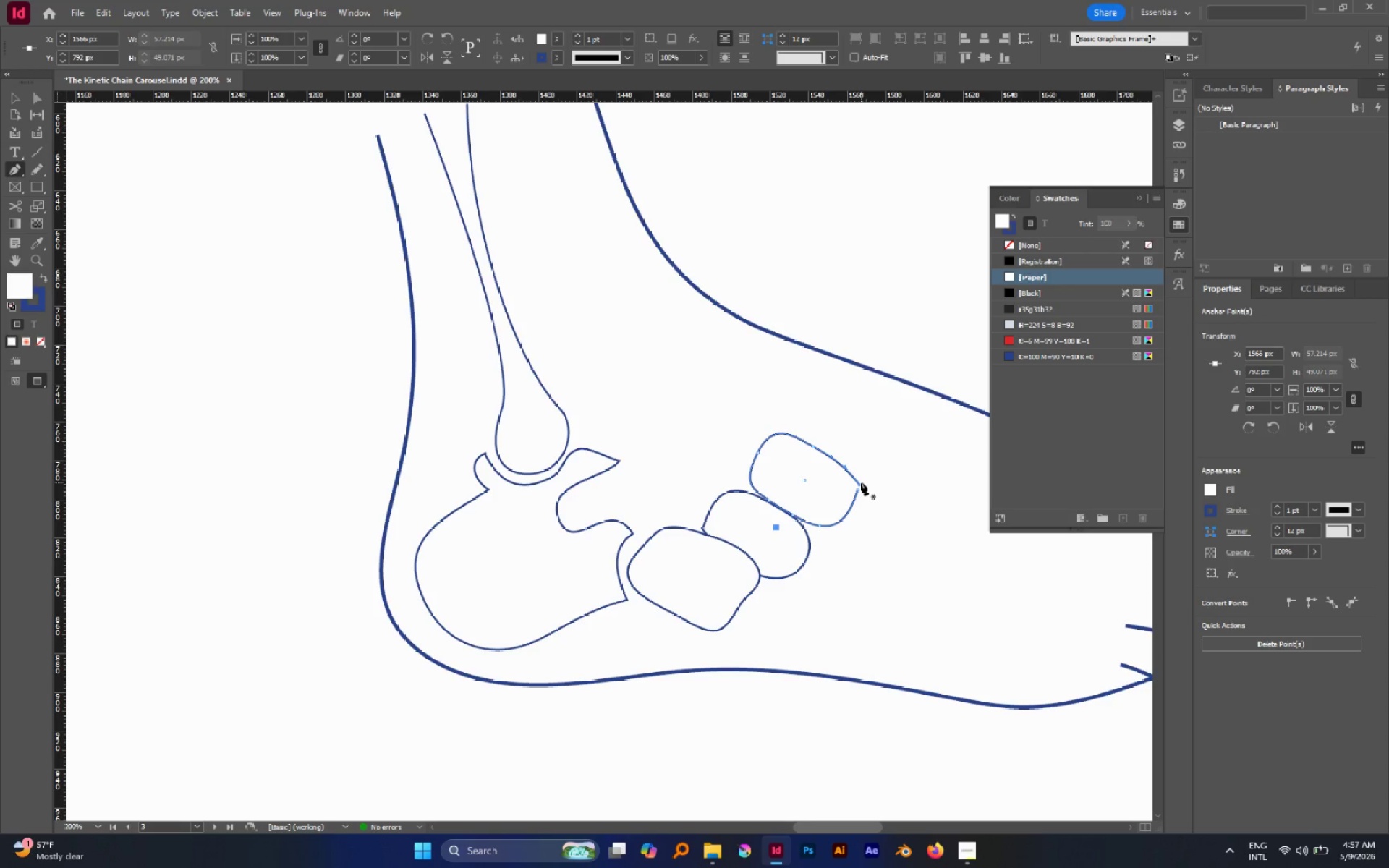 
left_click([859, 484])
 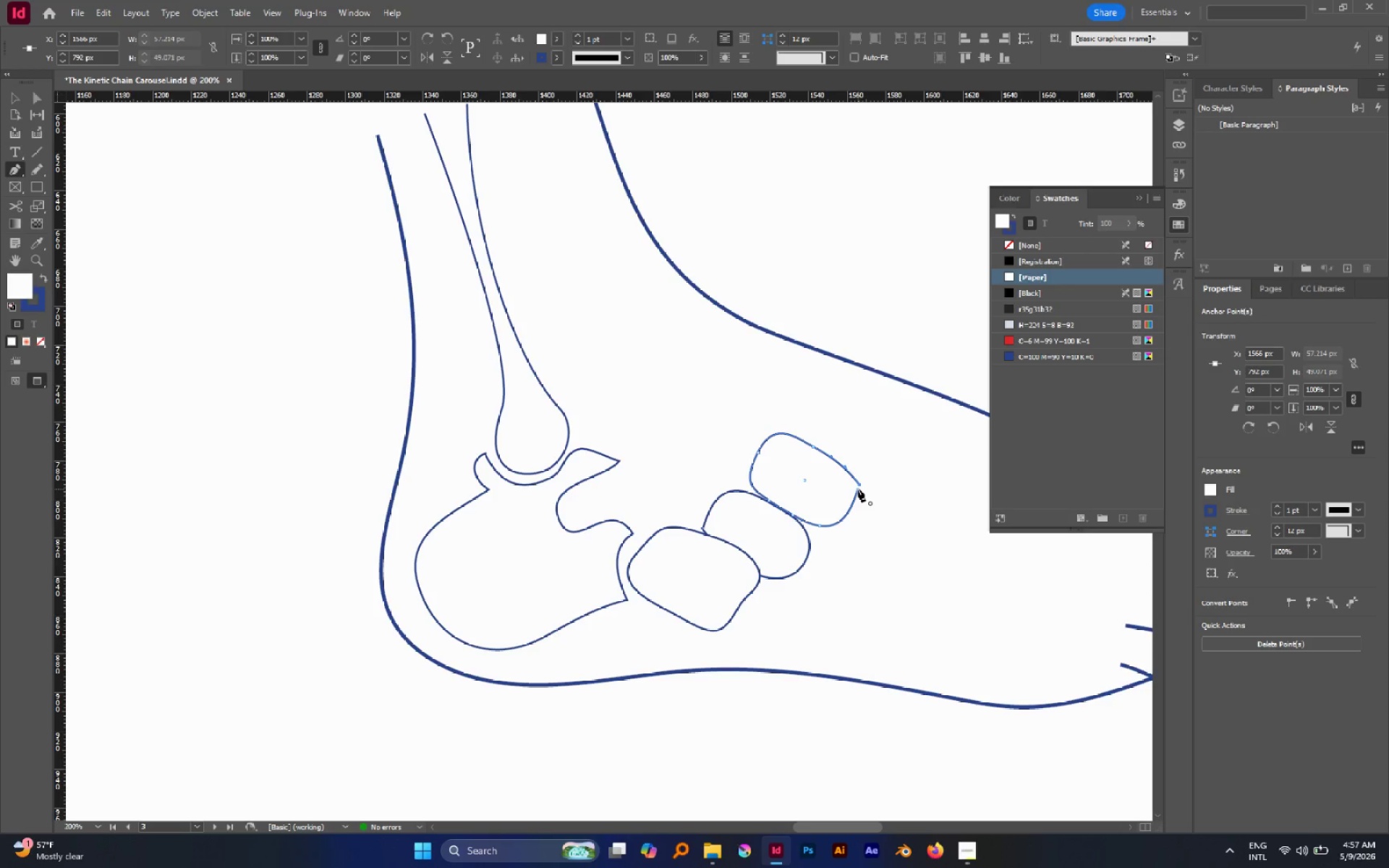 
left_click([858, 489])
 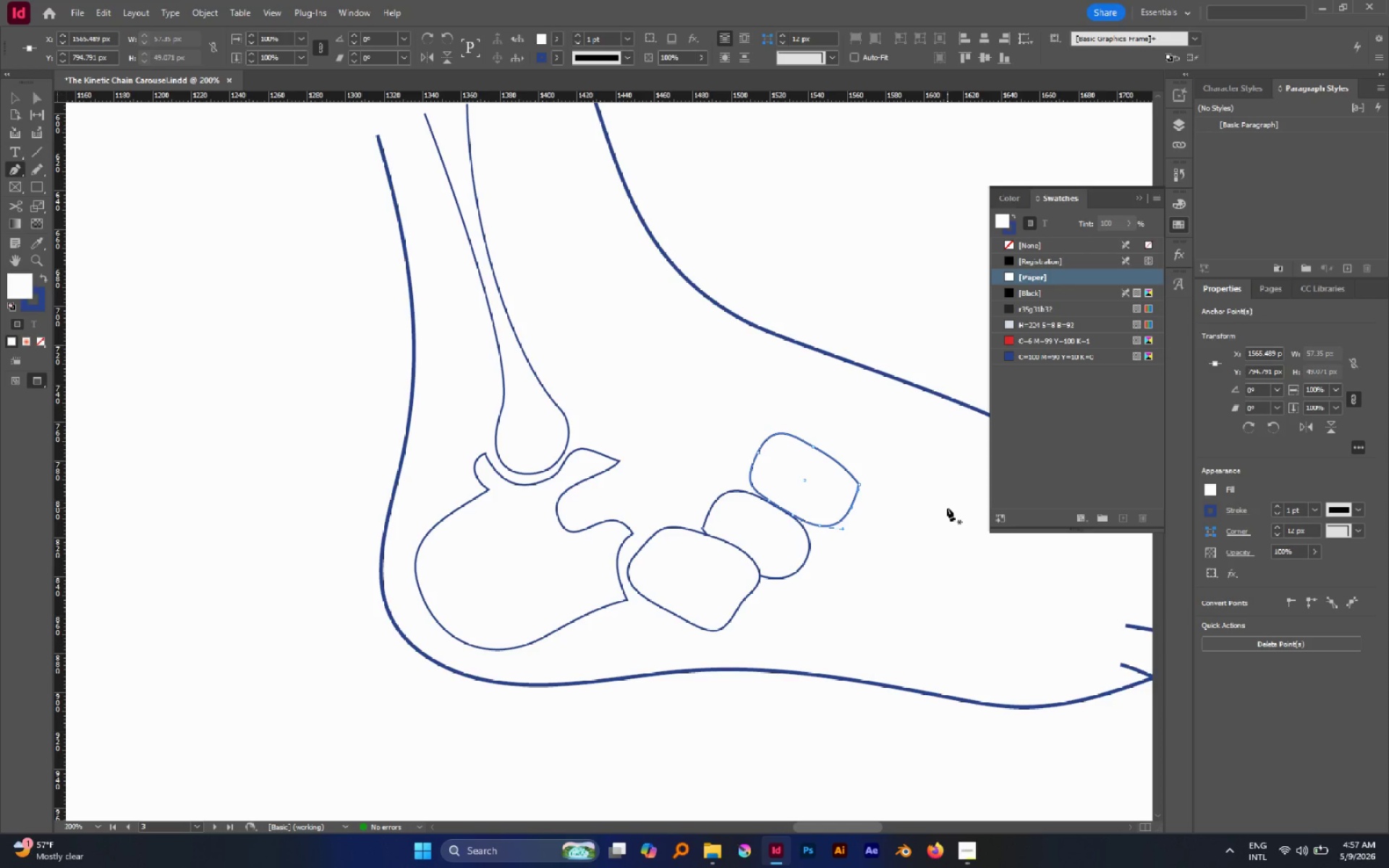 
key(V)
 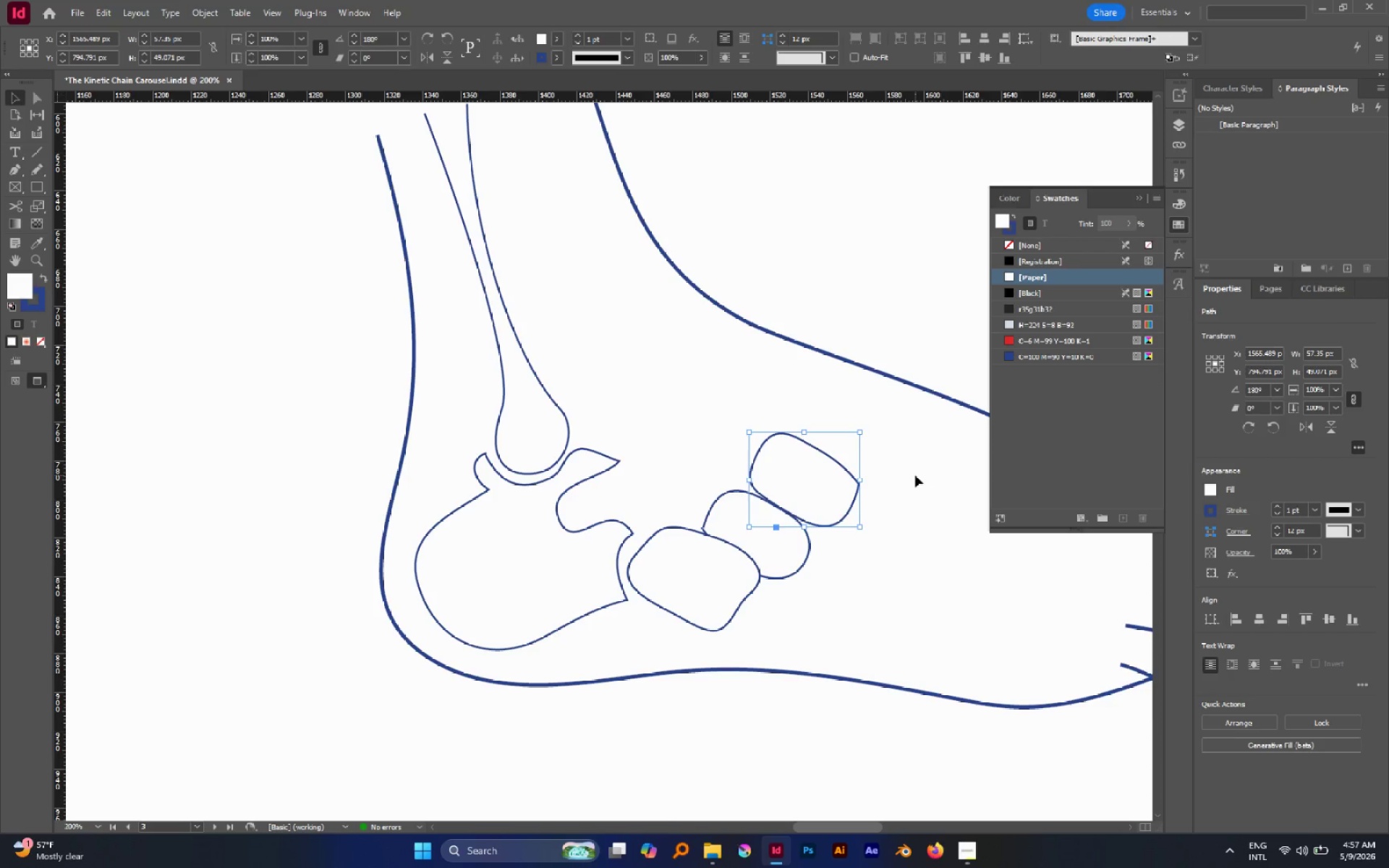 
left_click([915, 475])
 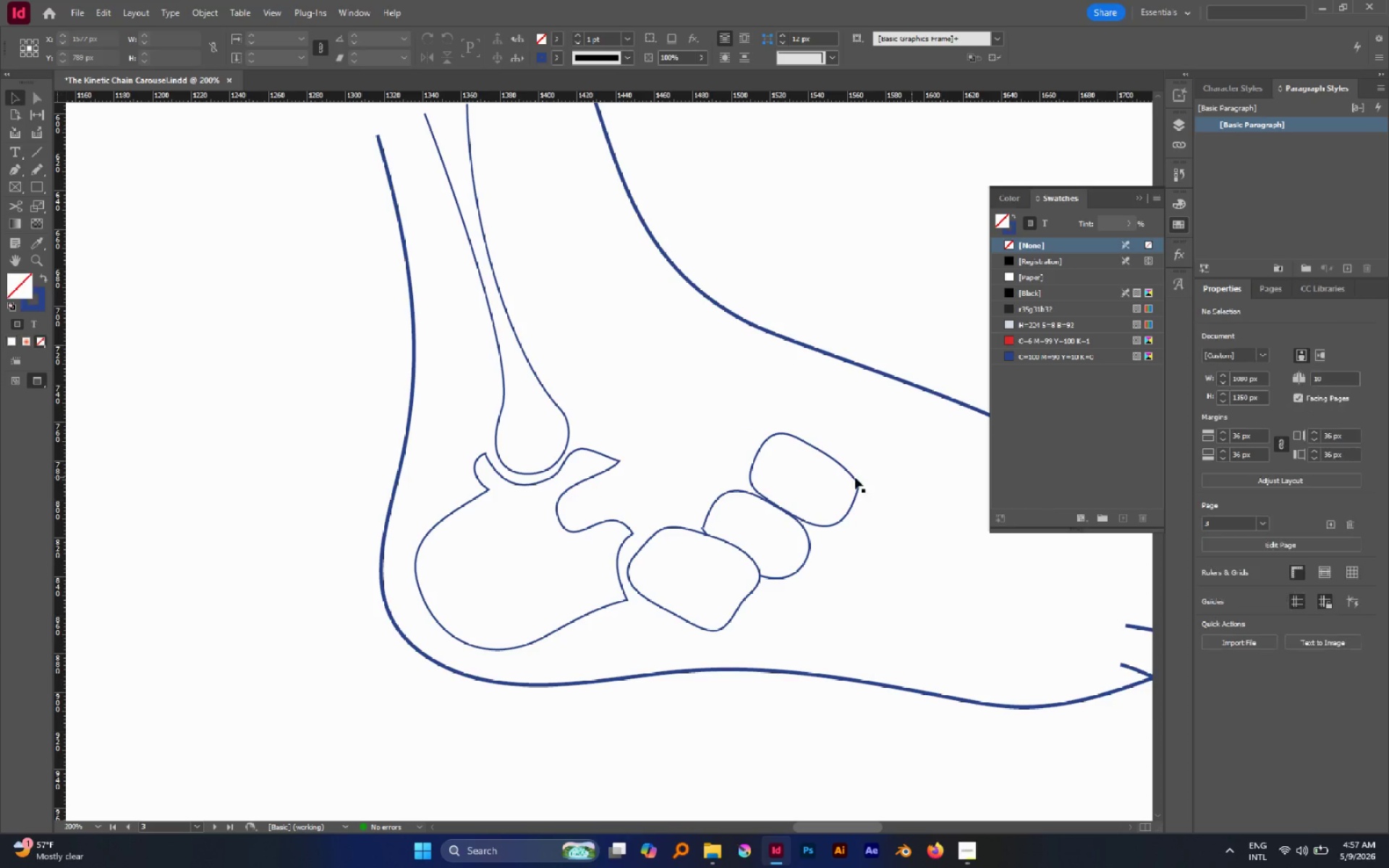 
hold_key(key=AltLeft, duration=2.17)
left_click_drag(start_coordinate=[844, 468], to_coordinate=[880, 417])
 